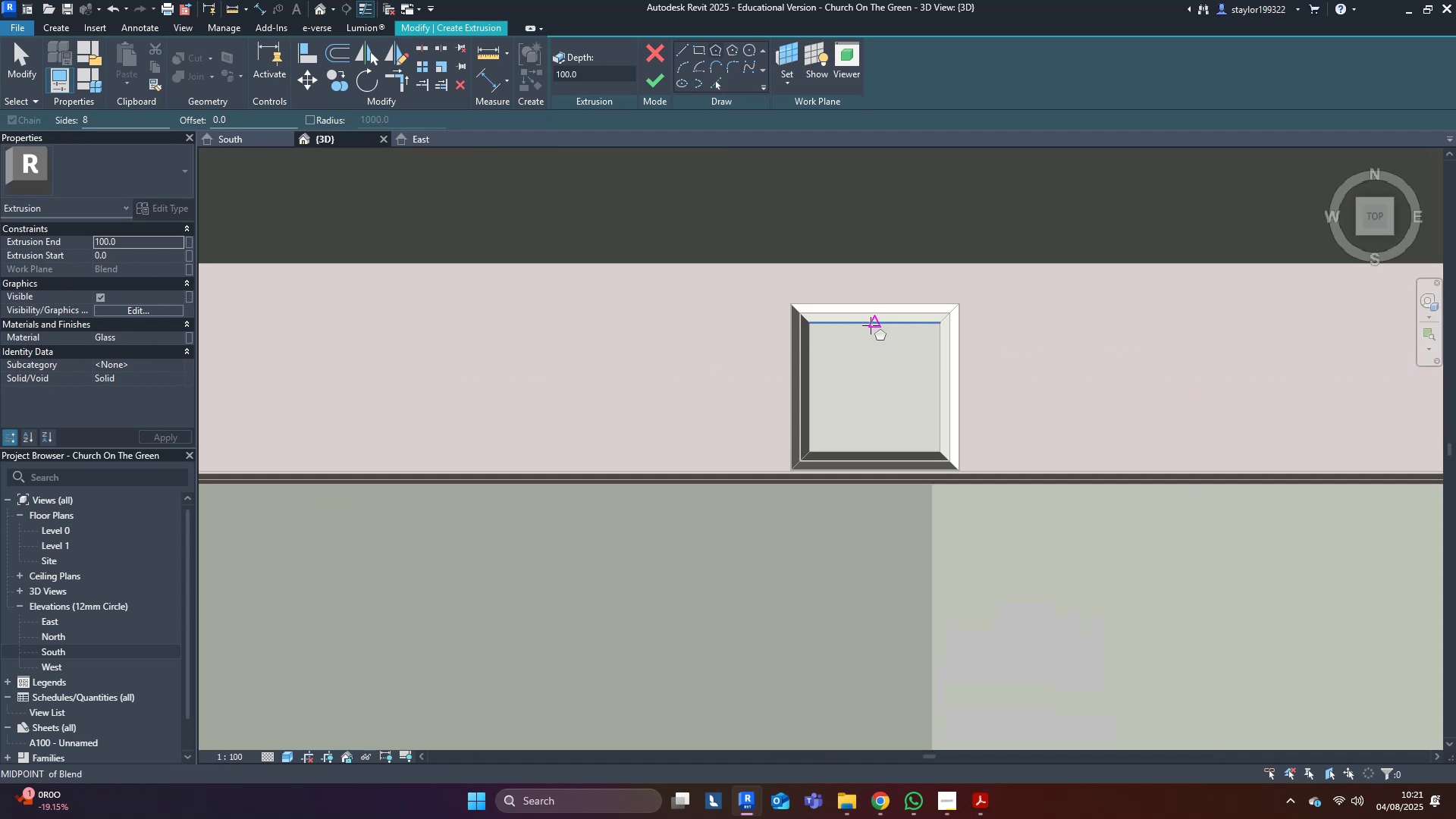 
left_click([871, 325])
 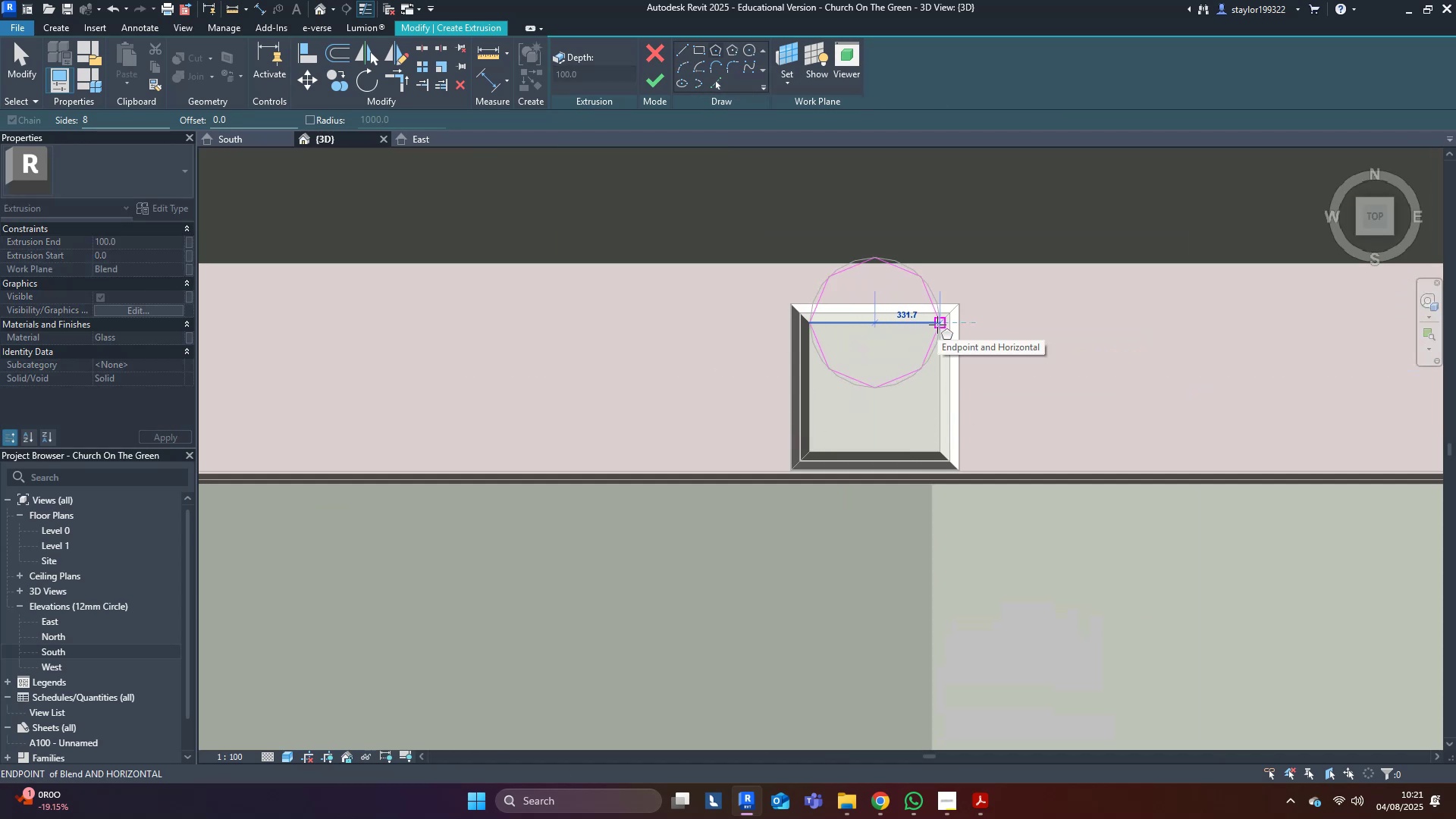 
left_click([938, 326])
 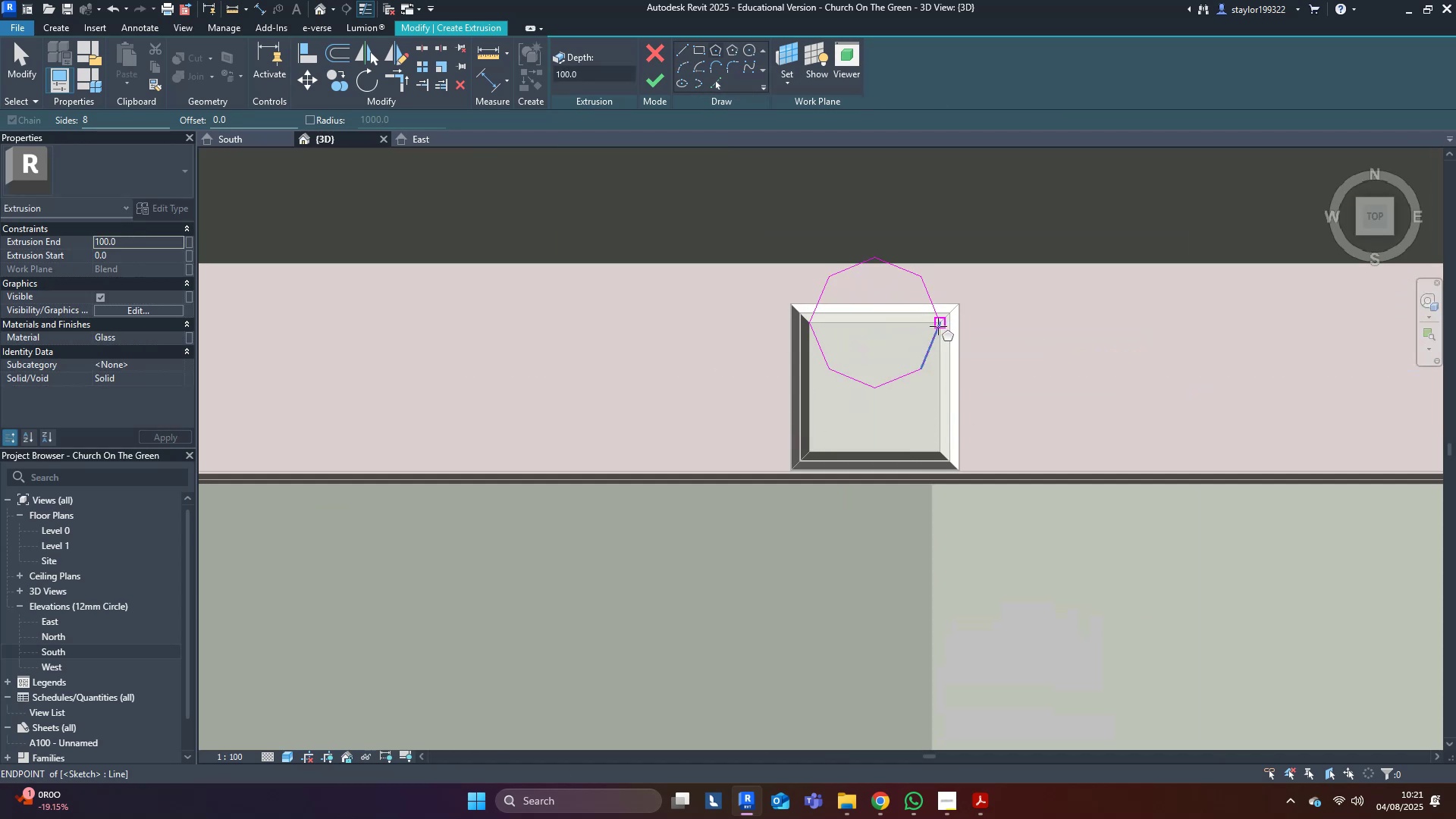 
key(Escape)
 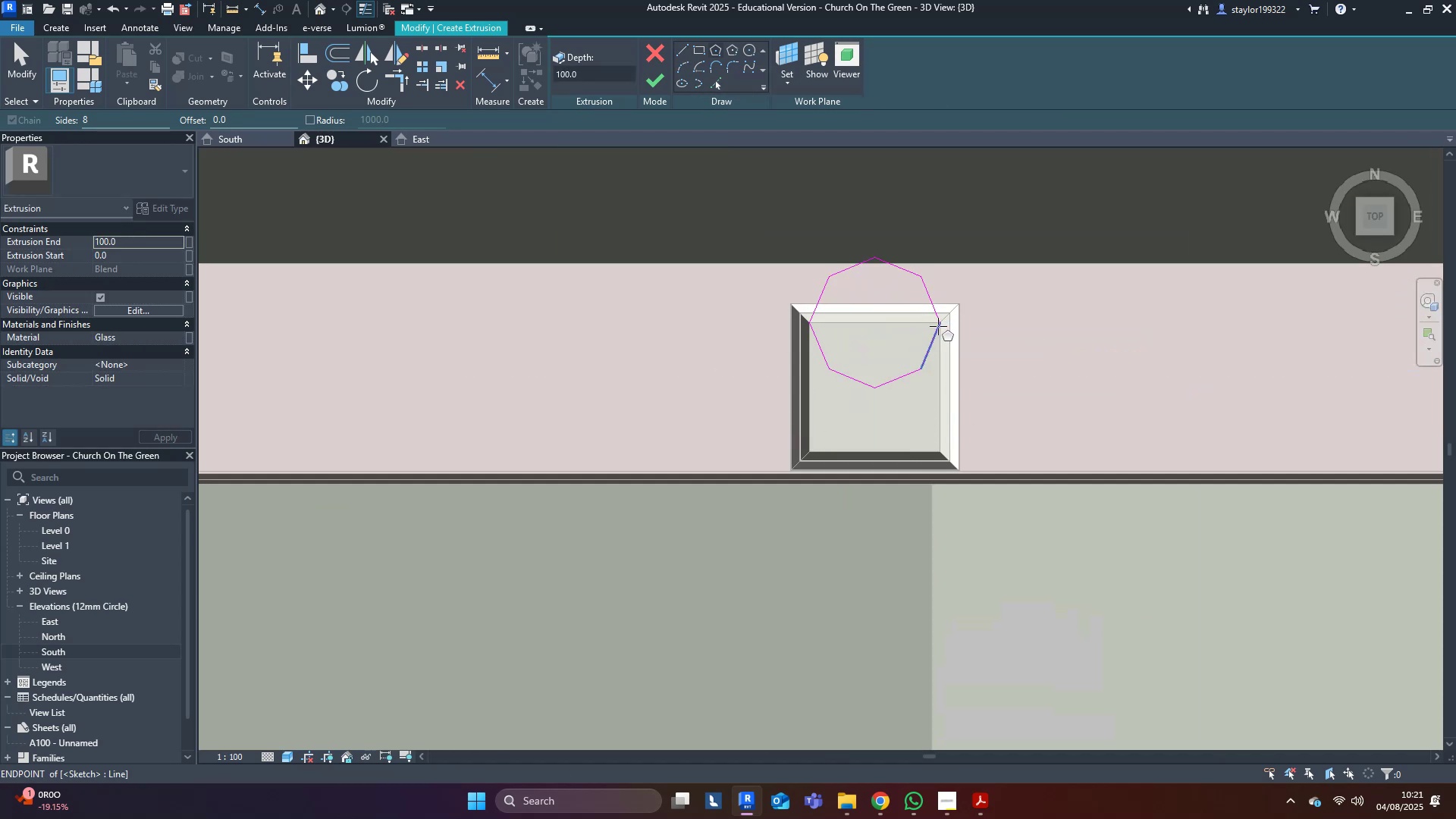 
key(Escape)
 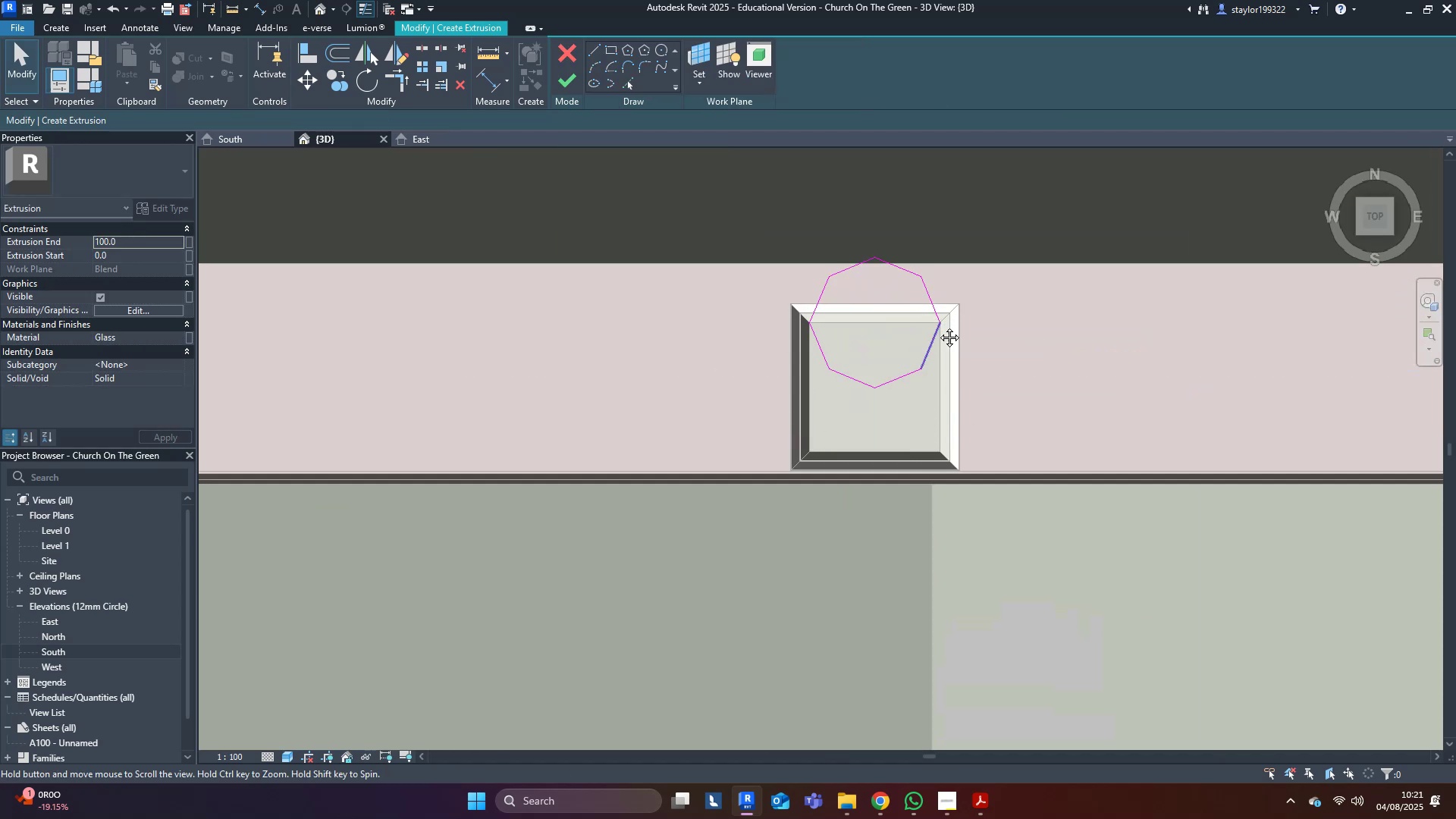 
middle_click([938, 326])
 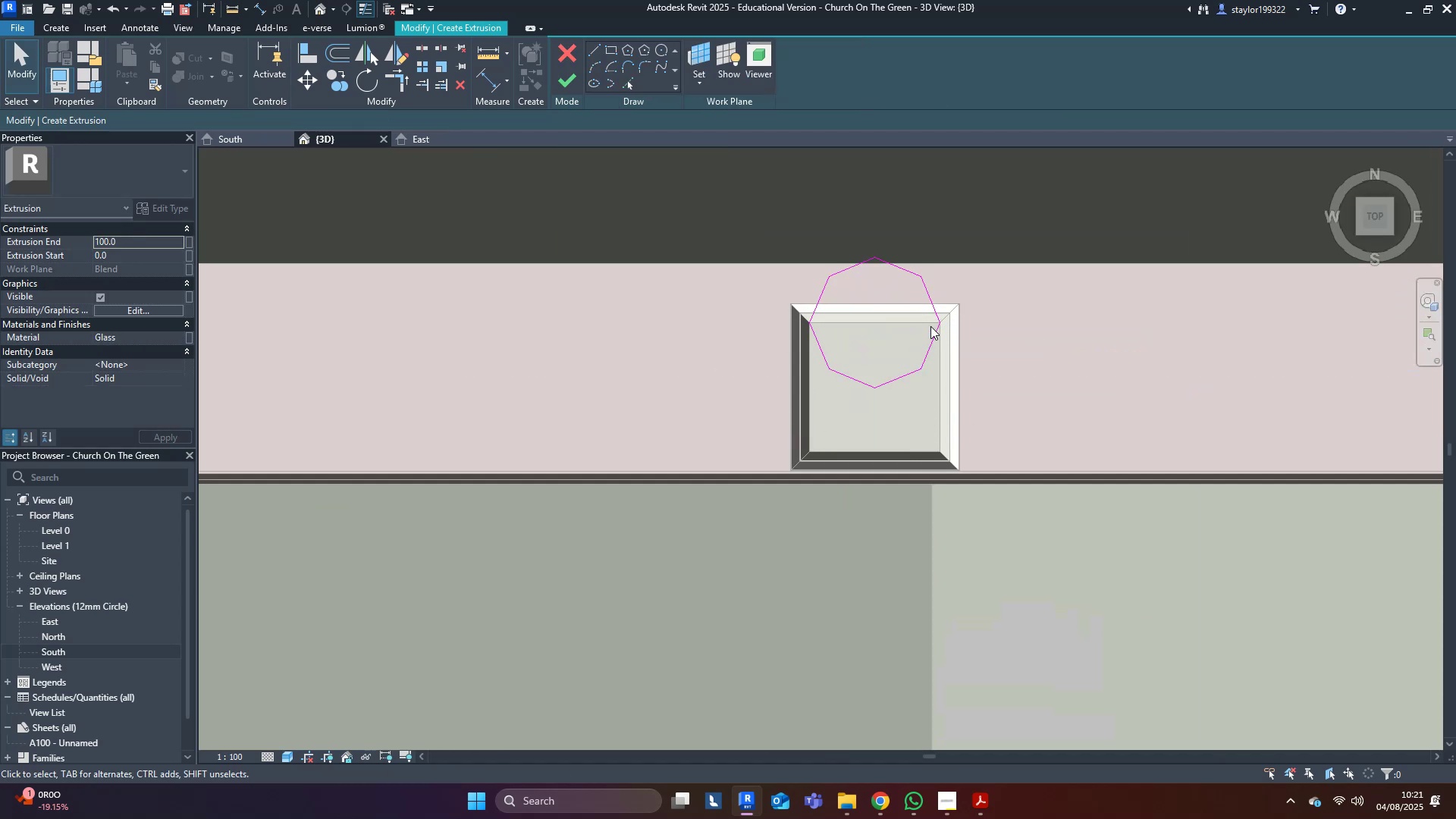 
type(md)
 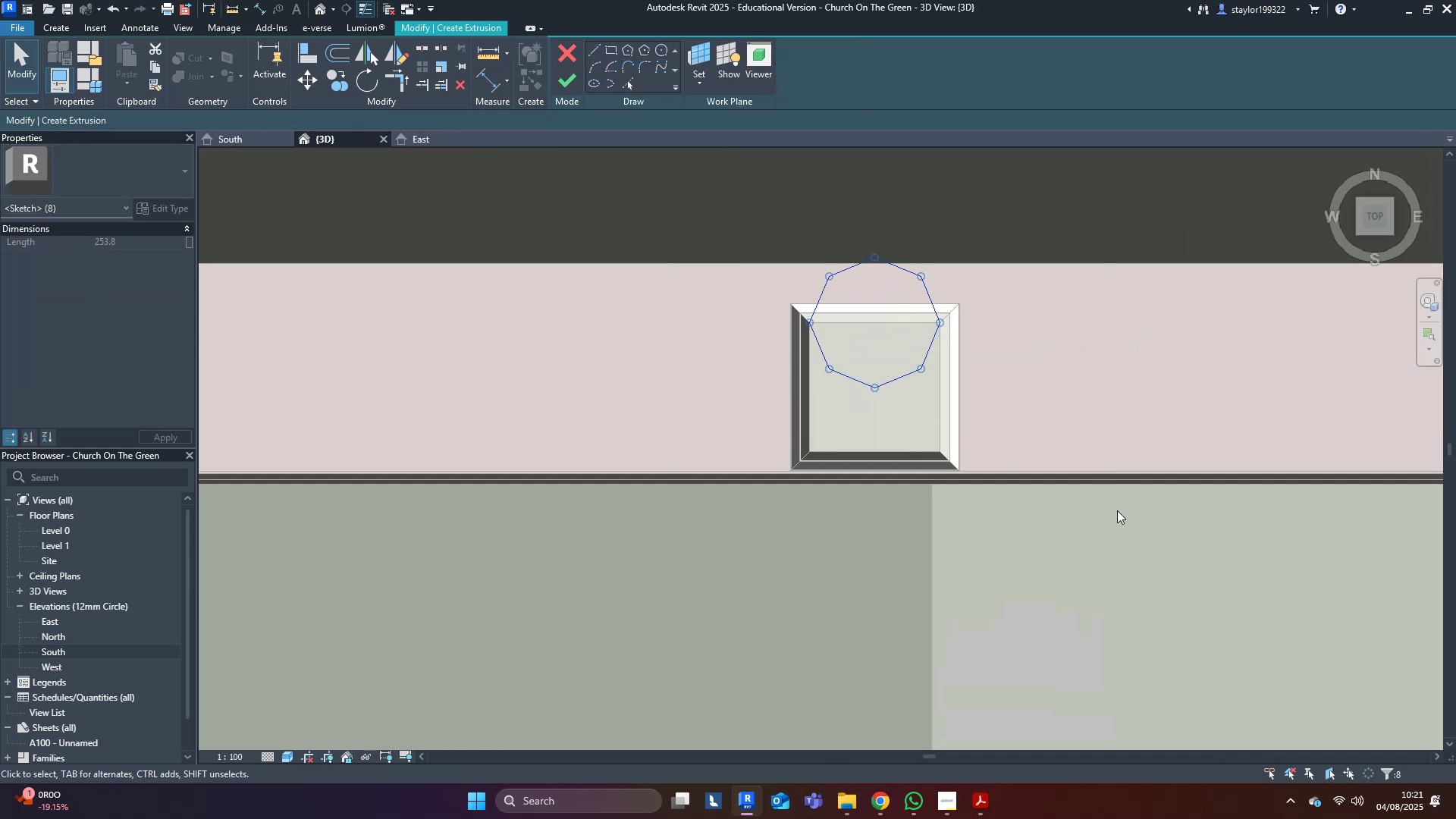 
scroll: coordinate [870, 431], scroll_direction: up, amount: 3.0
 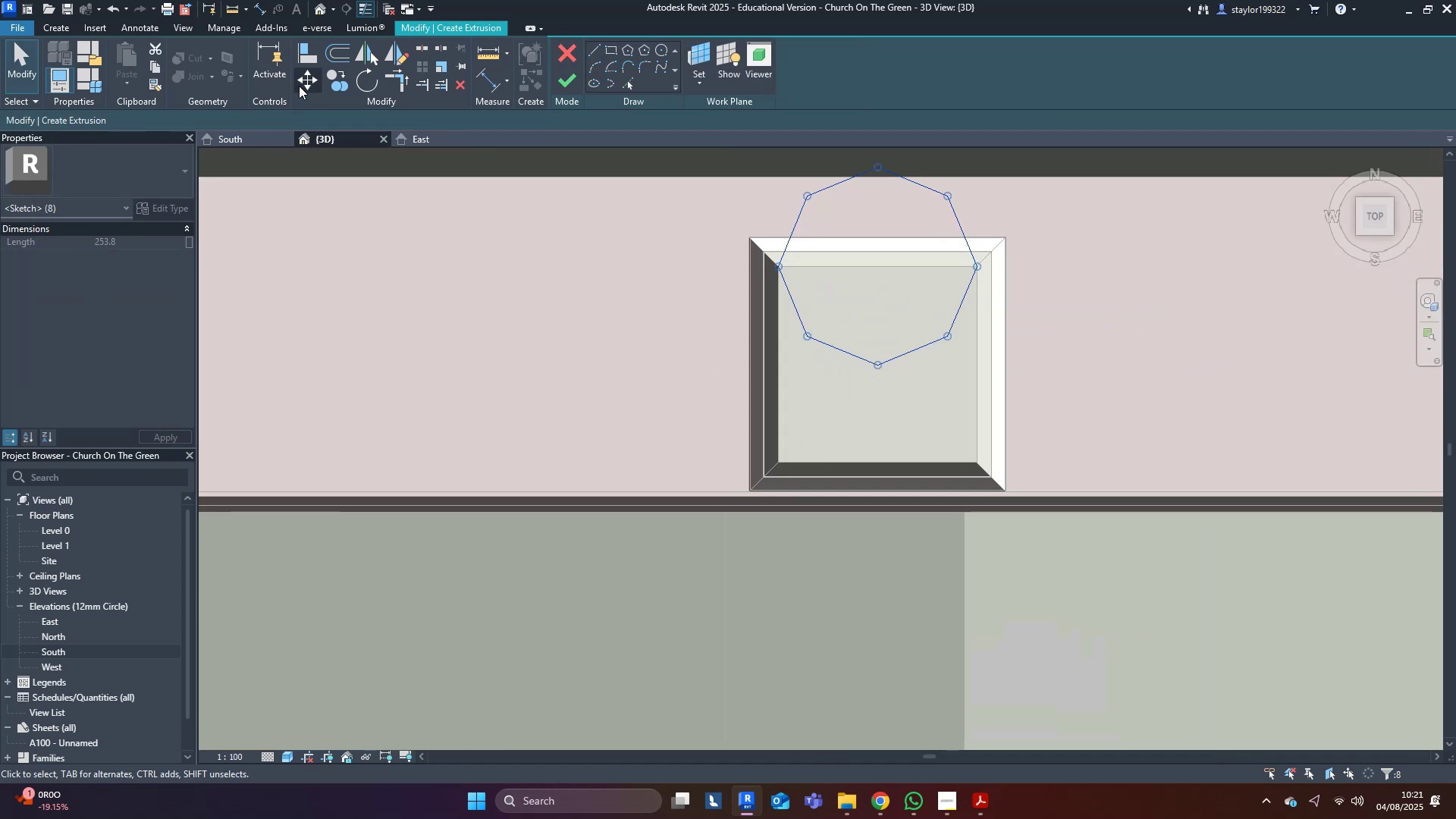 
left_click([301, 86])
 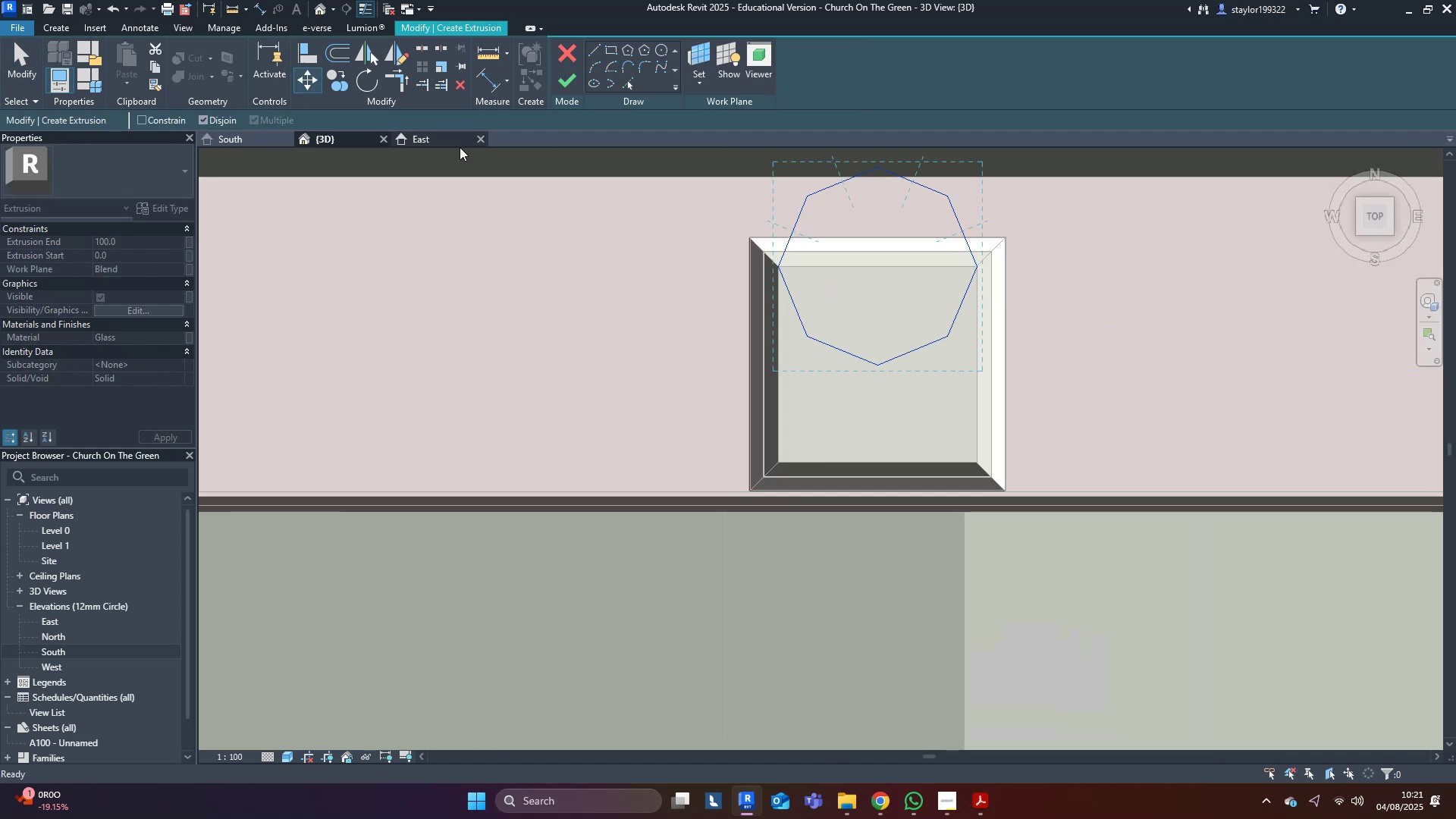 
scroll: coordinate [920, 408], scroll_direction: up, amount: 3.0
 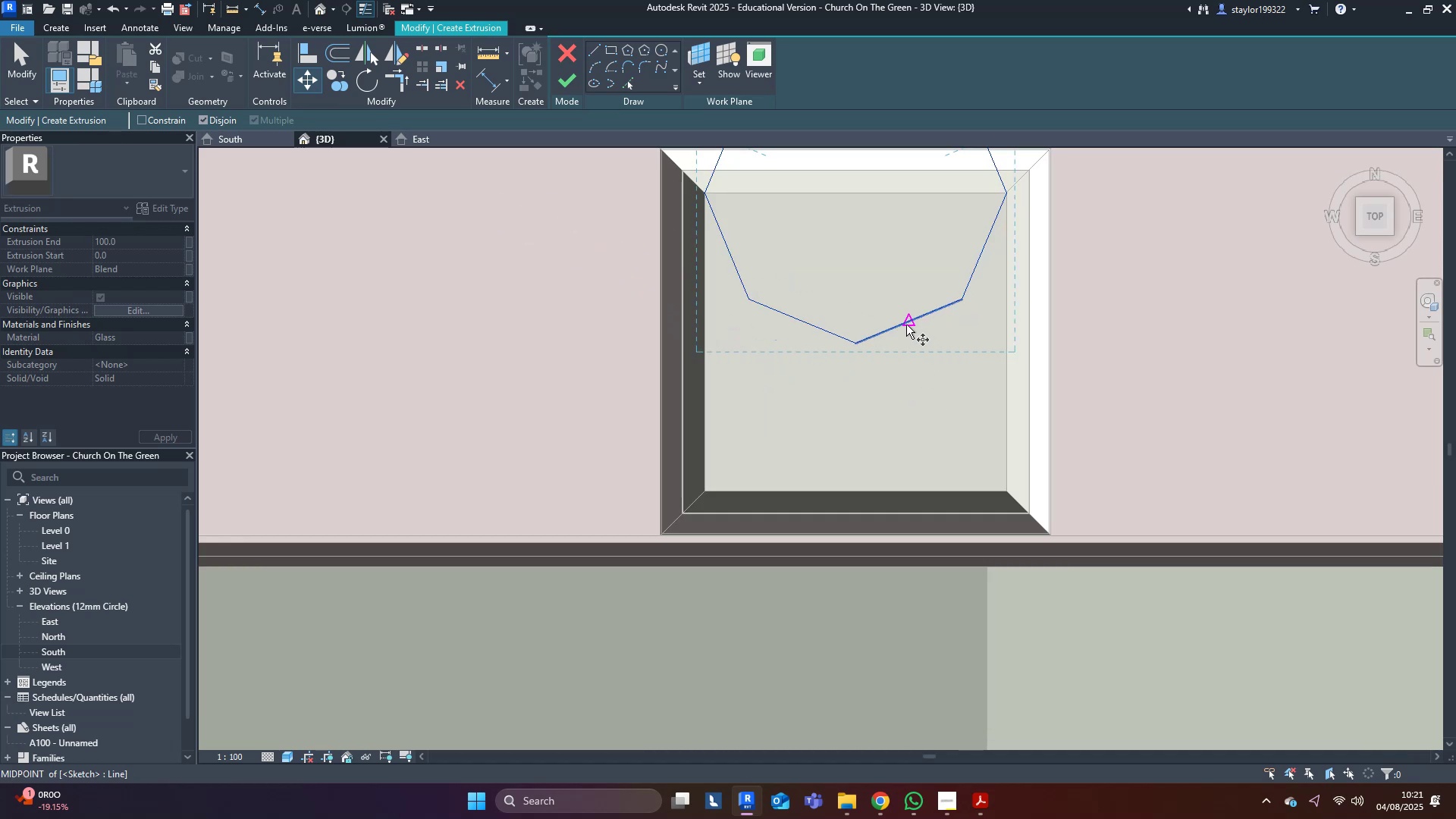 
left_click([907, 324])
 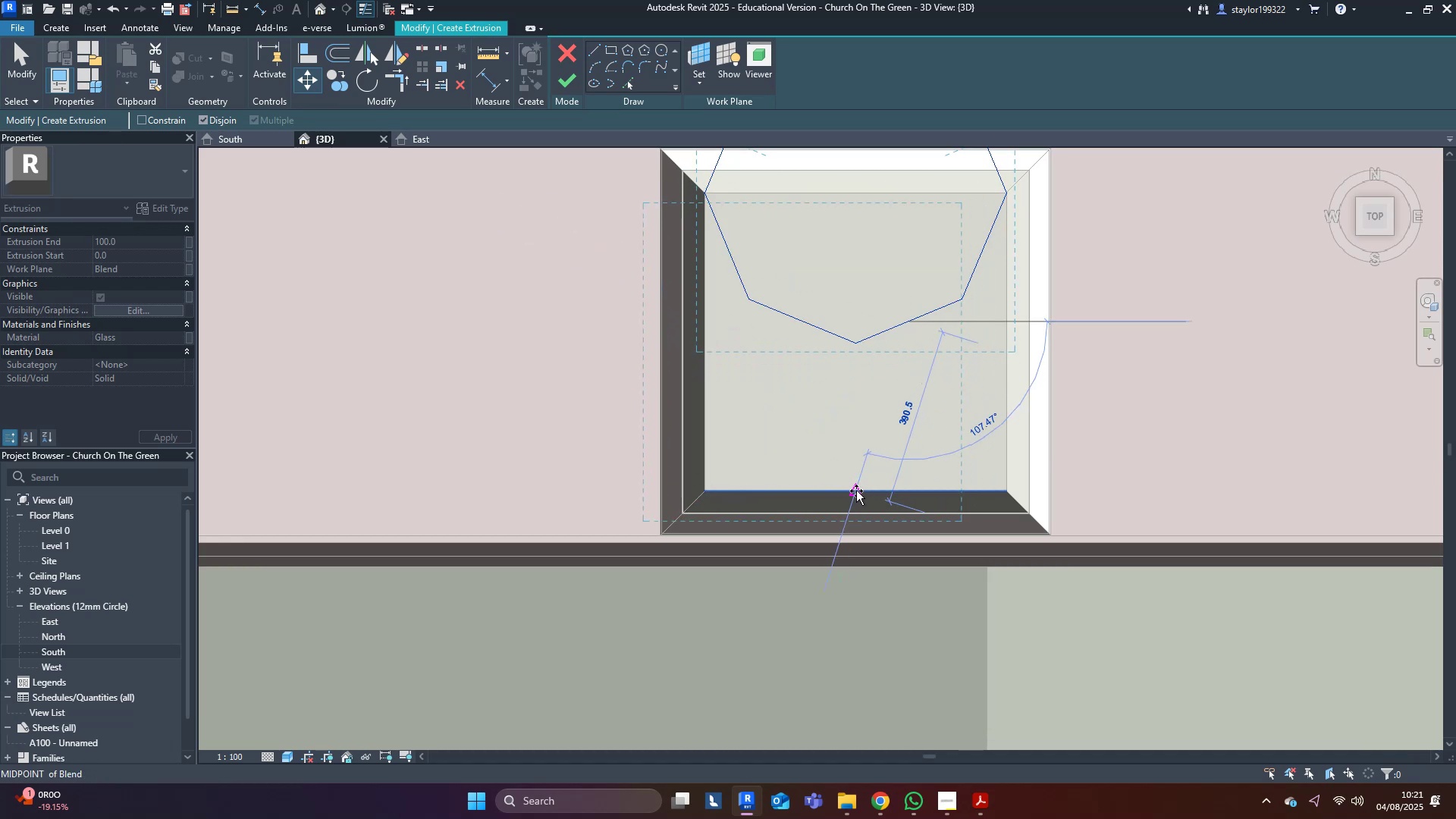 
left_click([856, 491])
 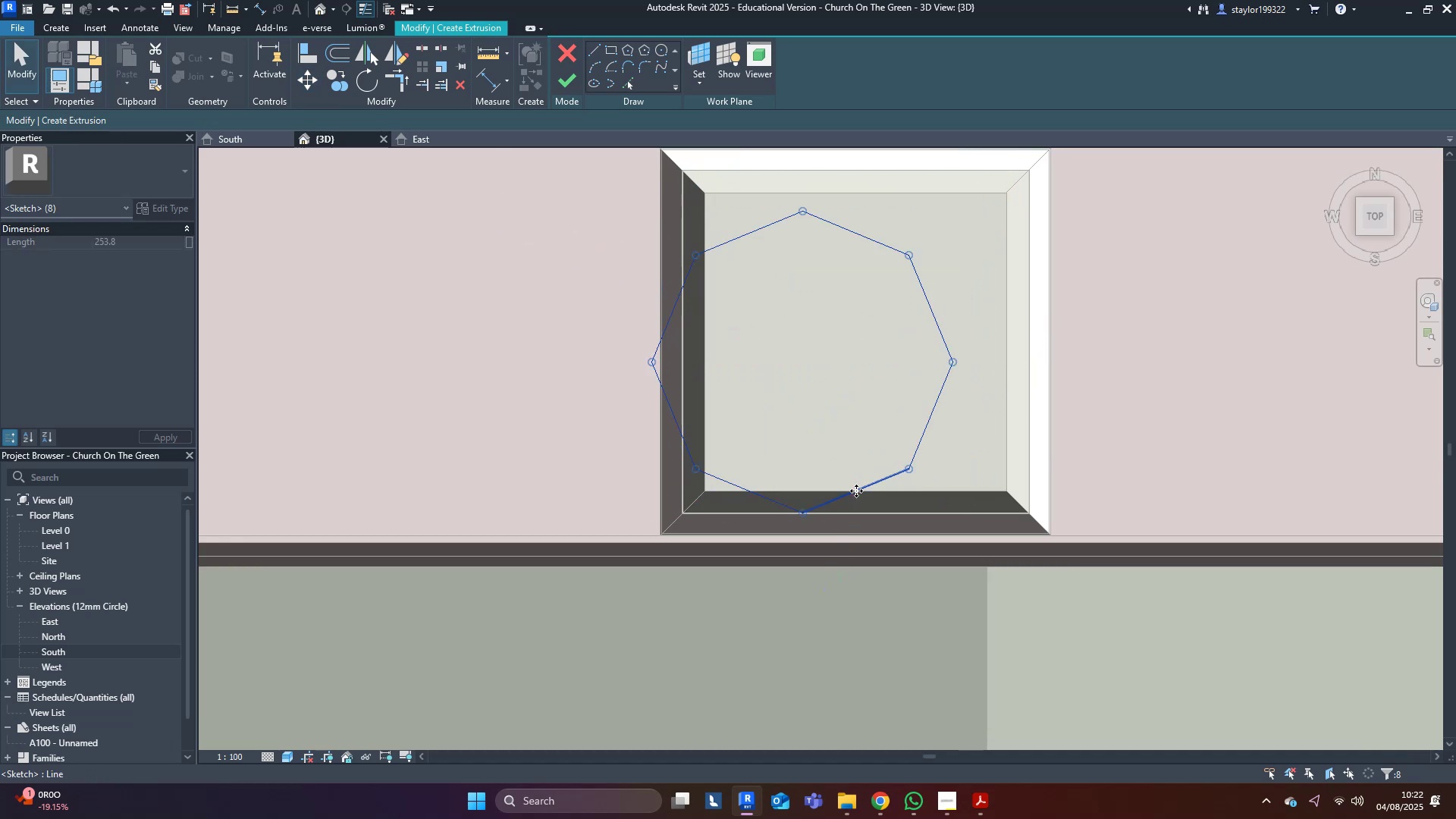 
type(ro)
 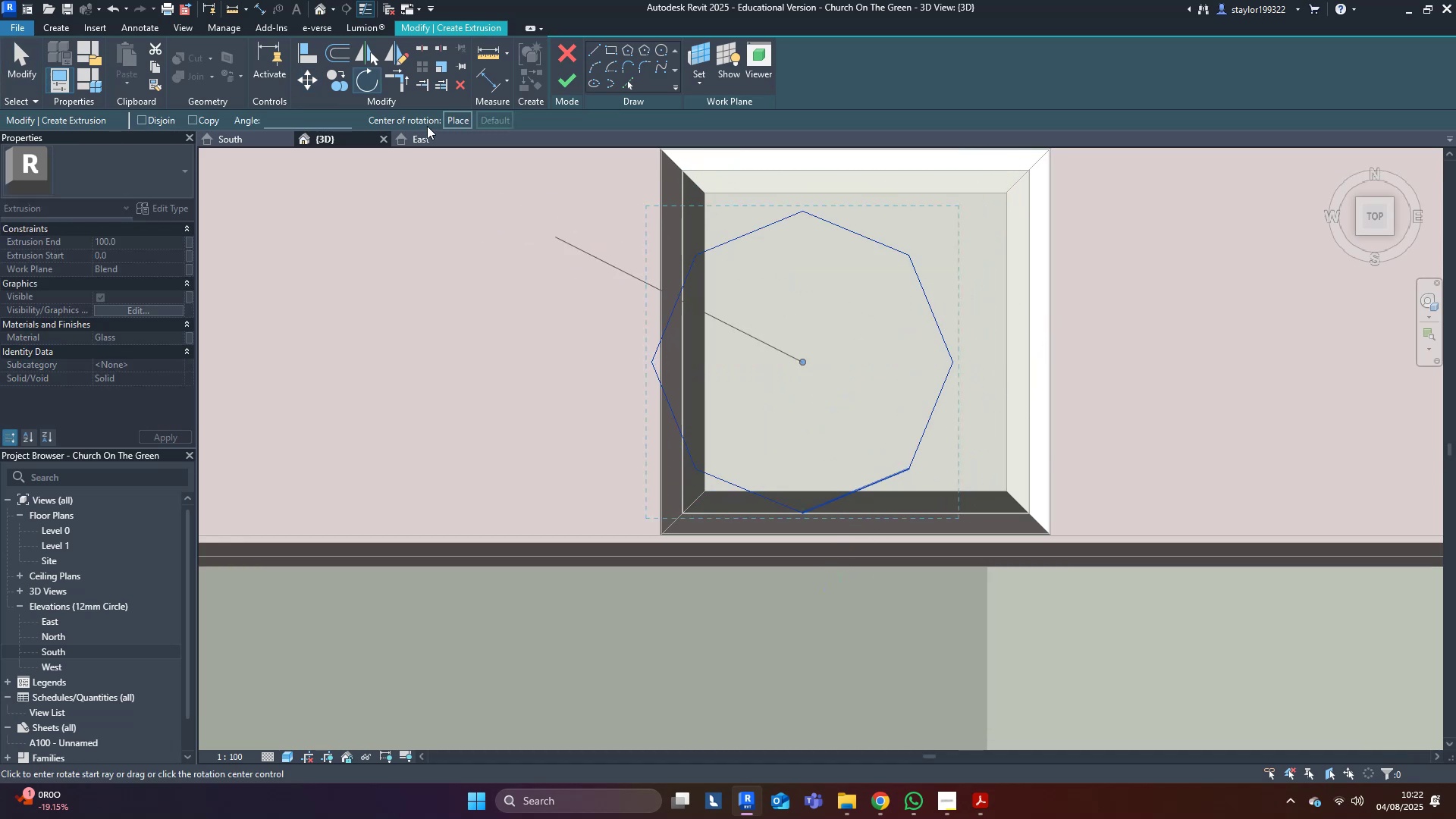 
left_click([453, 119])
 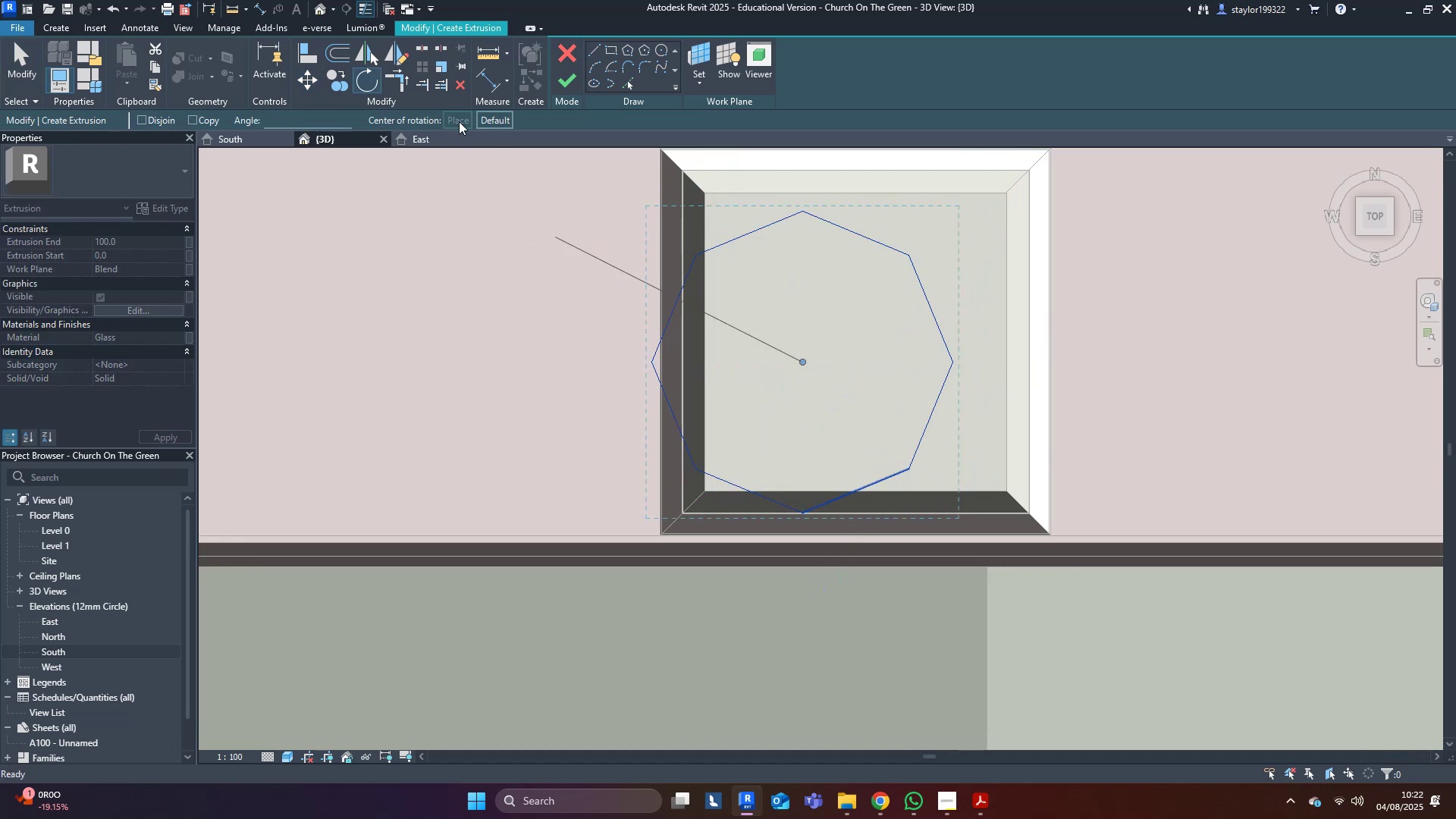 
scroll: coordinate [890, 444], scroll_direction: up, amount: 4.0
 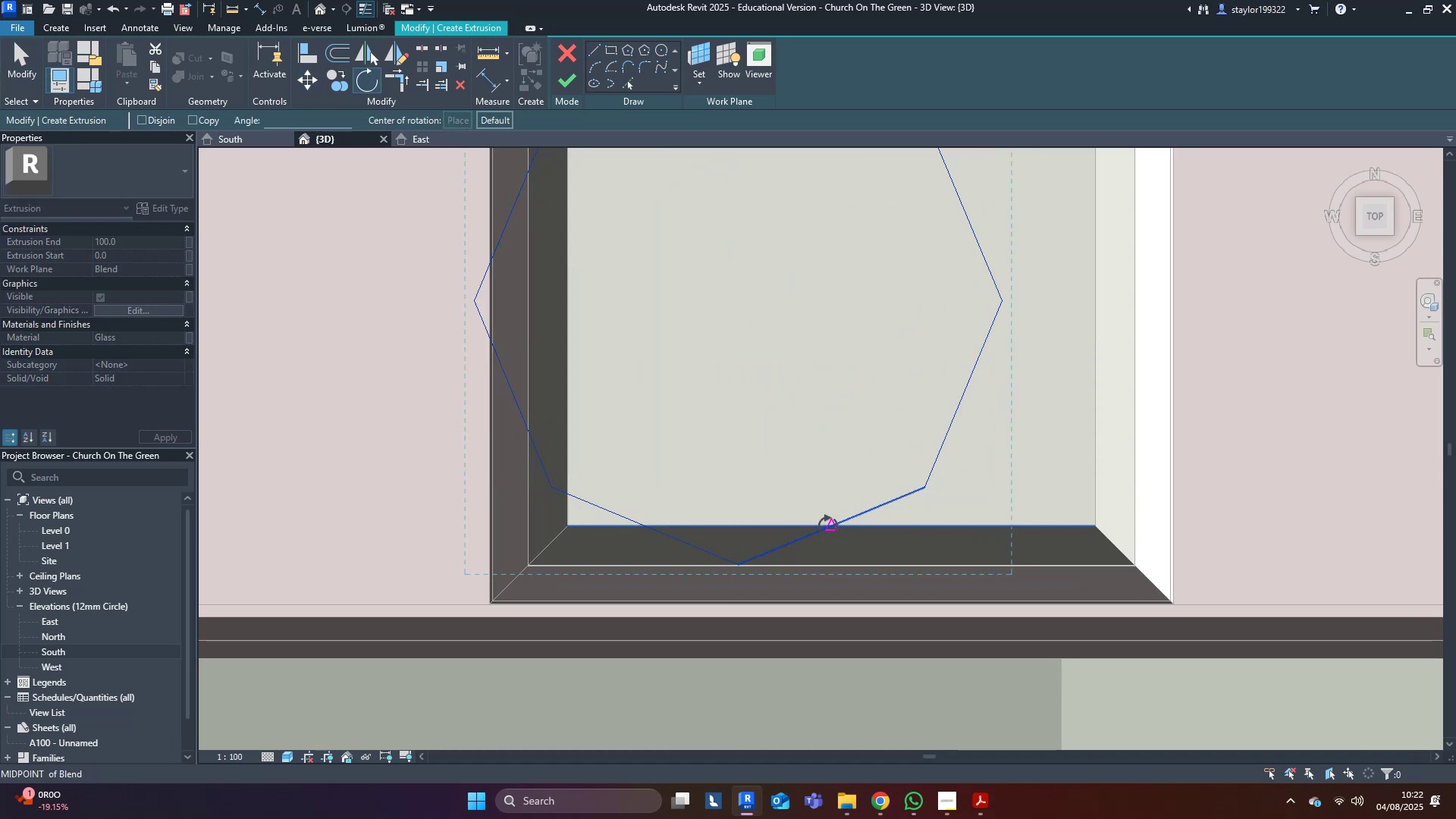 
left_click([828, 526])
 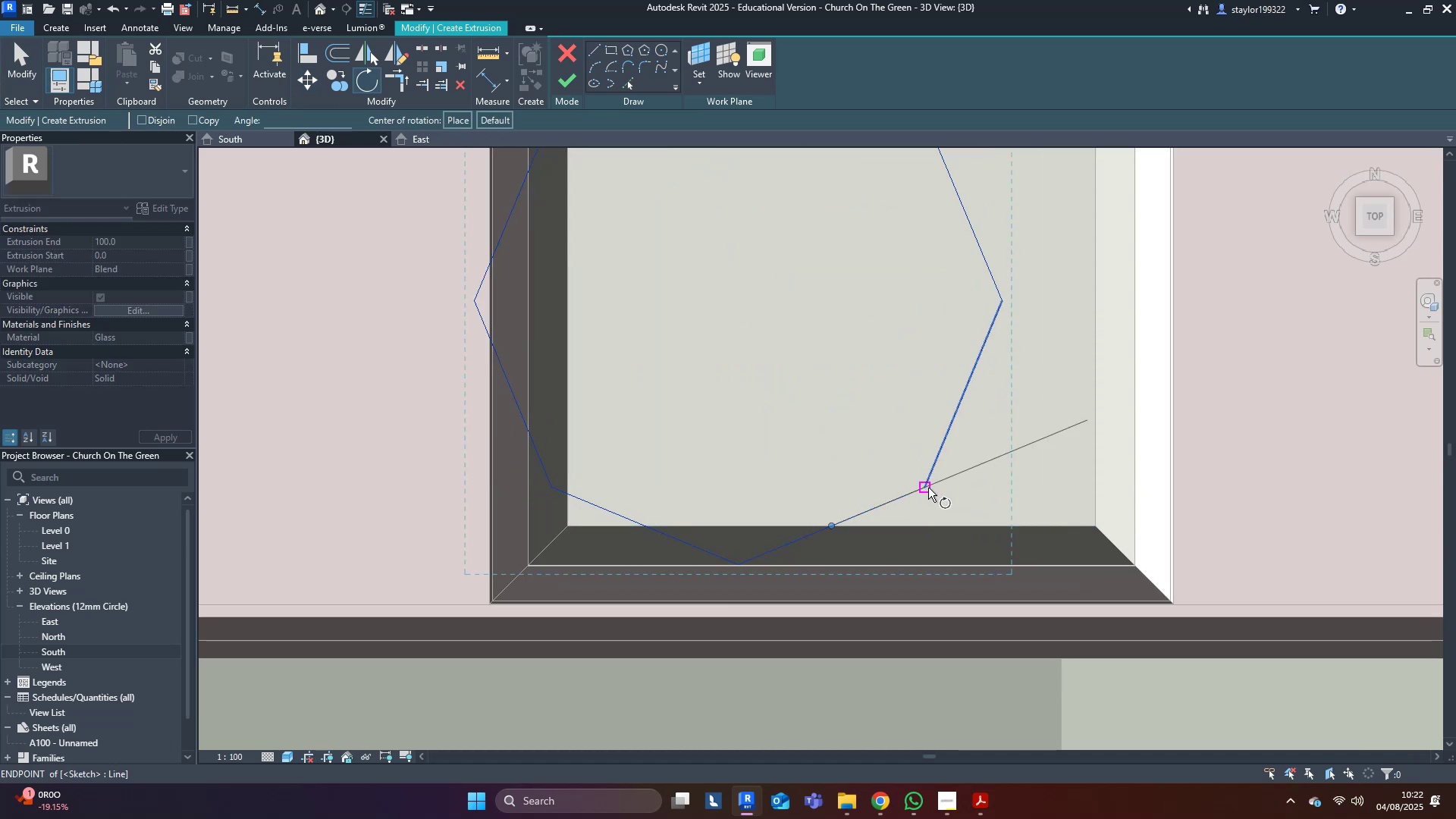 
left_click([928, 488])
 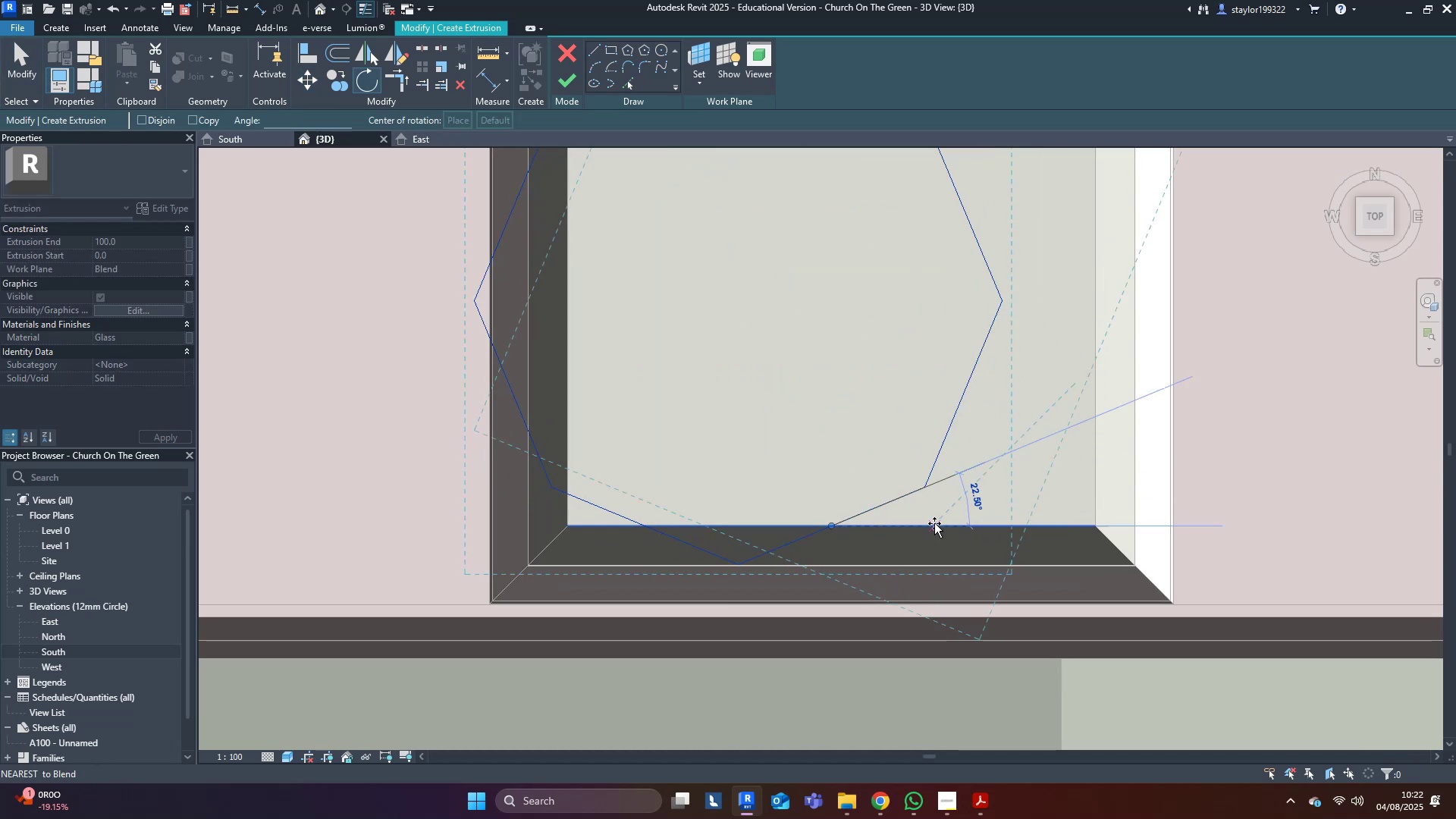 
left_click([934, 523])
 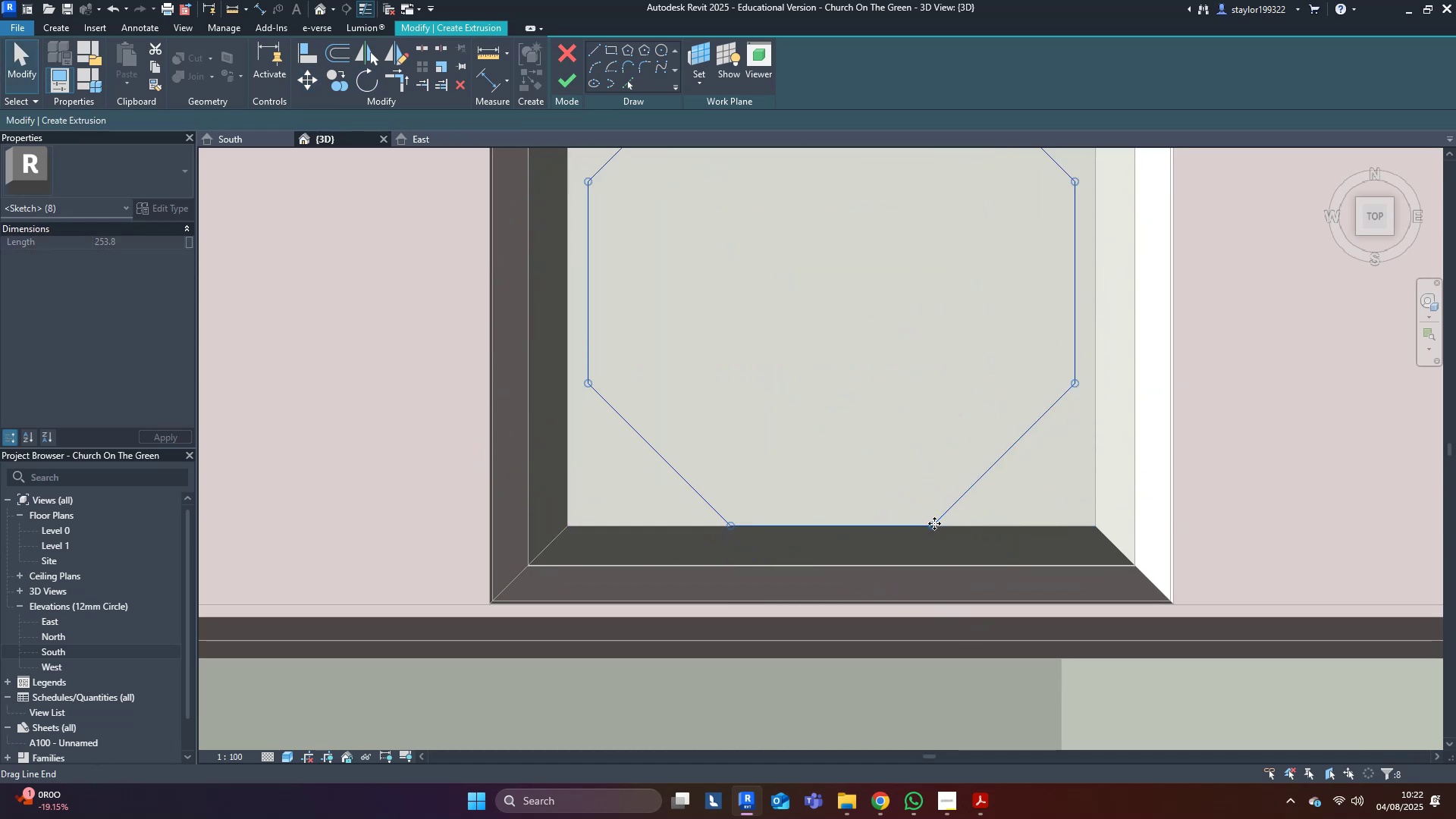 
scroll: coordinate [934, 523], scroll_direction: down, amount: 4.0
 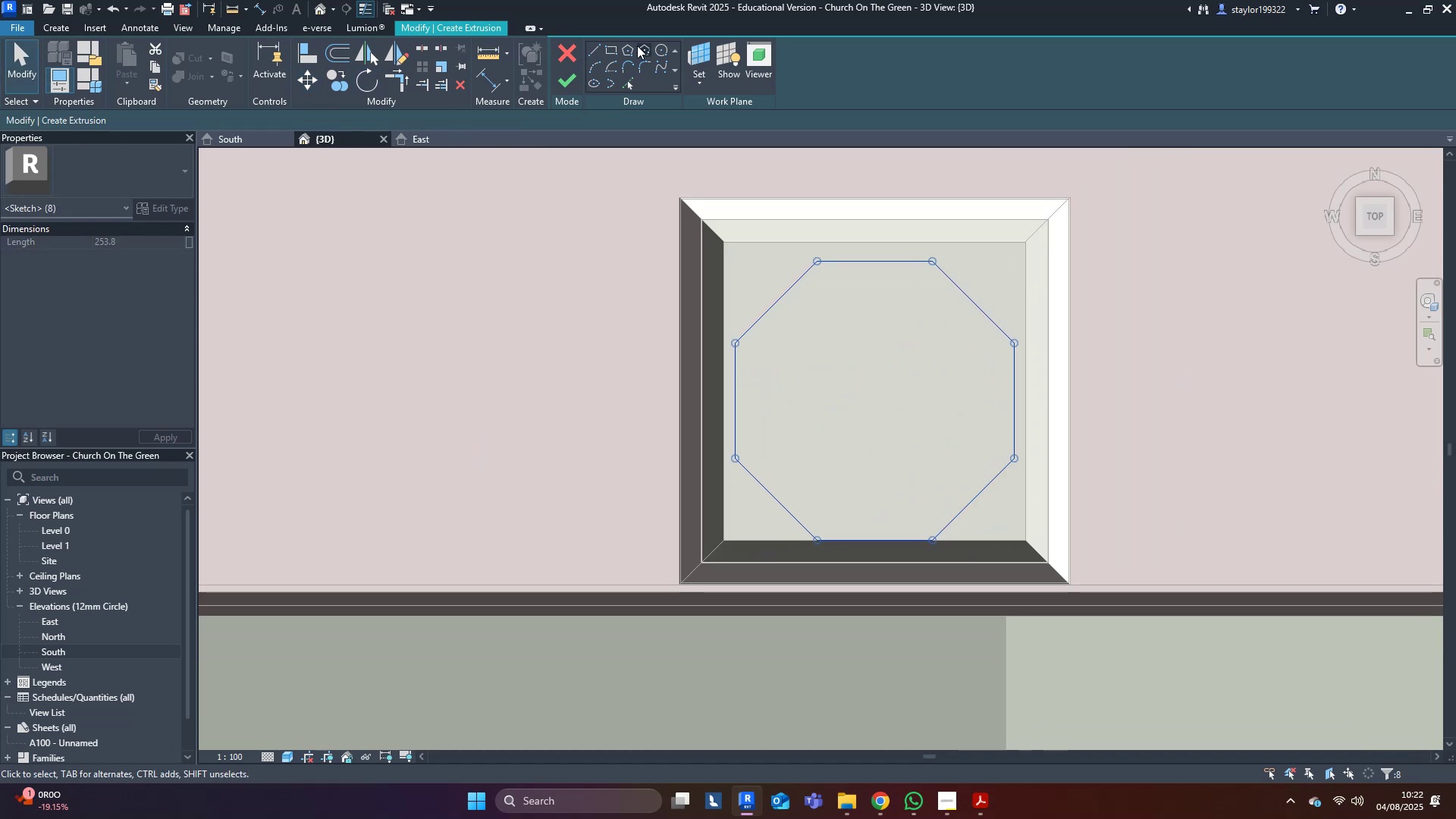 
left_click([594, 52])
 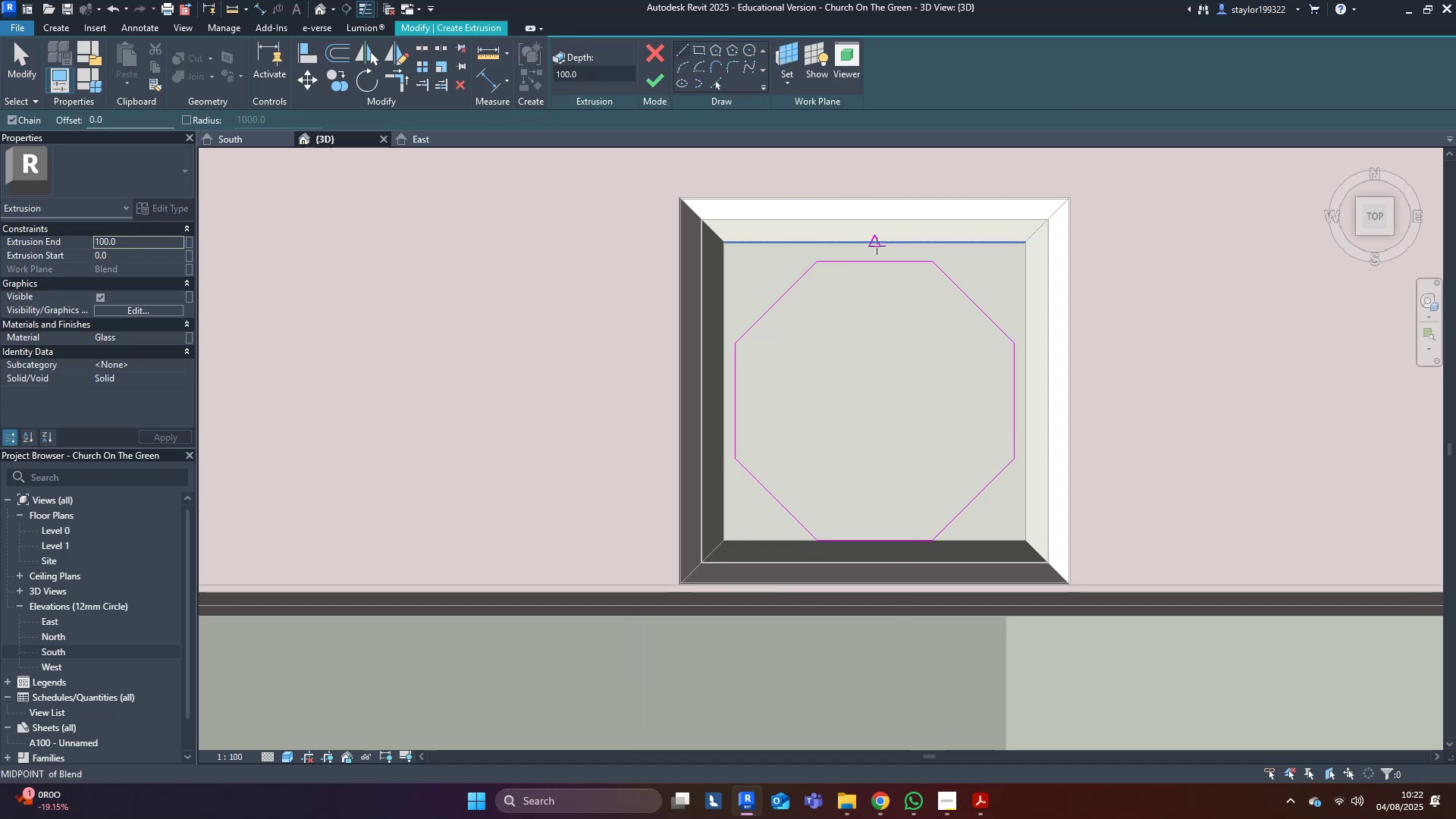 
left_click([876, 246])
 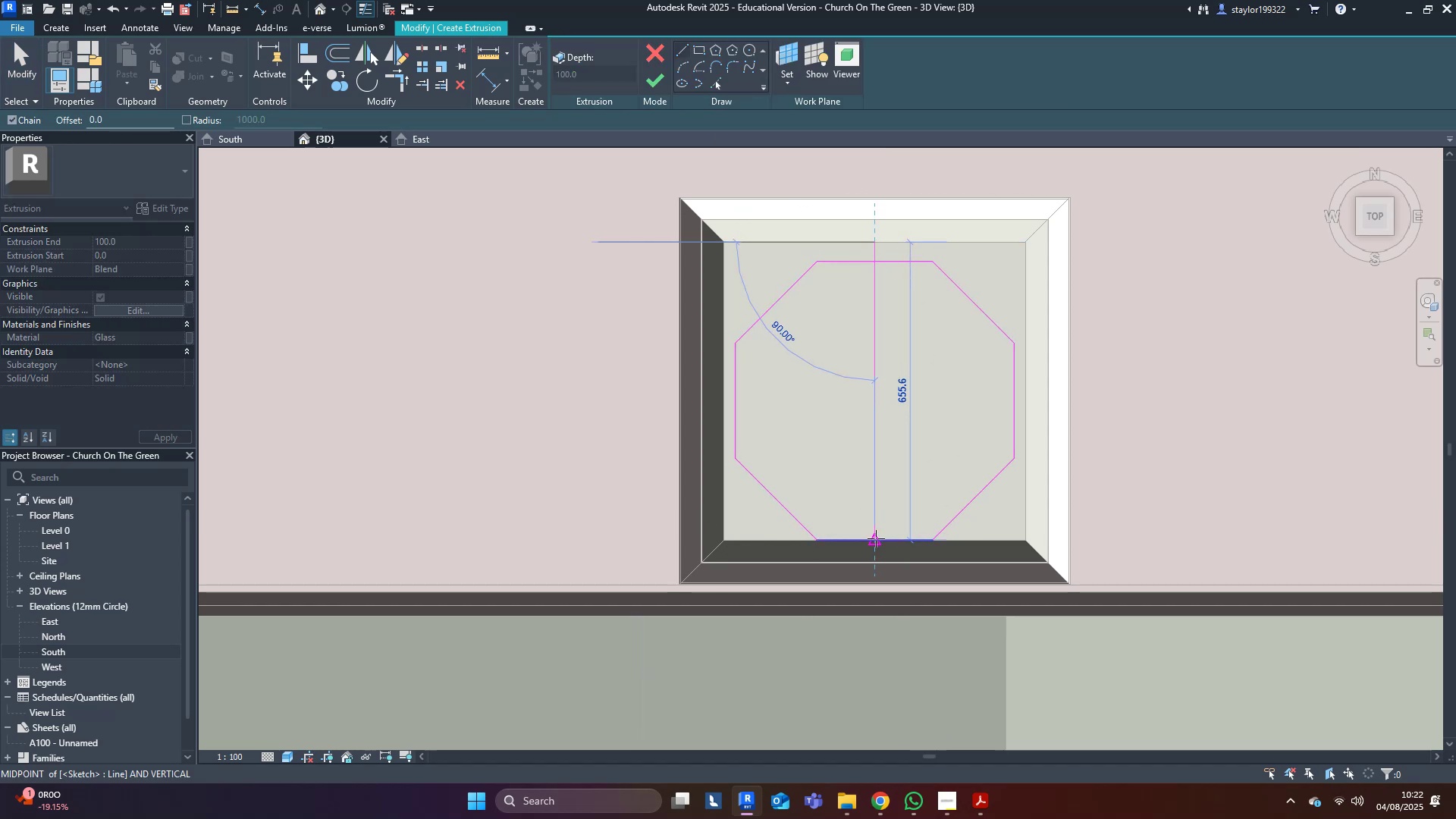 
left_click([876, 538])
 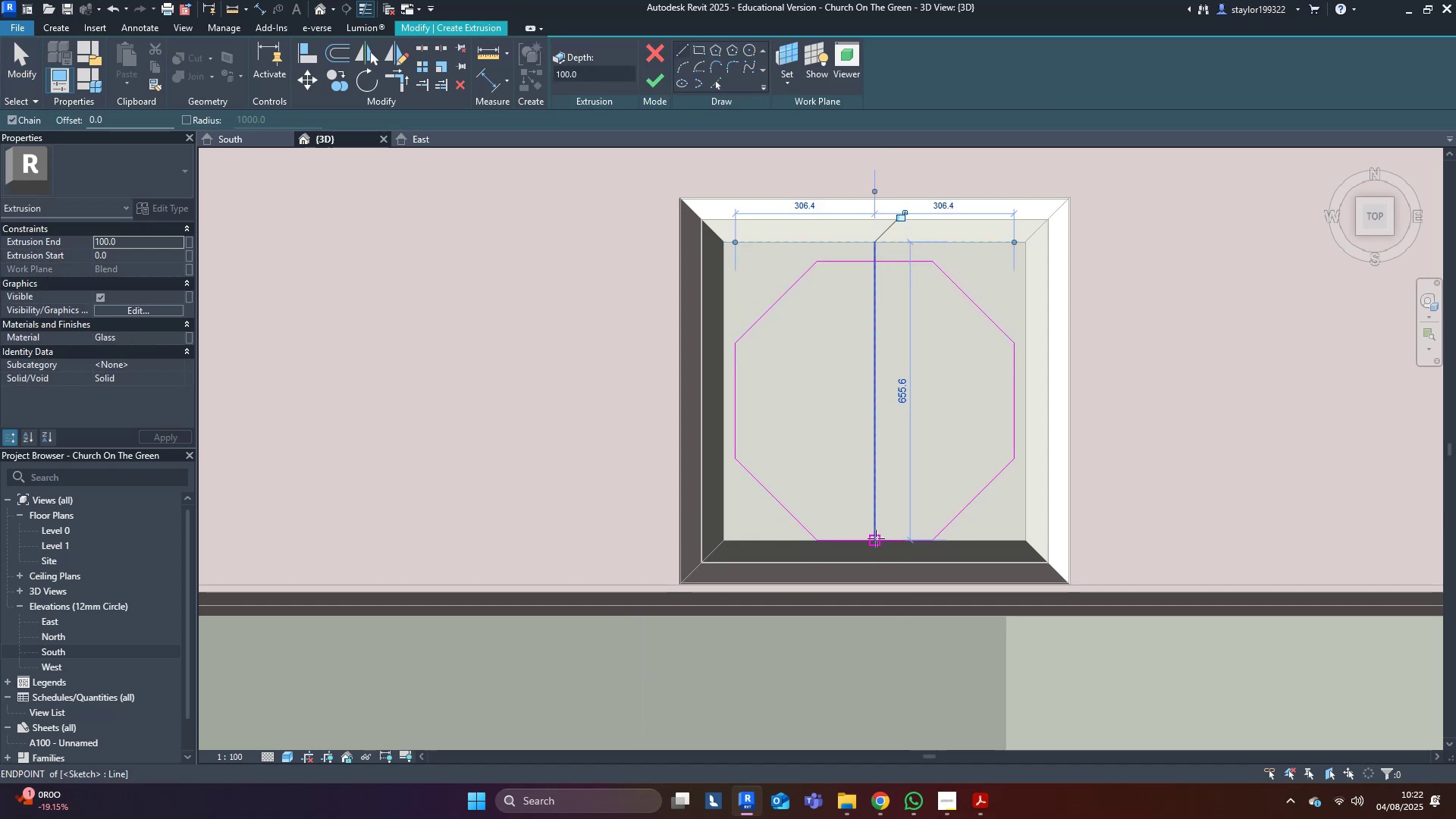 
key(Escape)
 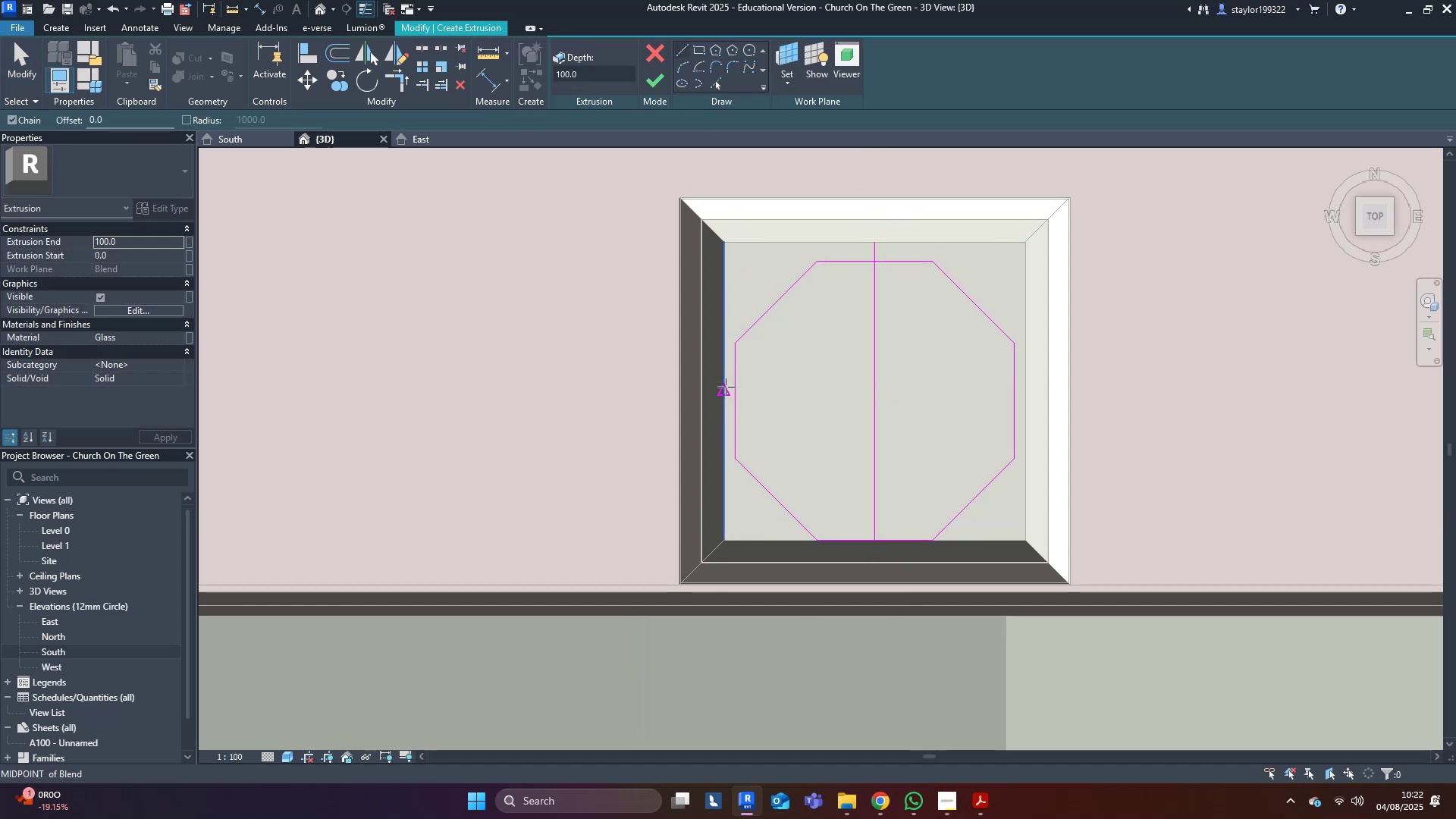 
left_click([726, 387])
 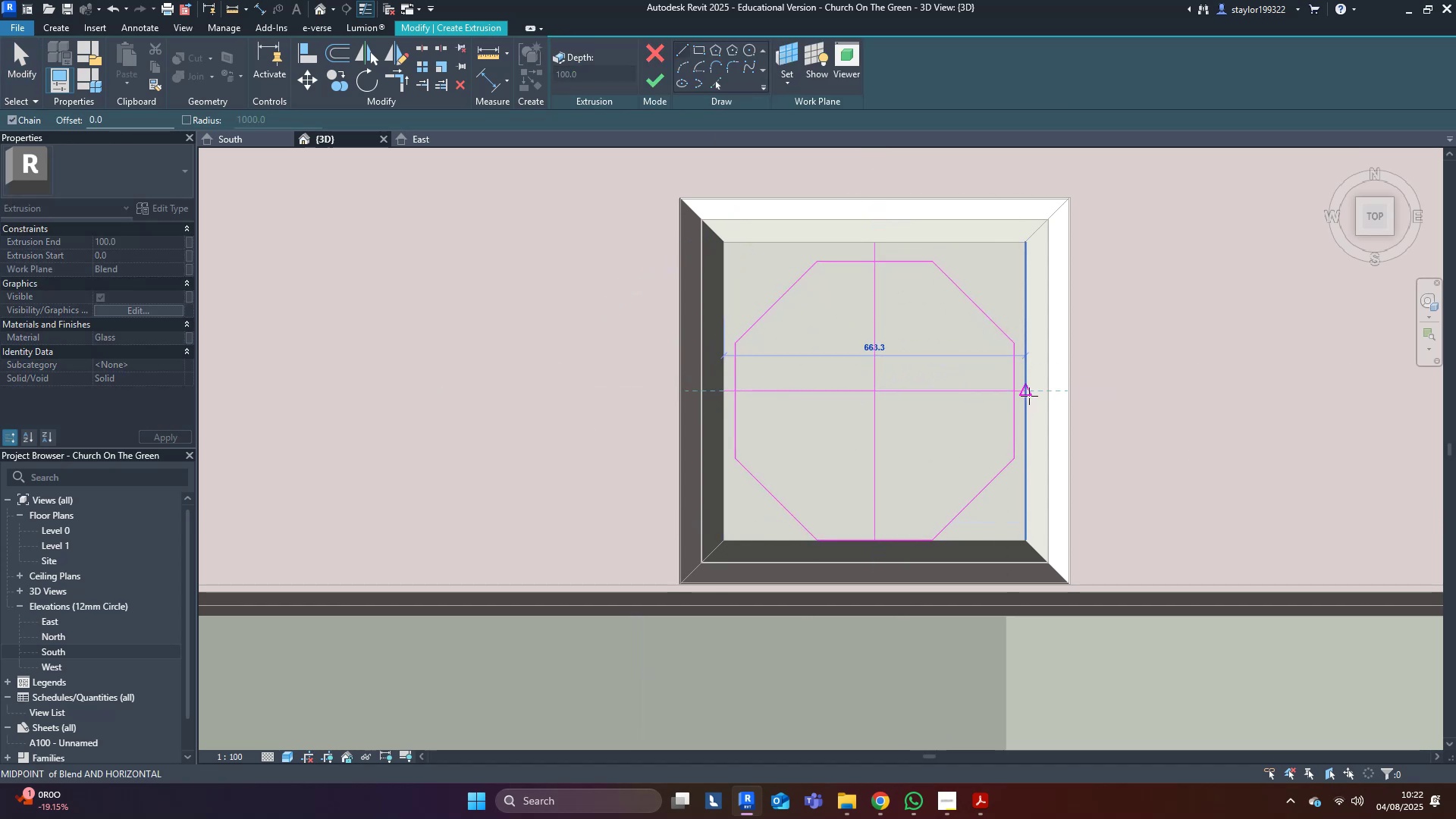 
left_click([1029, 396])
 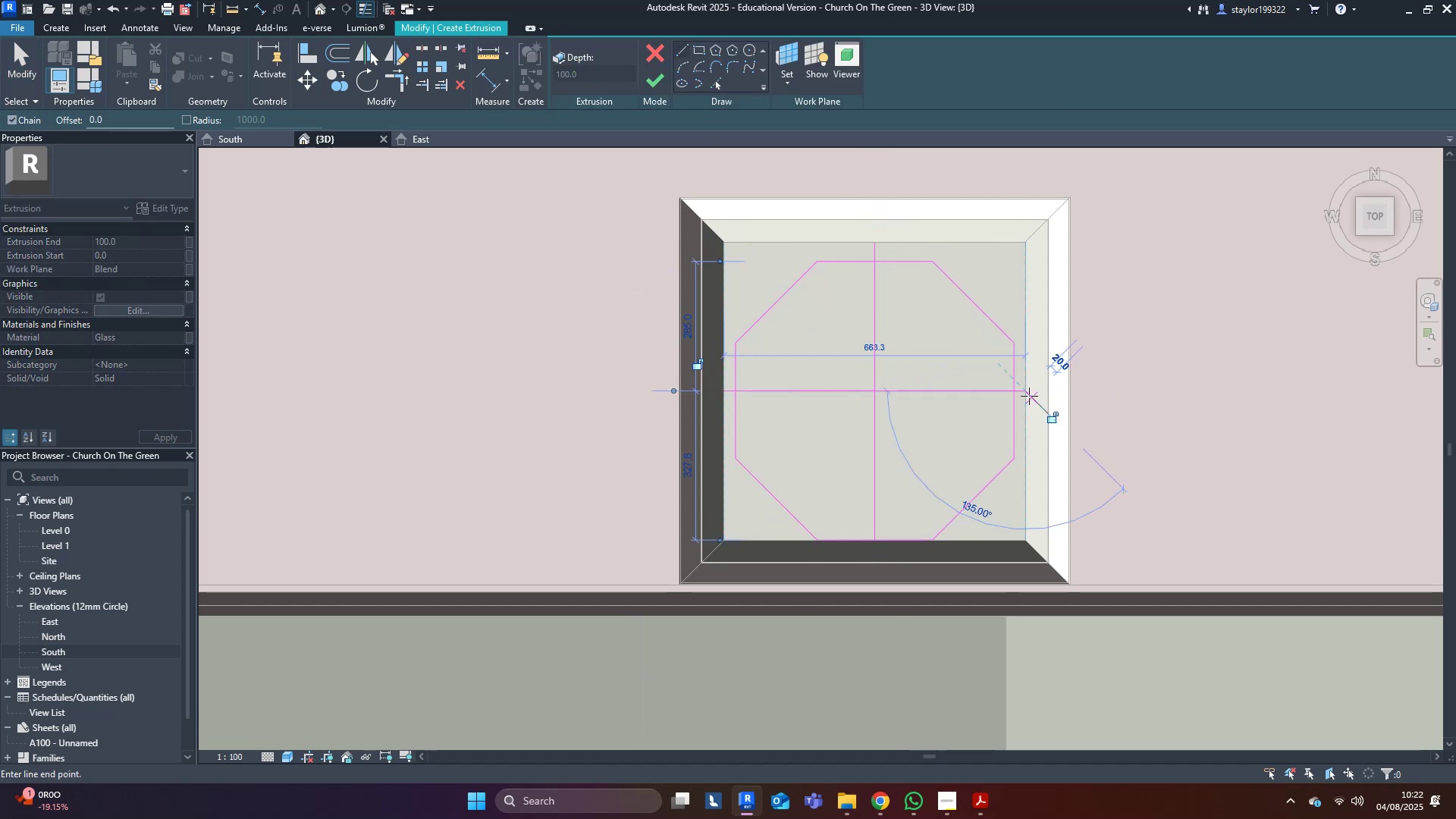 
key(Escape)
 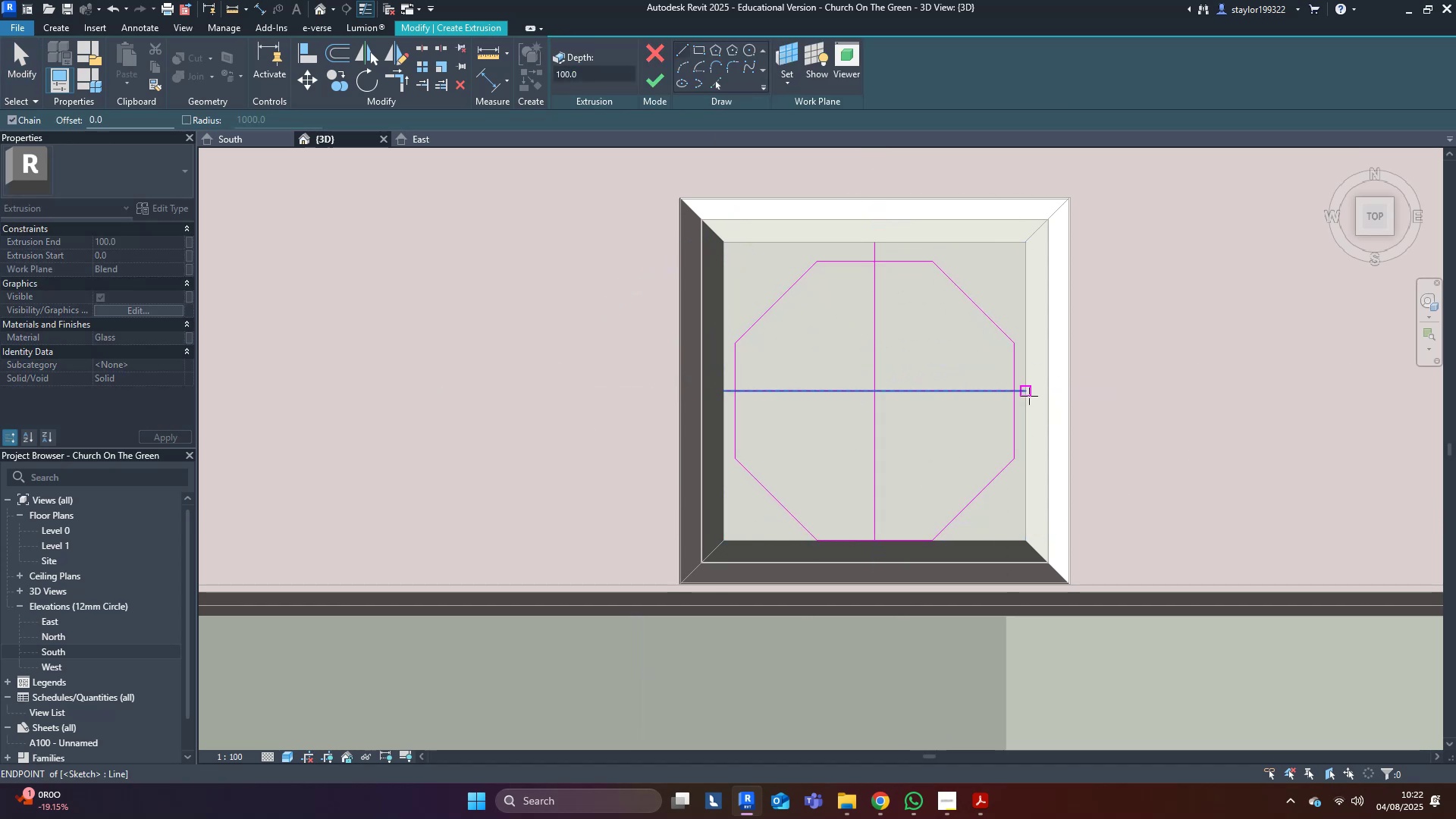 
middle_click([1029, 396])
 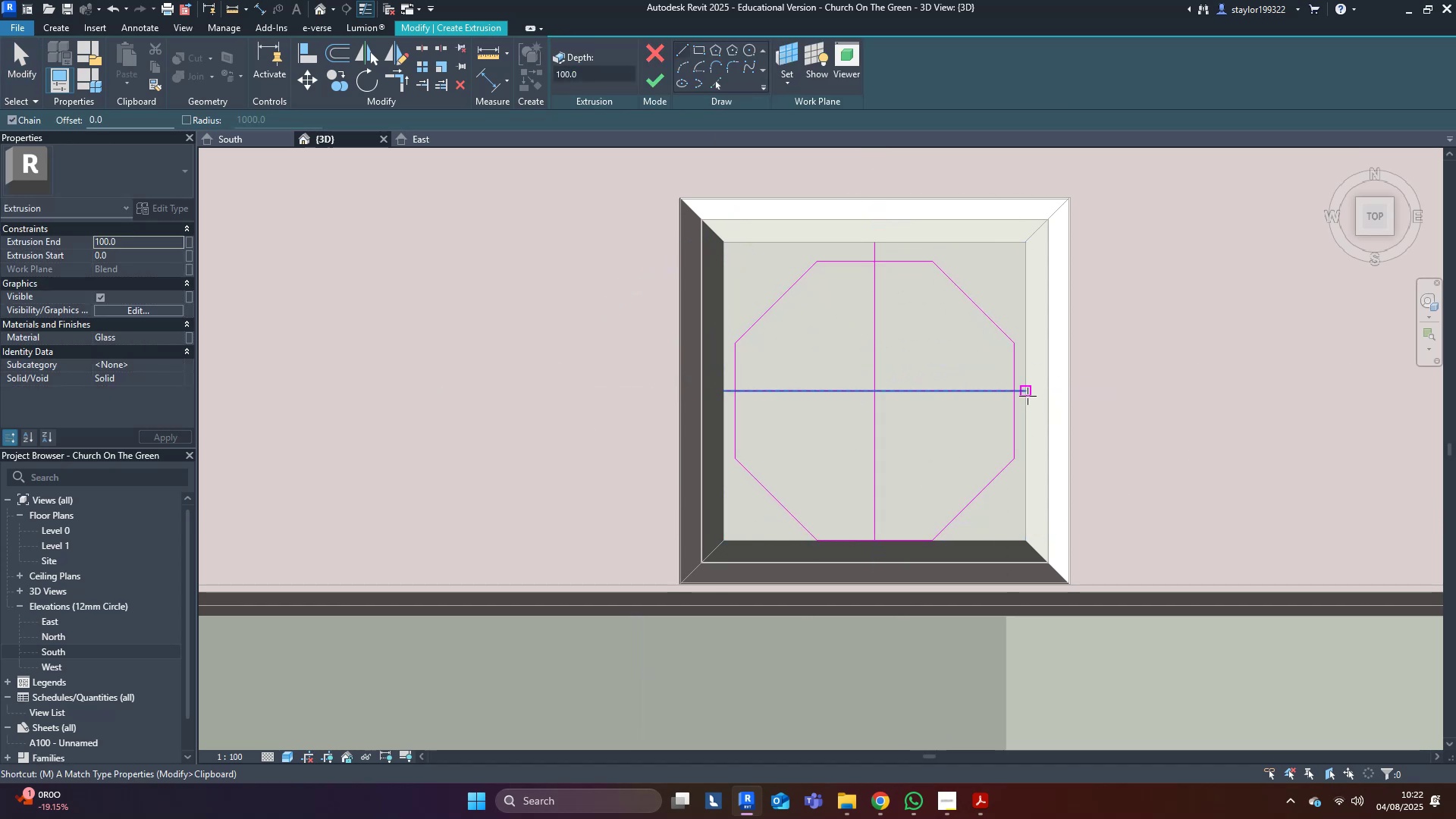 
type(md)
key(Tab)
 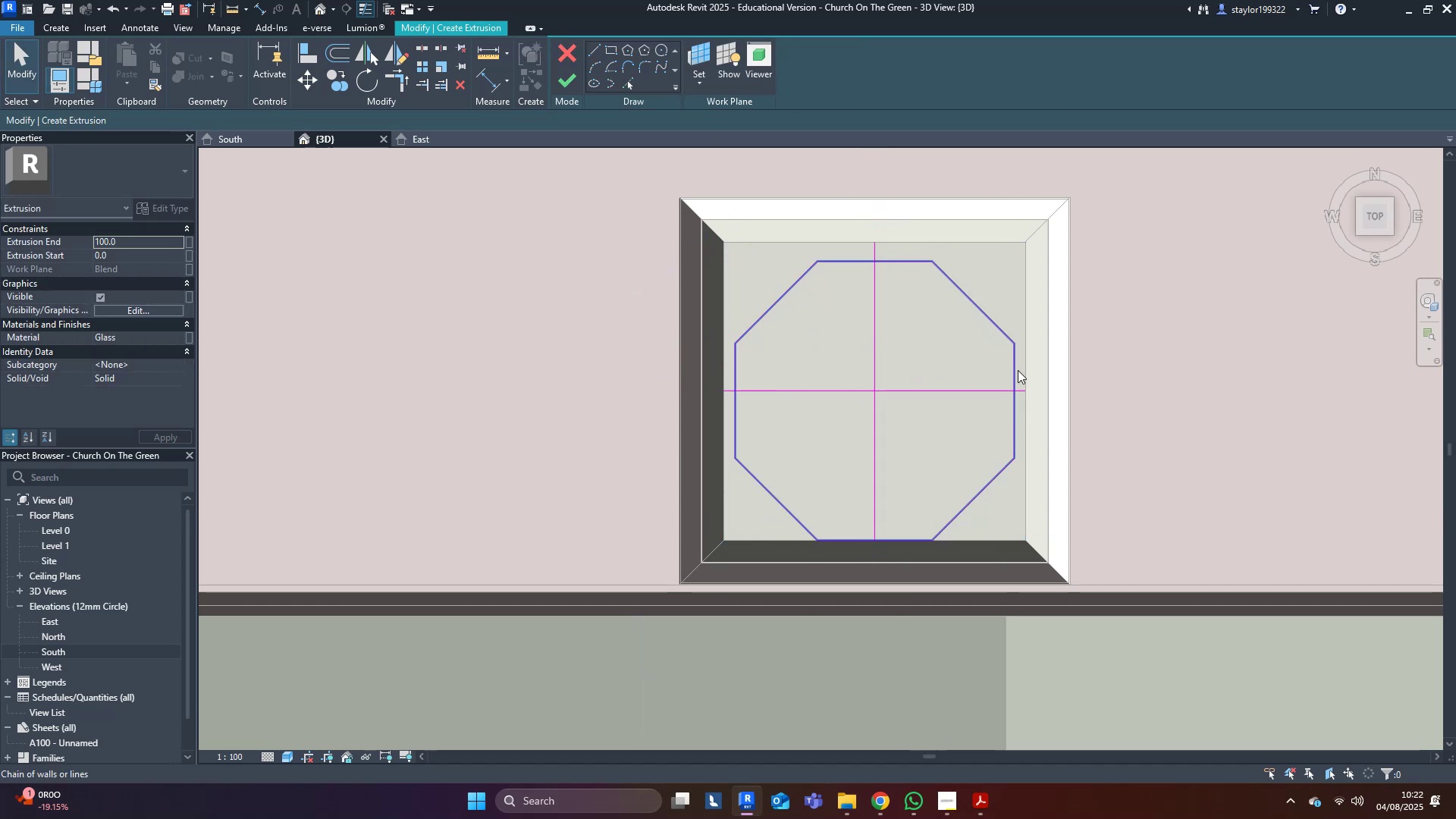 
left_click([1018, 370])
 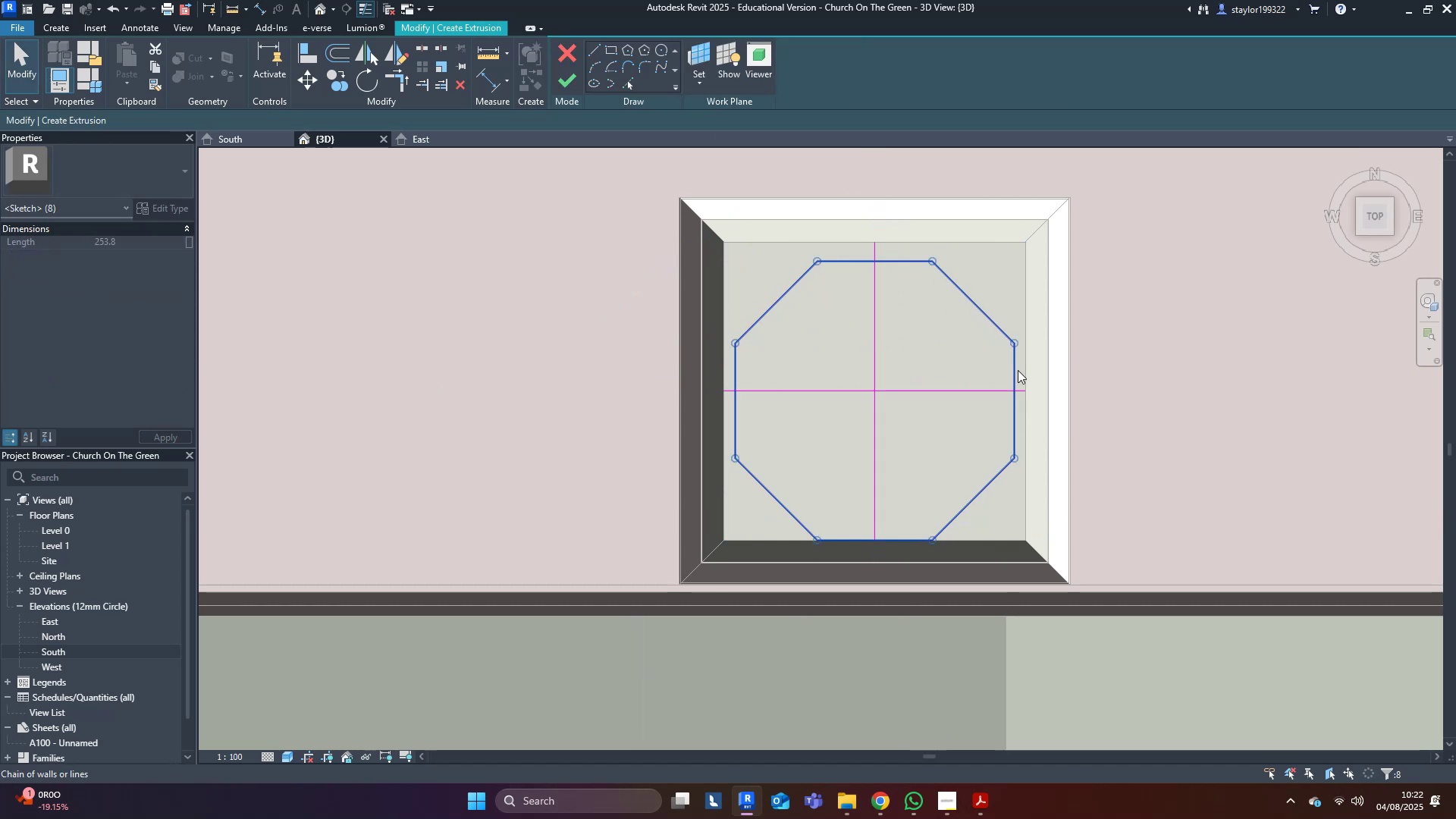 
type(mv)
 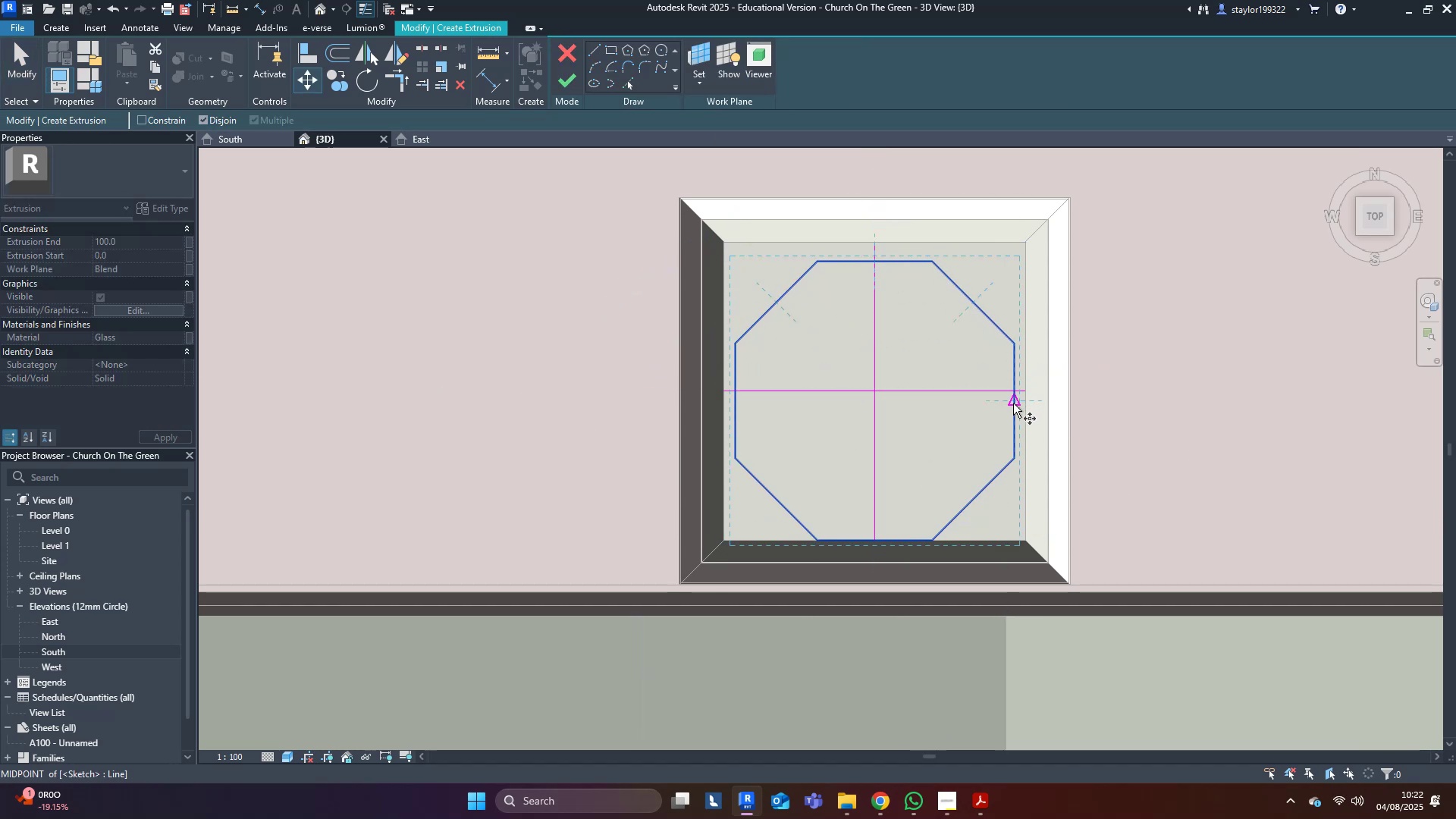 
left_click([1013, 403])
 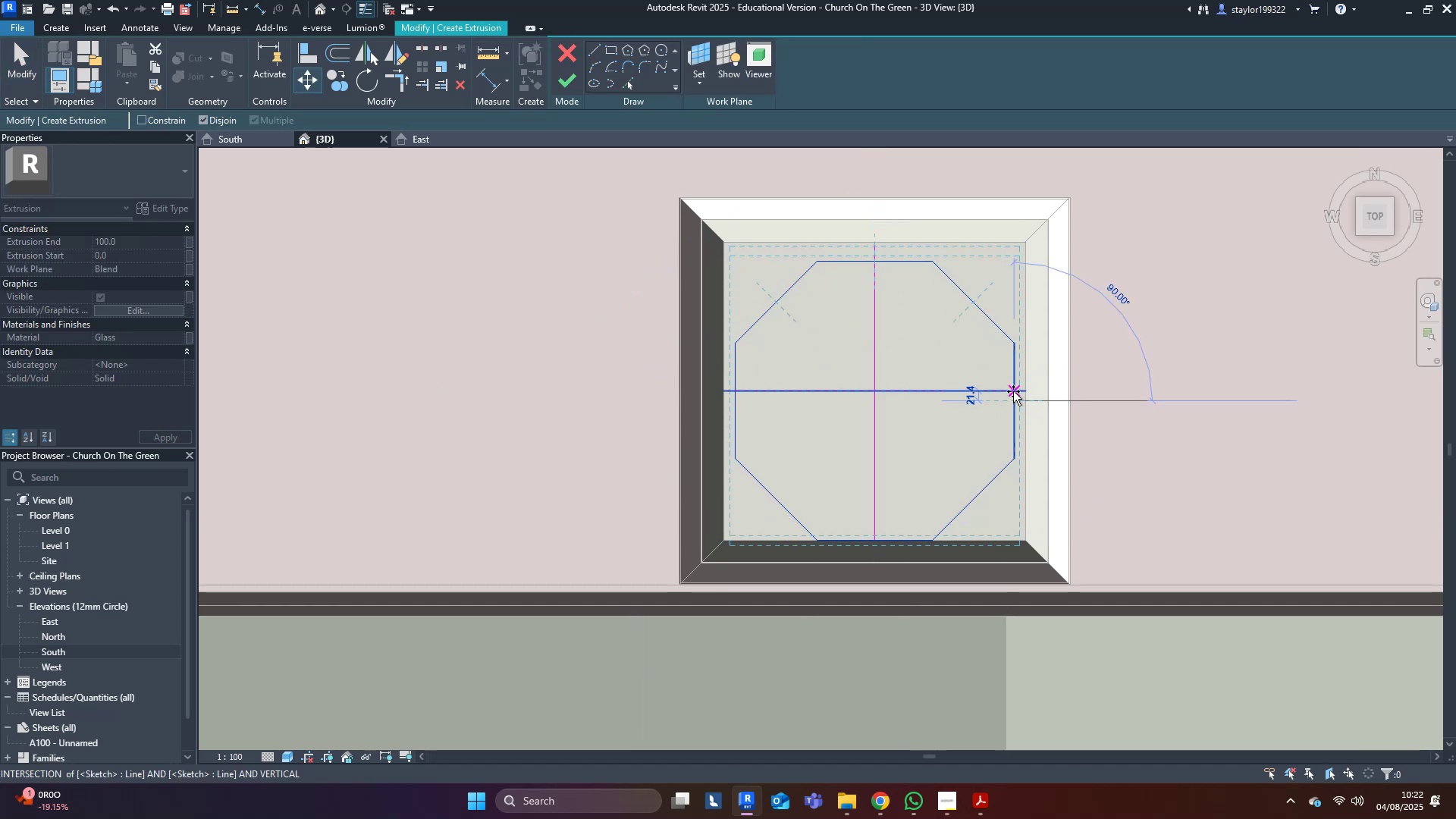 
left_click([1013, 391])
 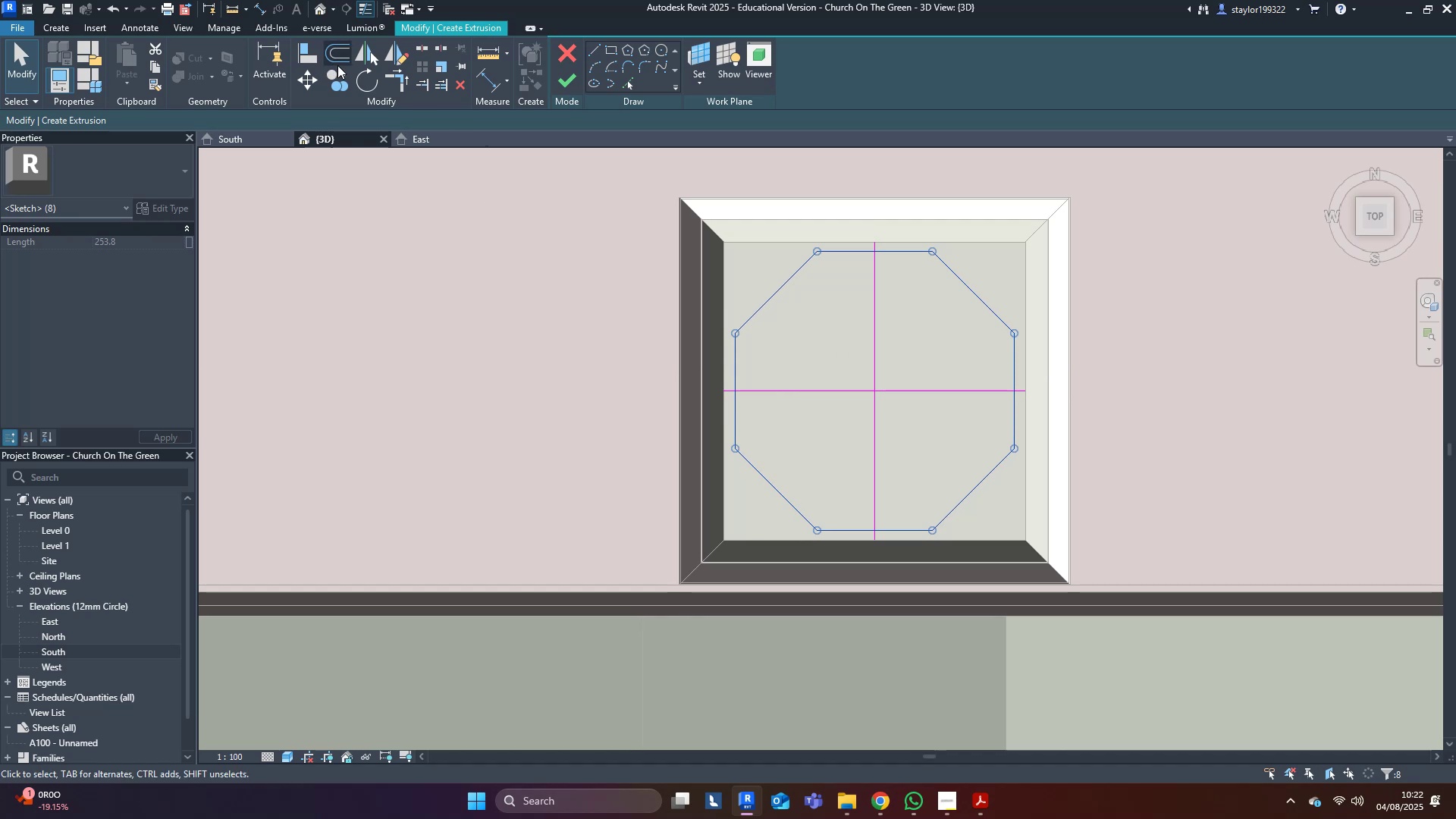 
left_click([302, 80])
 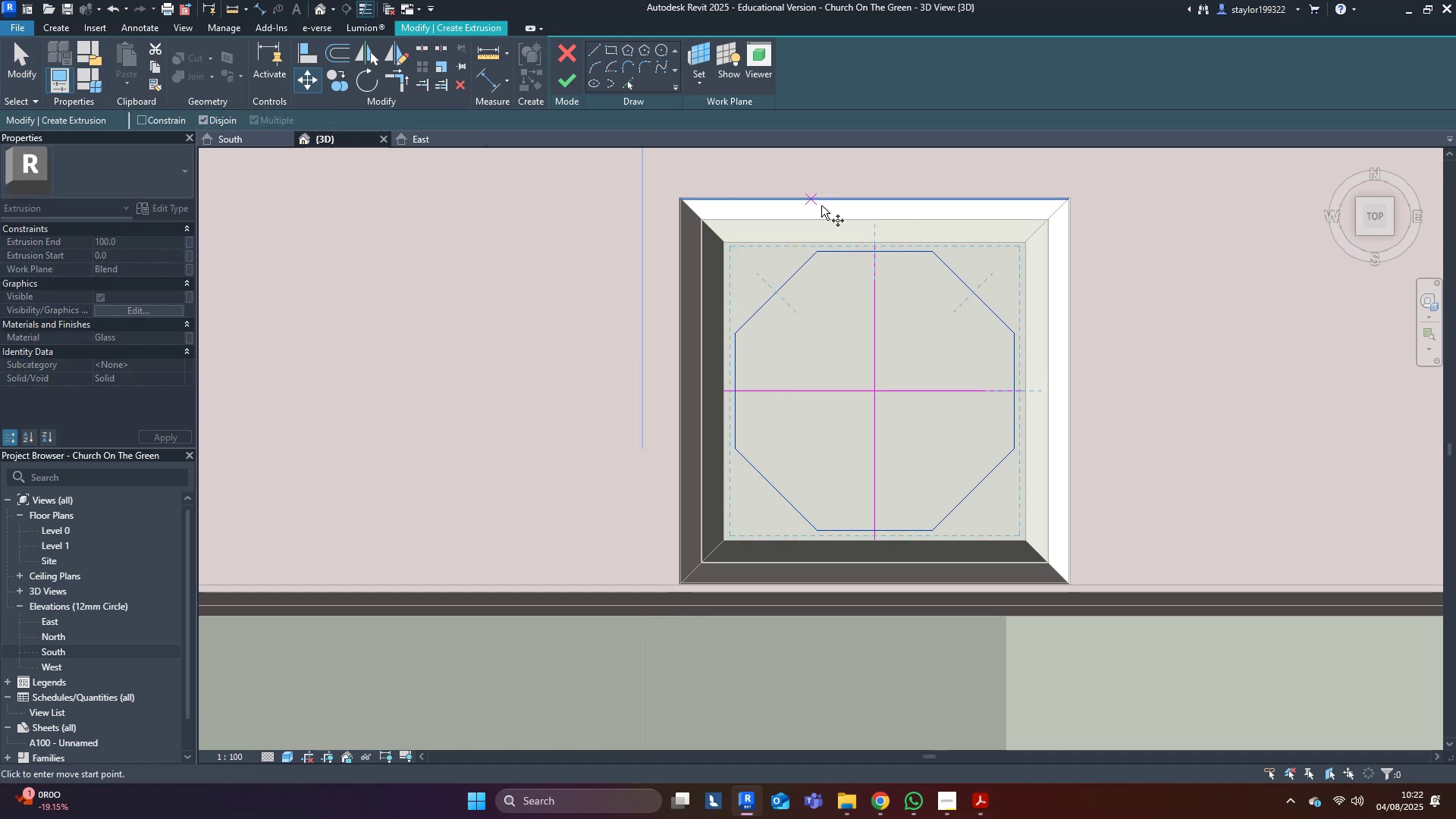 
scroll: coordinate [846, 230], scroll_direction: up, amount: 3.0
 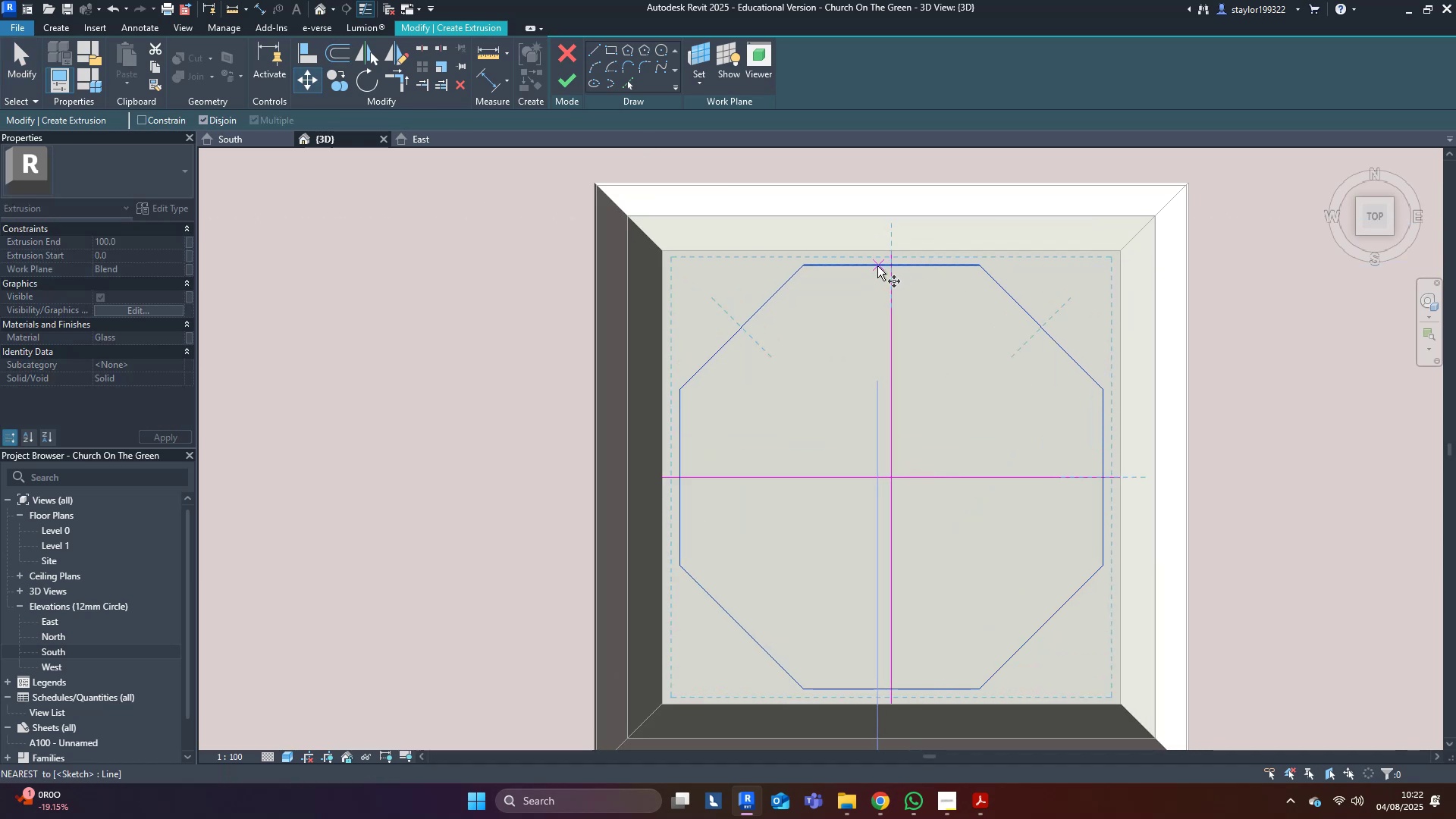 
key(Escape)
 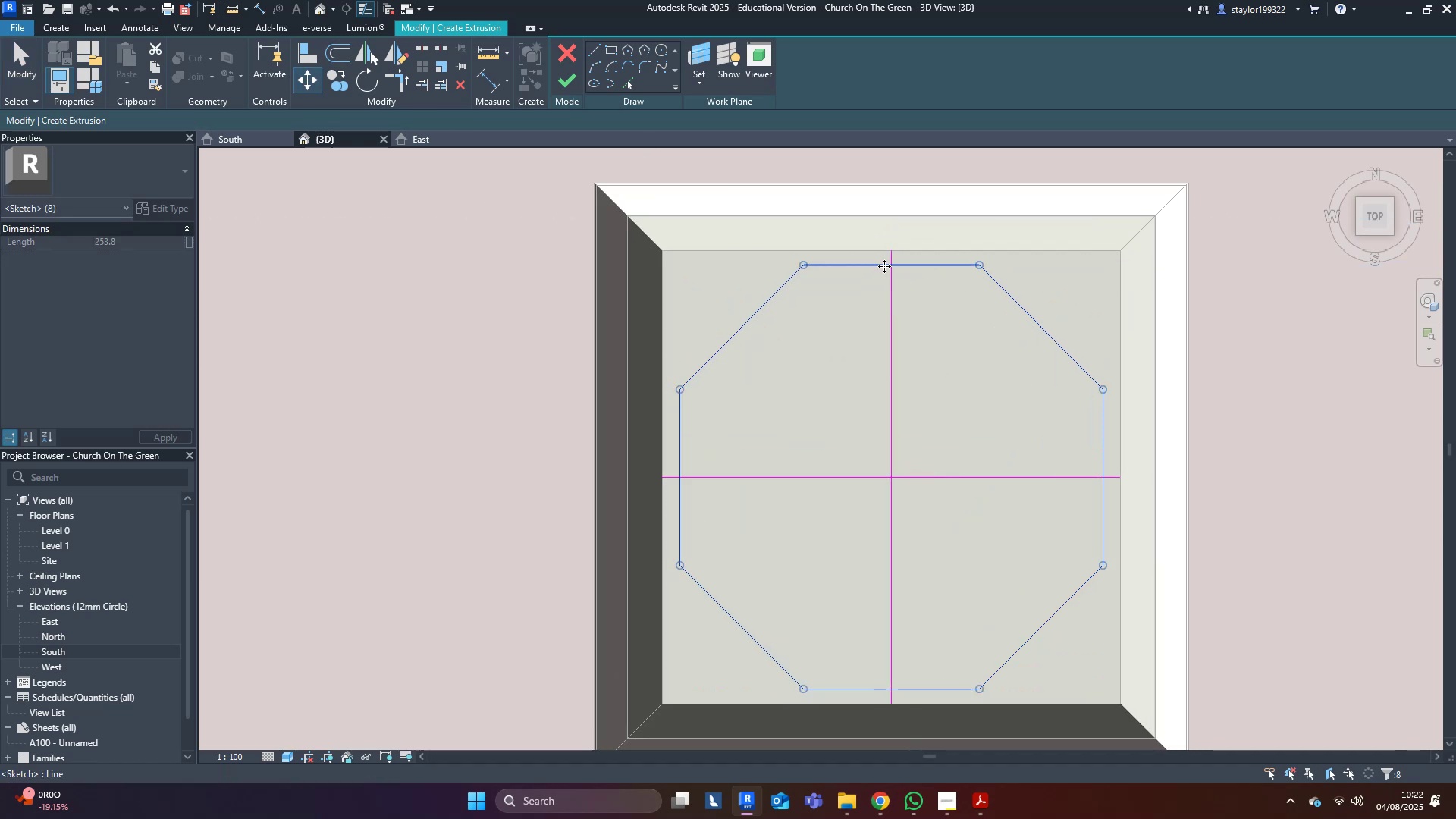 
key(Escape)
 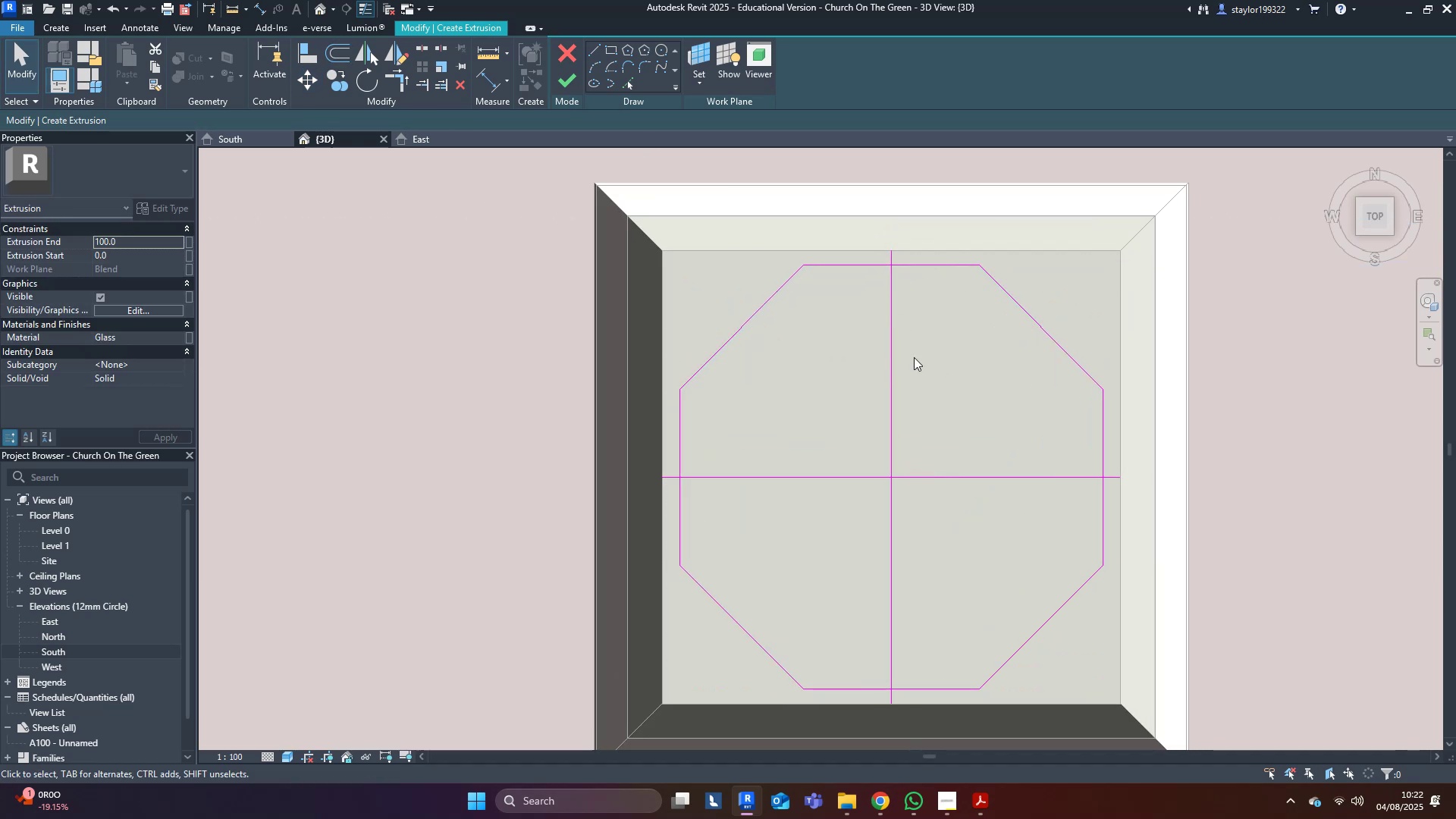 
key(Escape)
 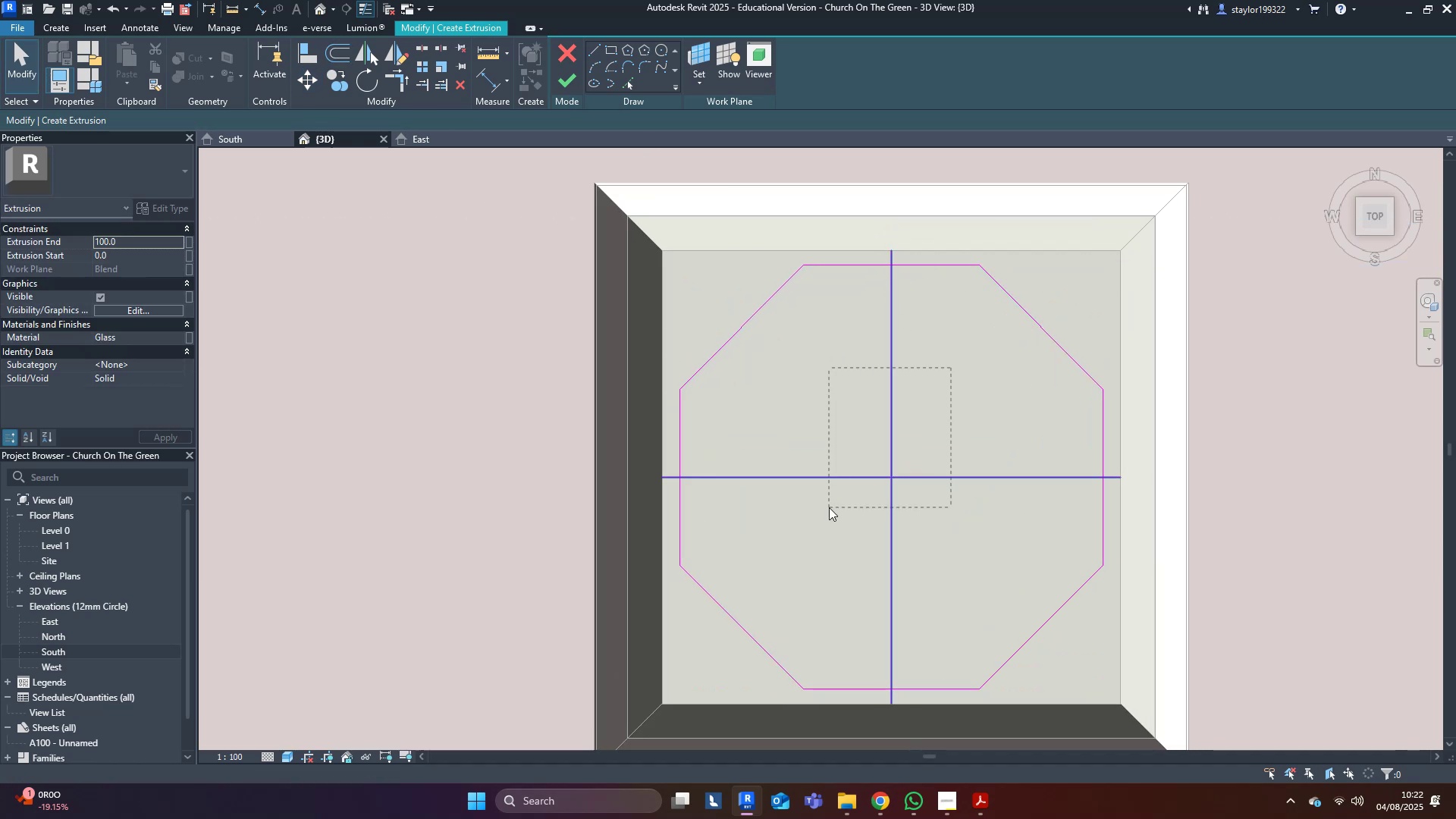 
key(Delete)
 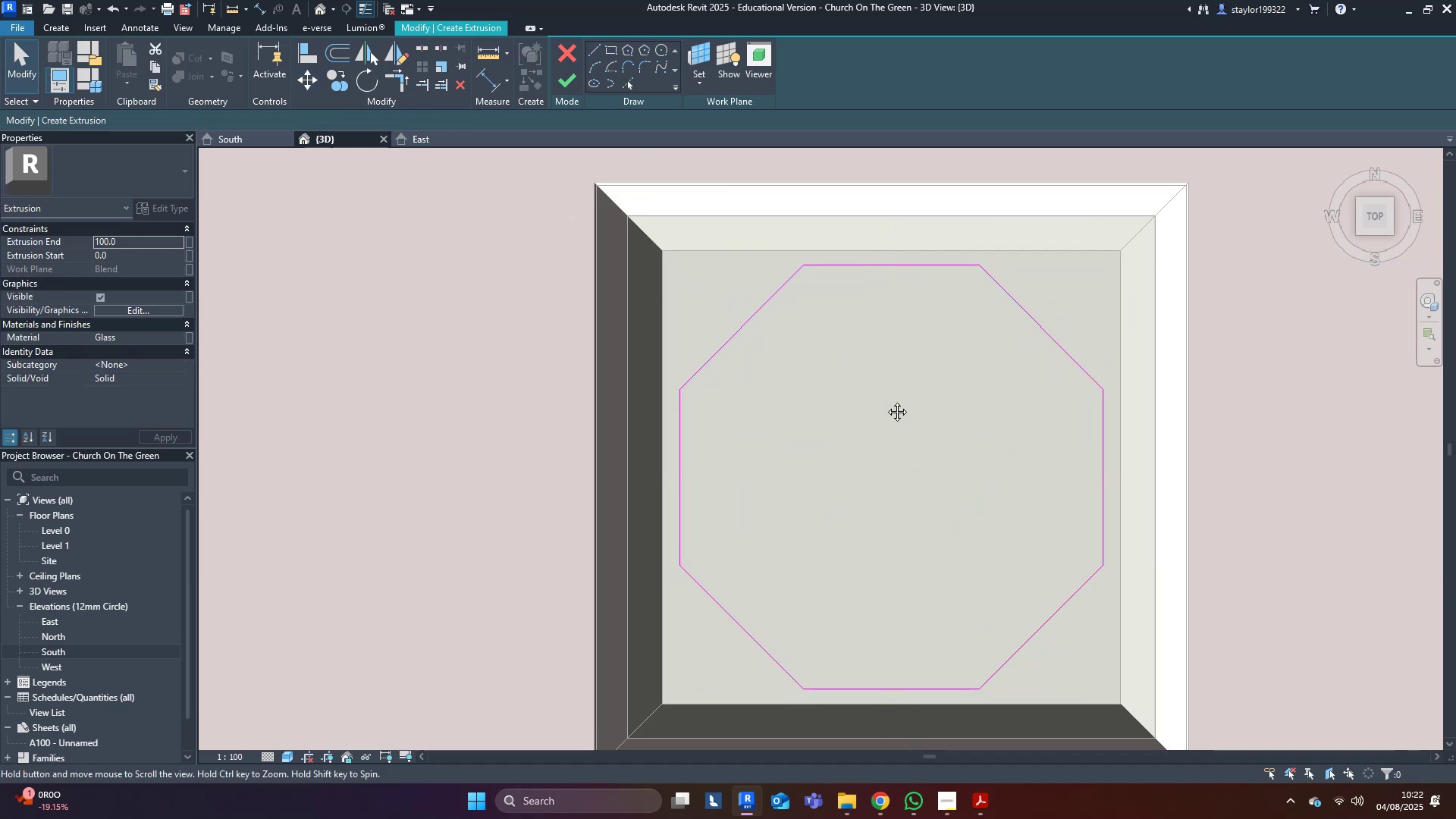 
middle_click([886, 400])
 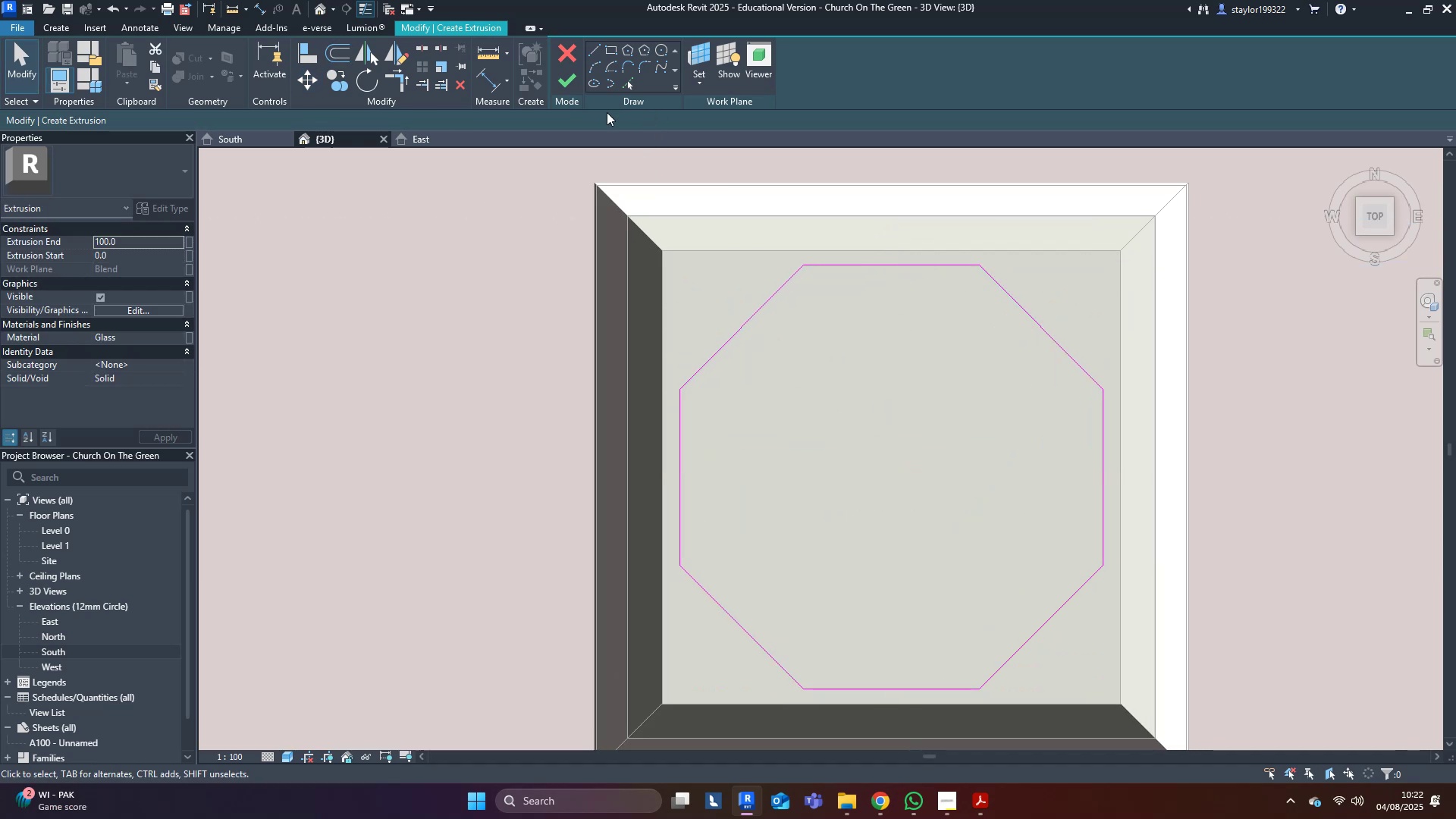 
left_click([563, 74])
 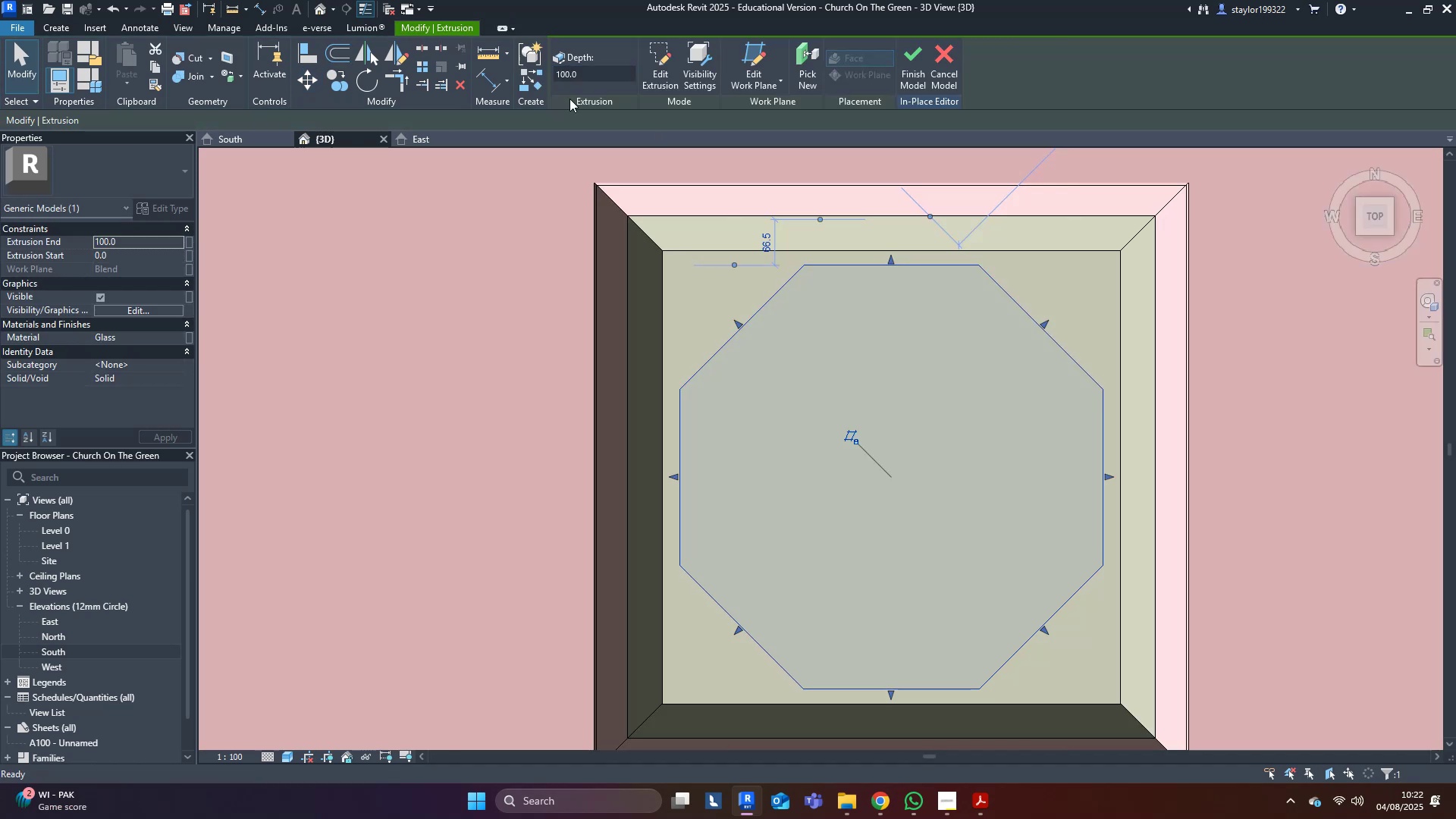 
scroll: coordinate [758, 541], scroll_direction: down, amount: 5.0
 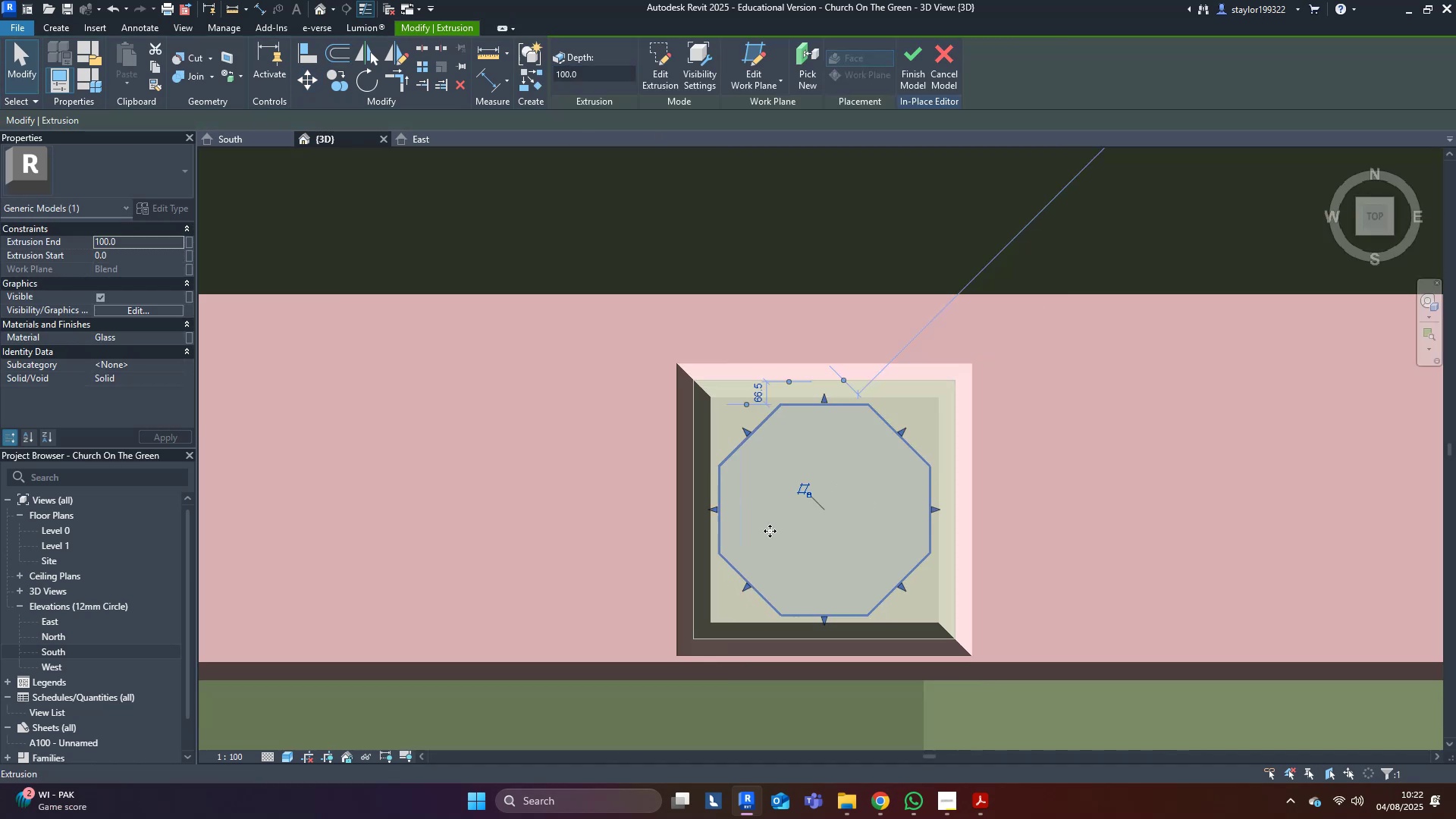 
hold_key(key=ShiftLeft, duration=0.44)
 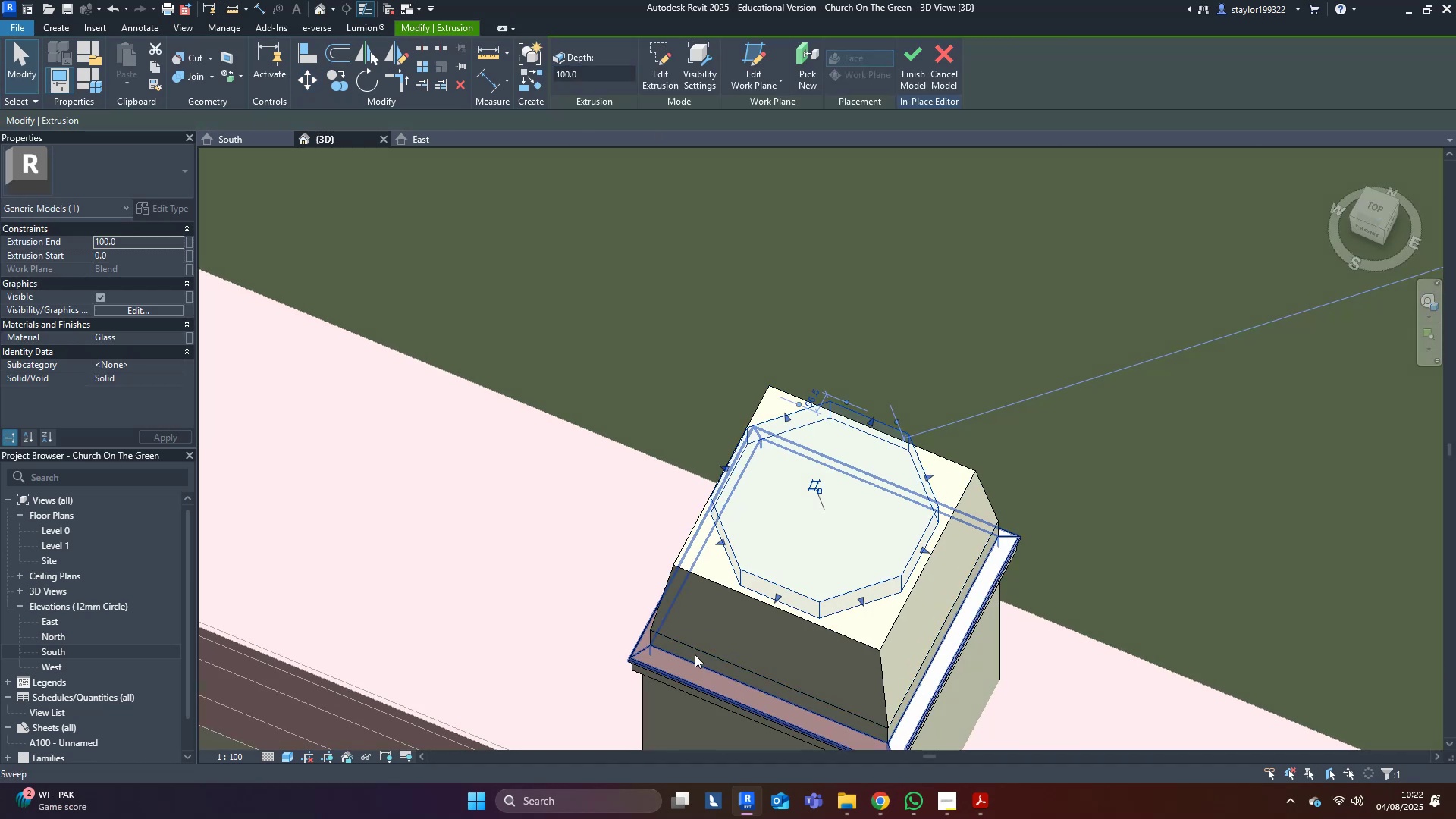 
left_click([715, 618])
 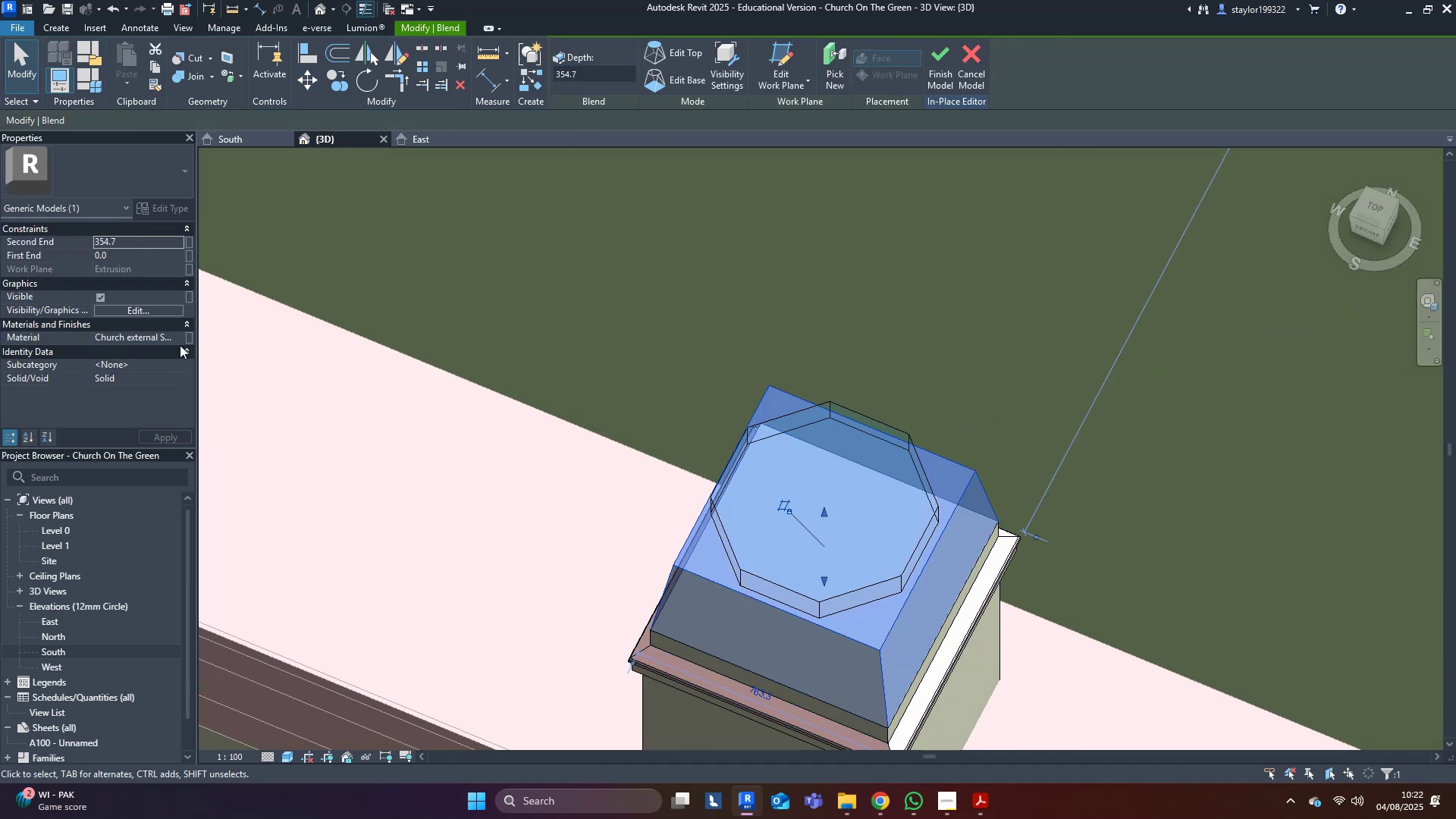 
left_click([165, 340])
 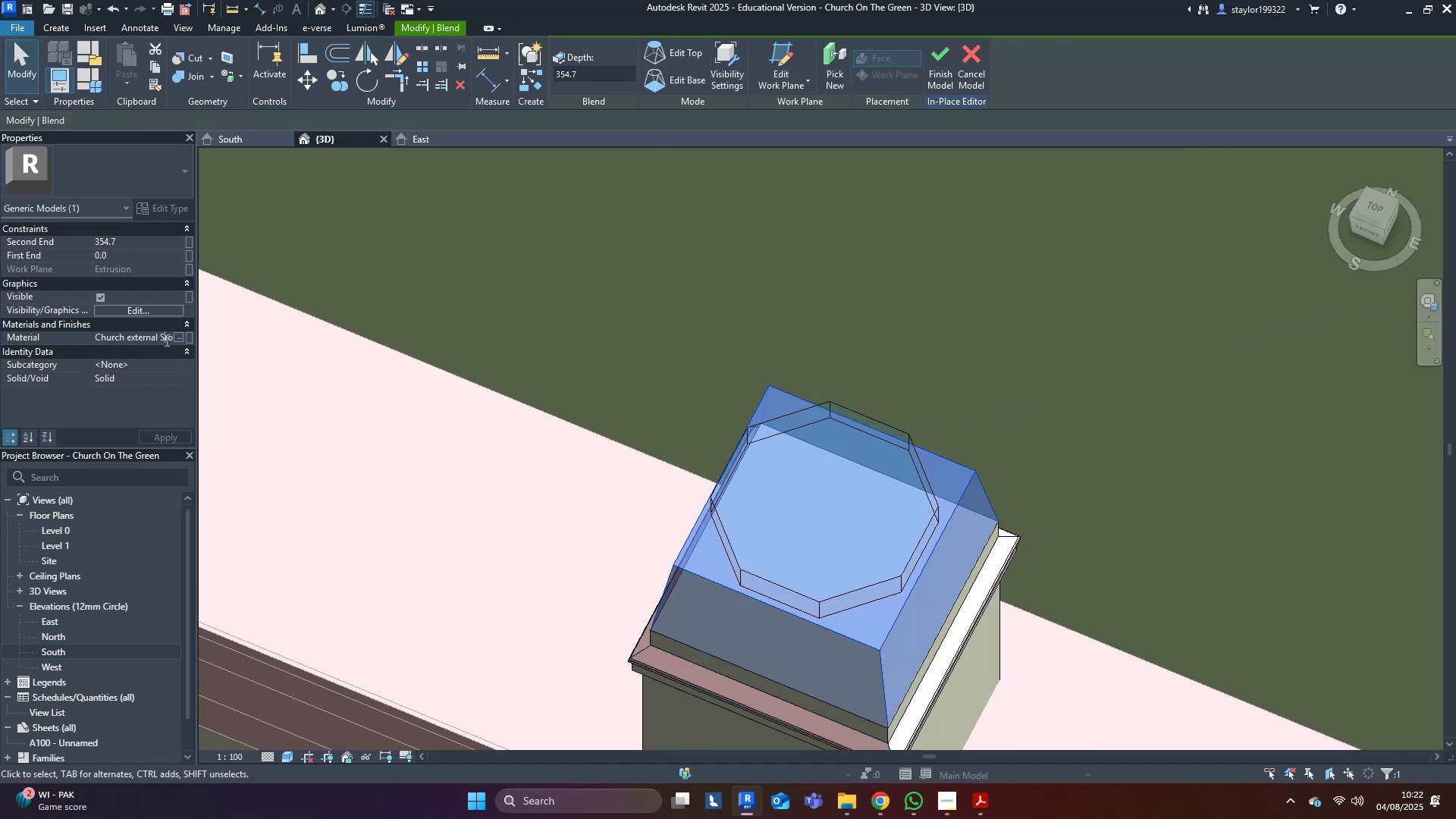 
key(Control+A)
 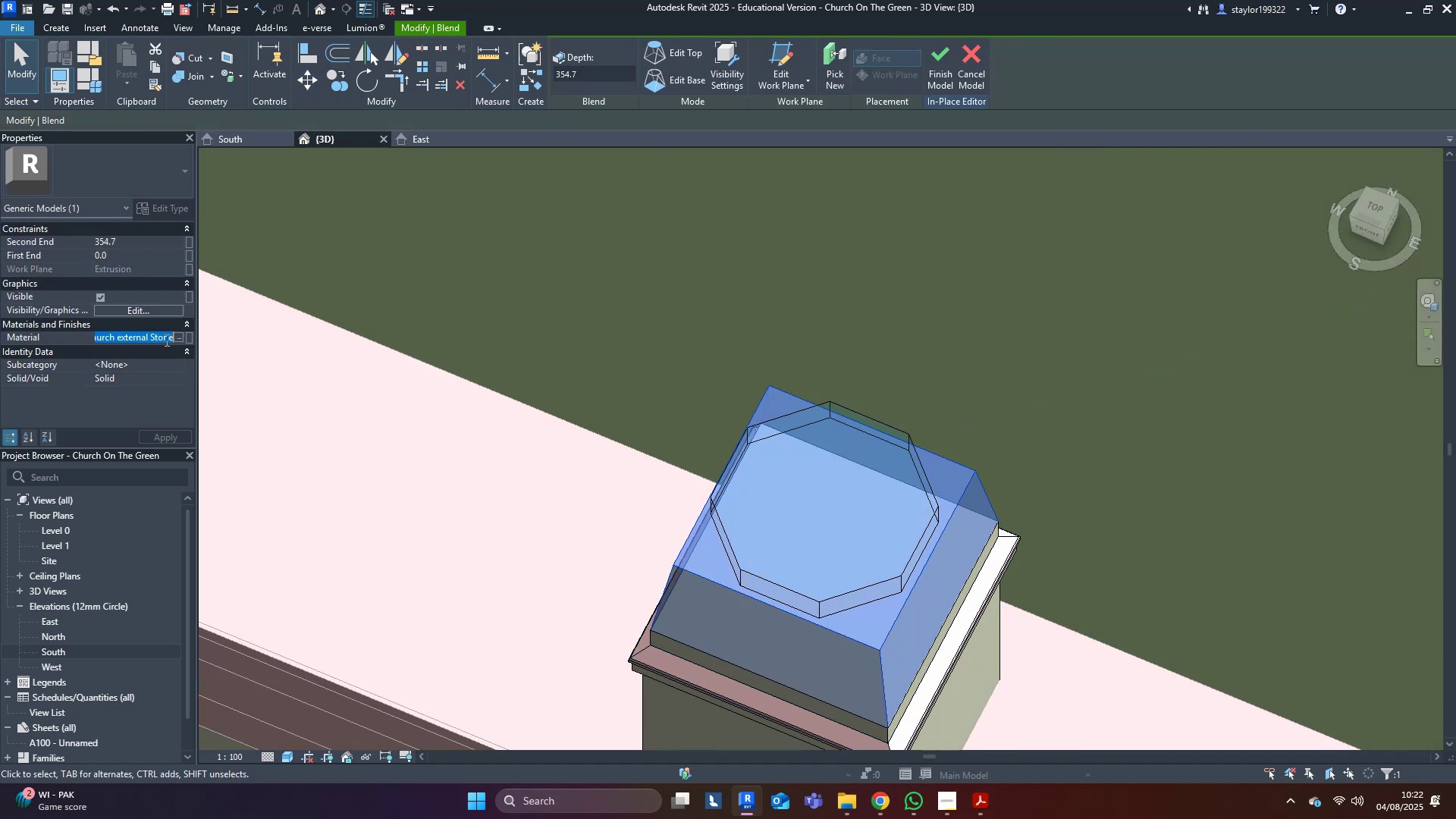 
key(Control+C)
 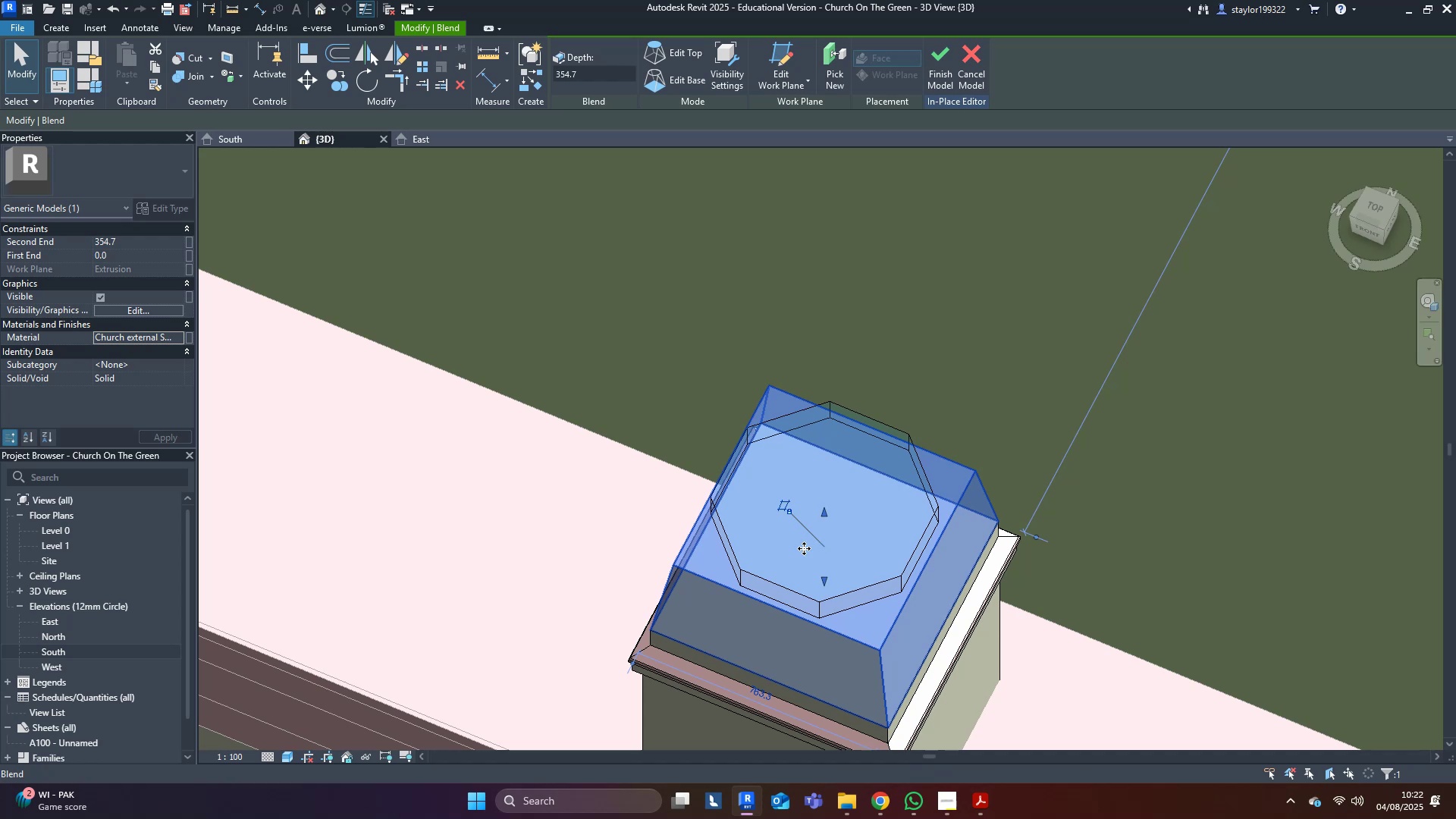 
left_click([768, 579])
 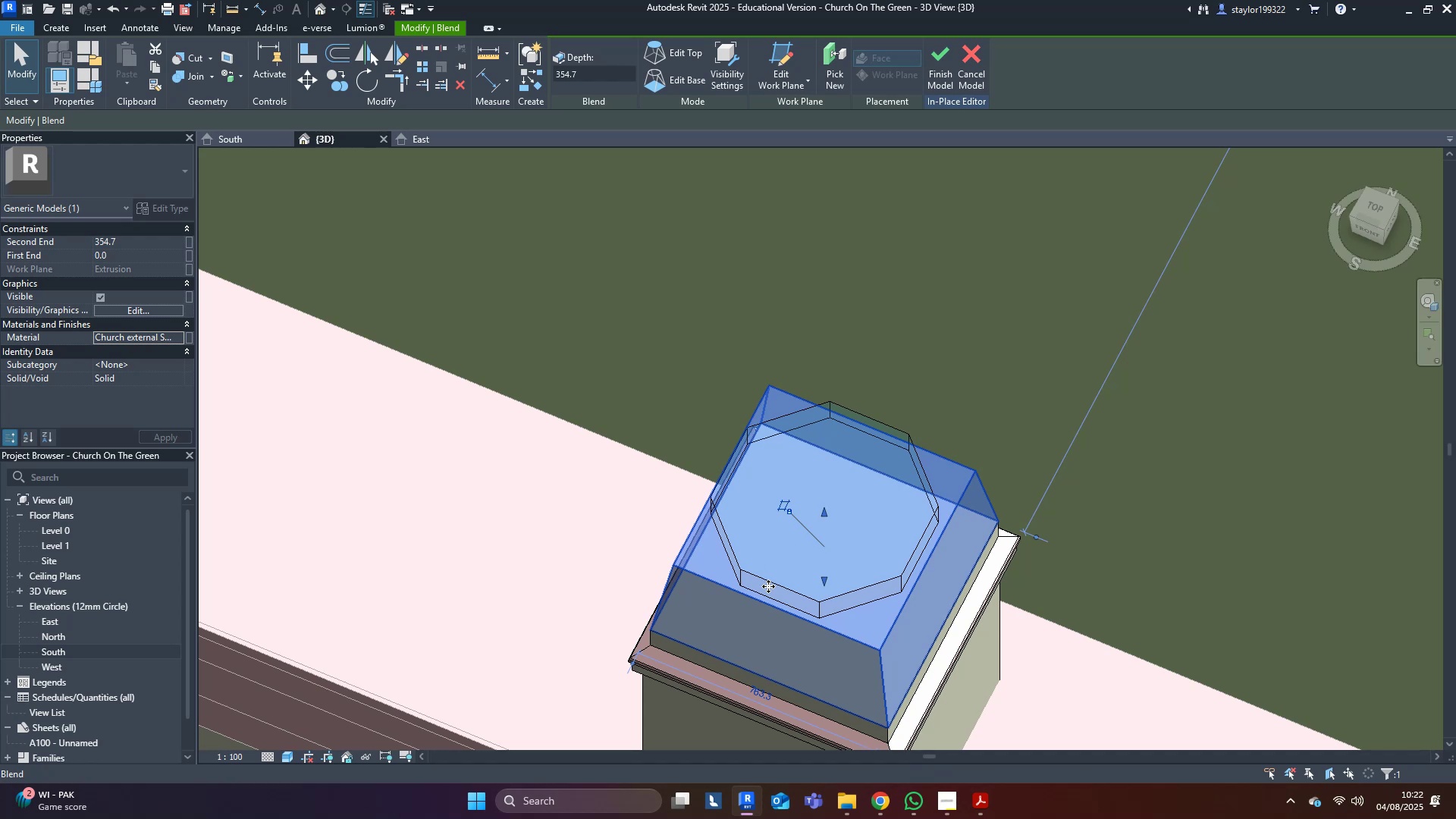 
key(Escape)
 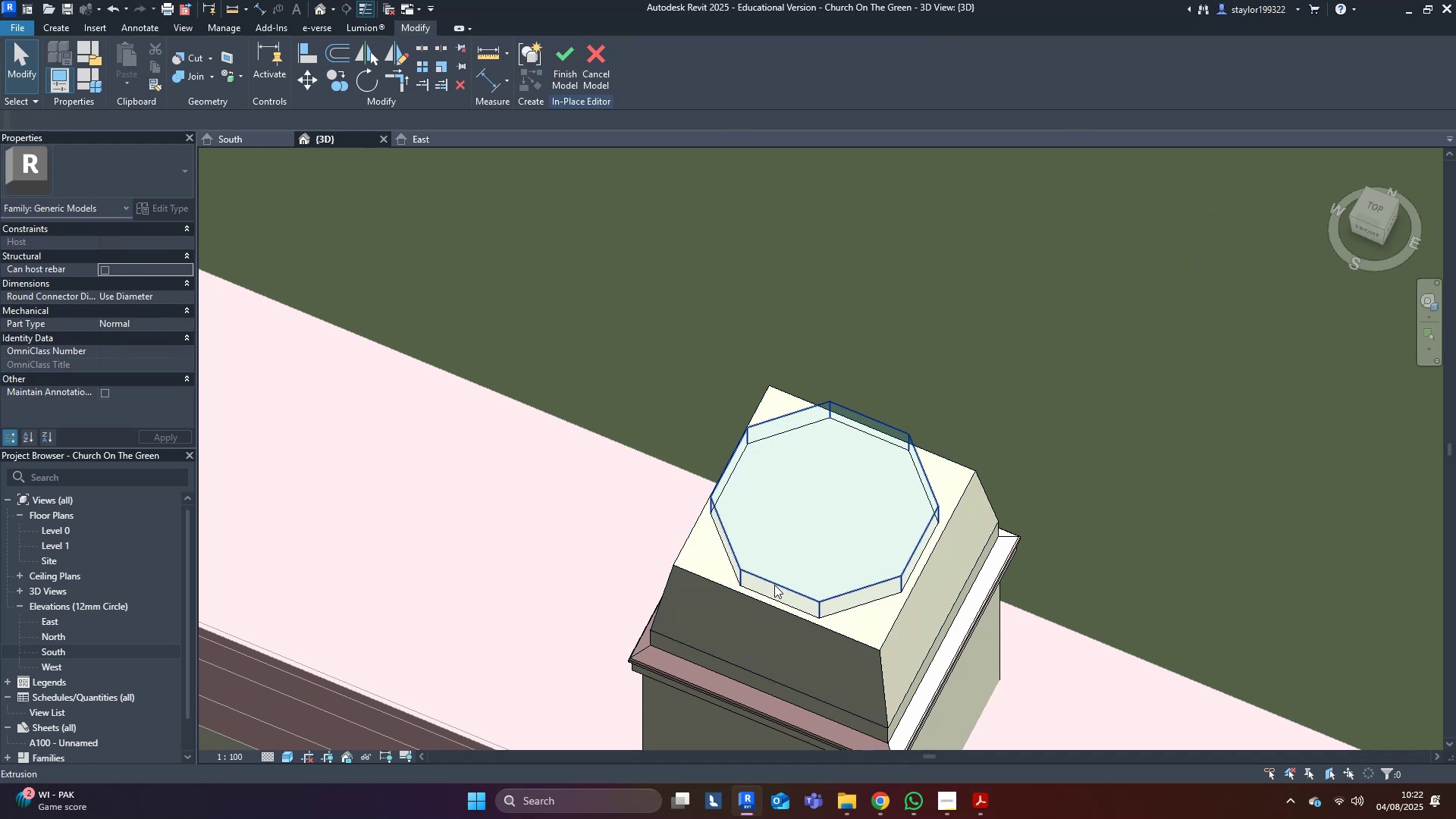 
left_click([774, 585])
 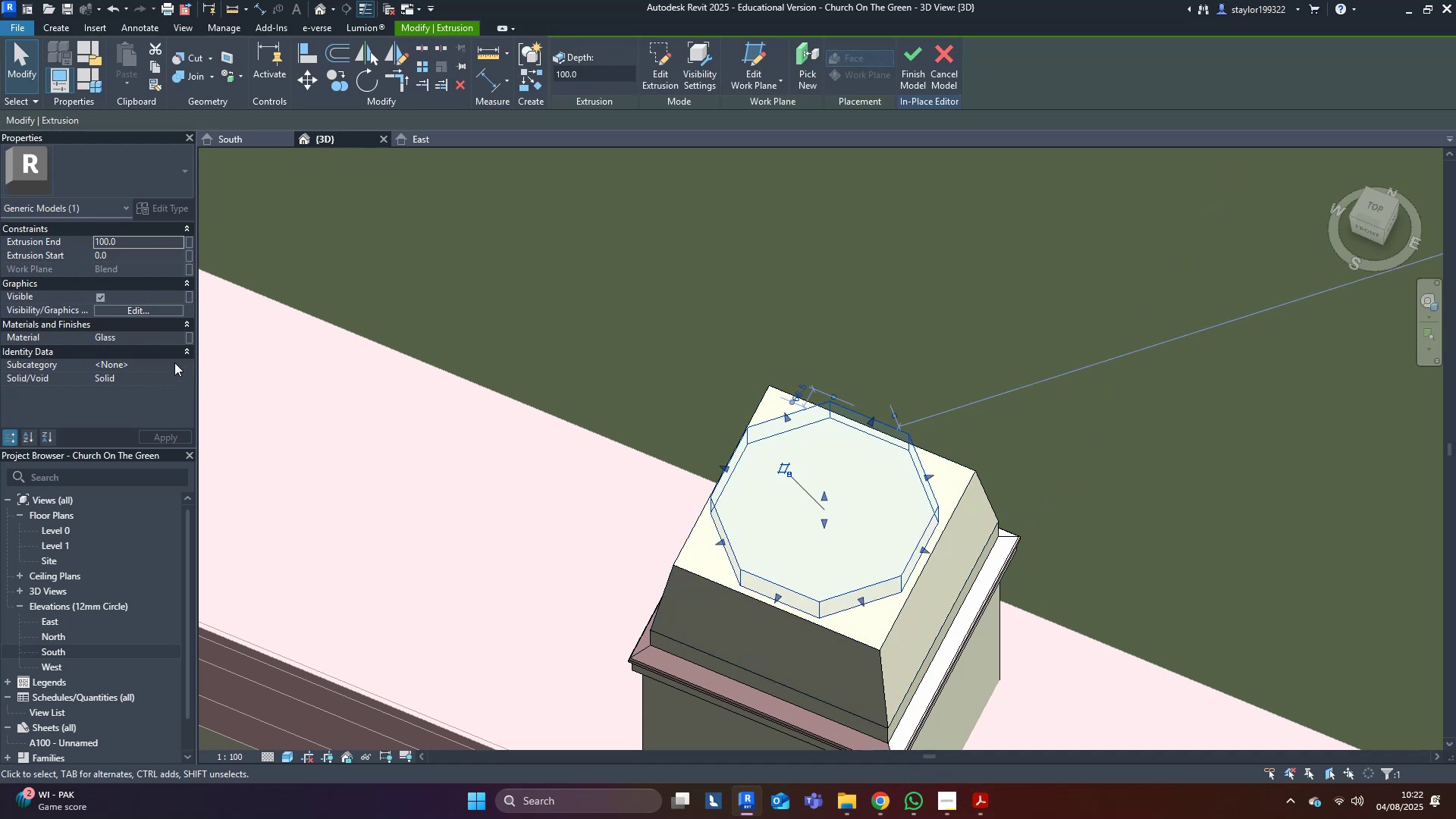 
left_click([150, 347])
 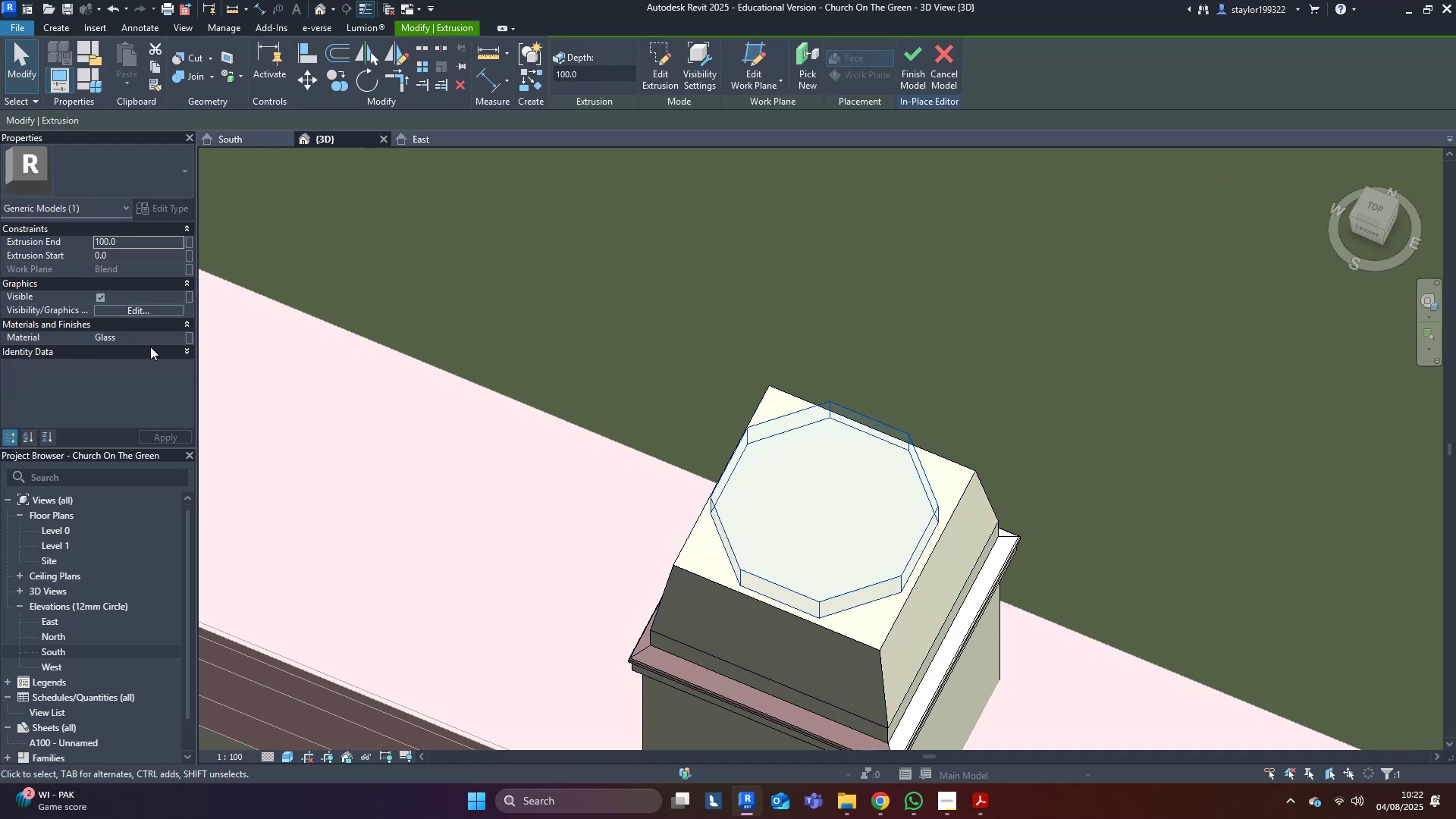 
key(Control+ControlLeft)
 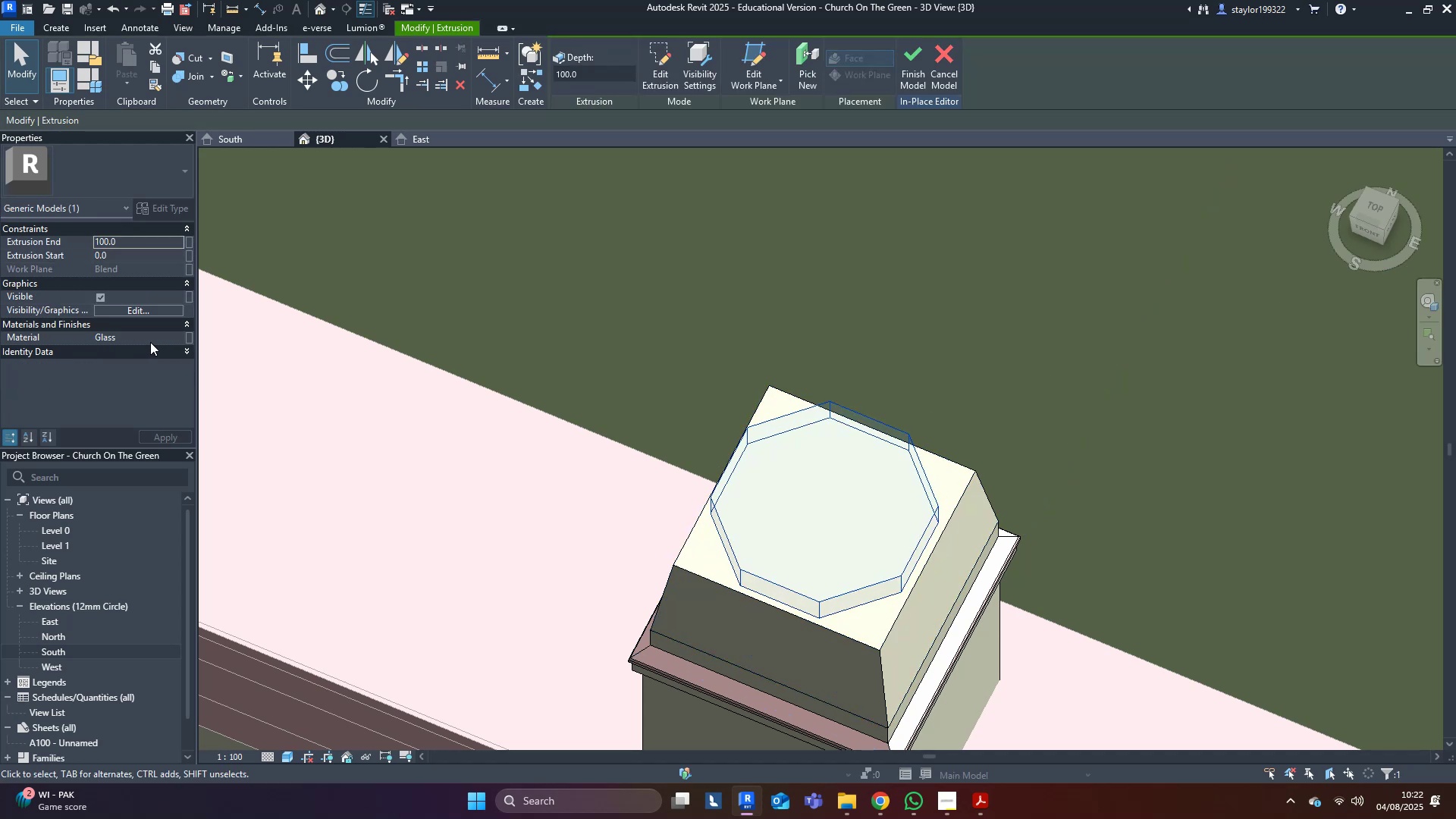 
double_click([150, 342])
 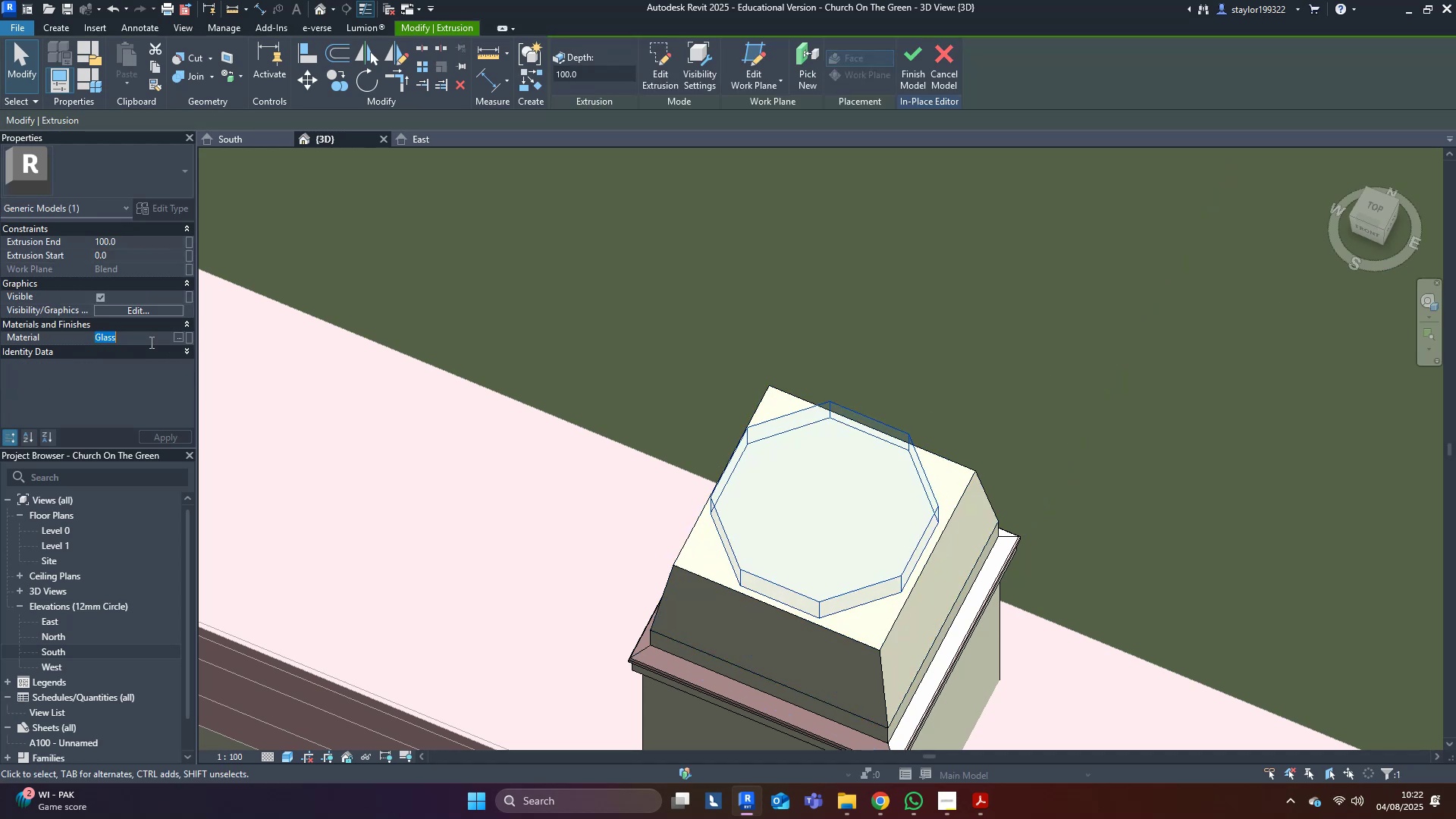 
key(Control+ControlLeft)
 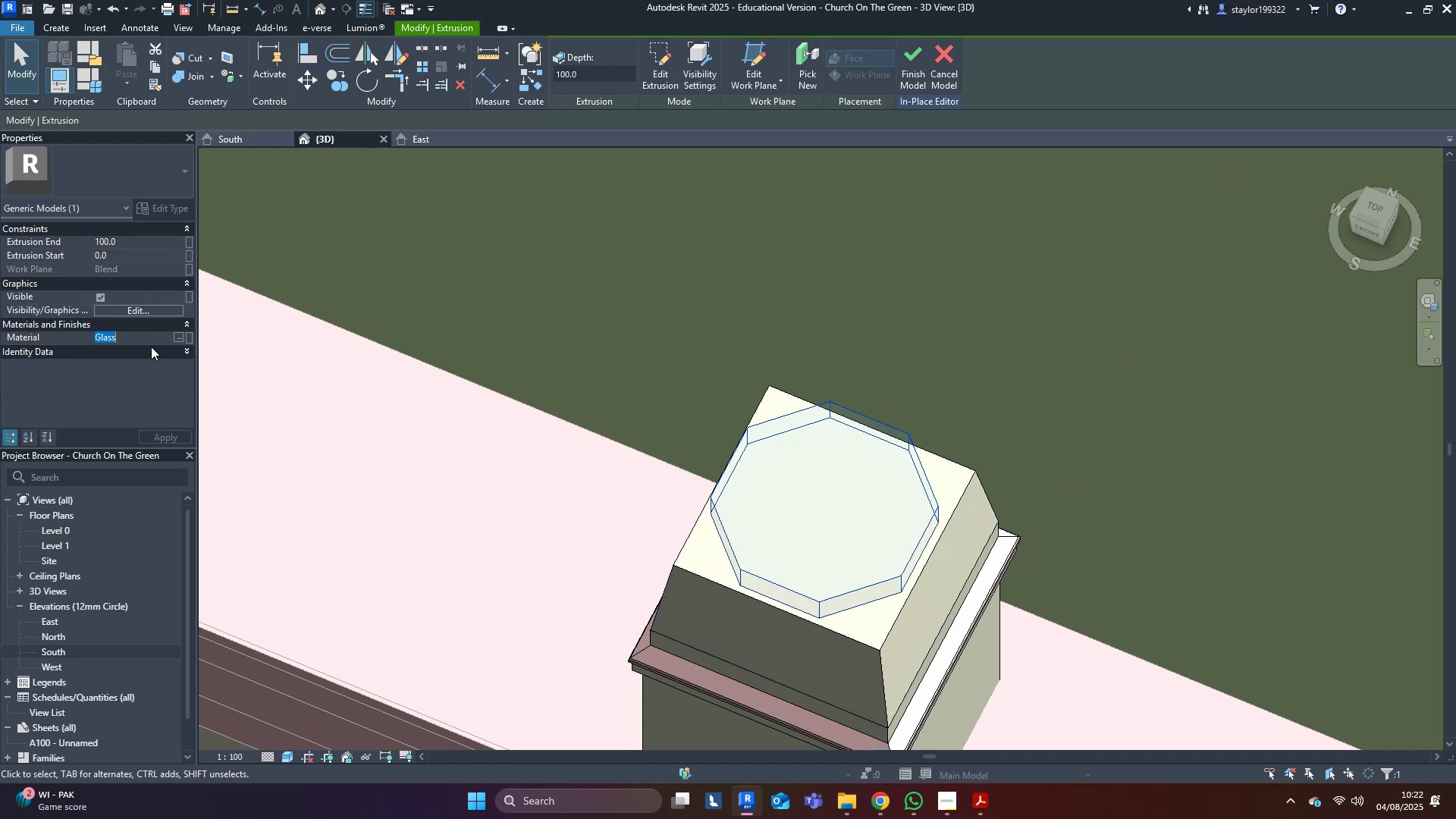 
key(Control+V)
 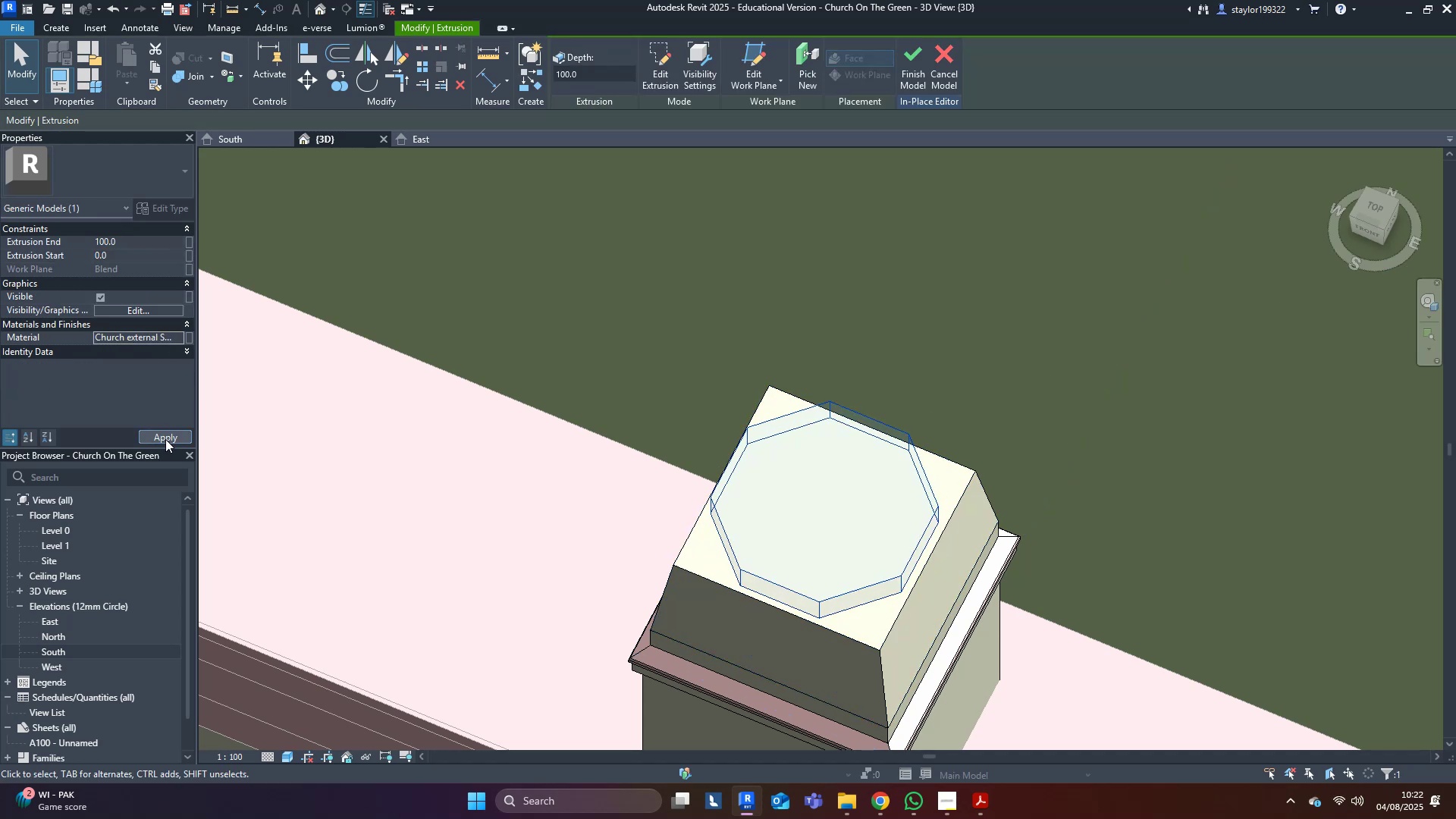 
double_click([655, 259])
 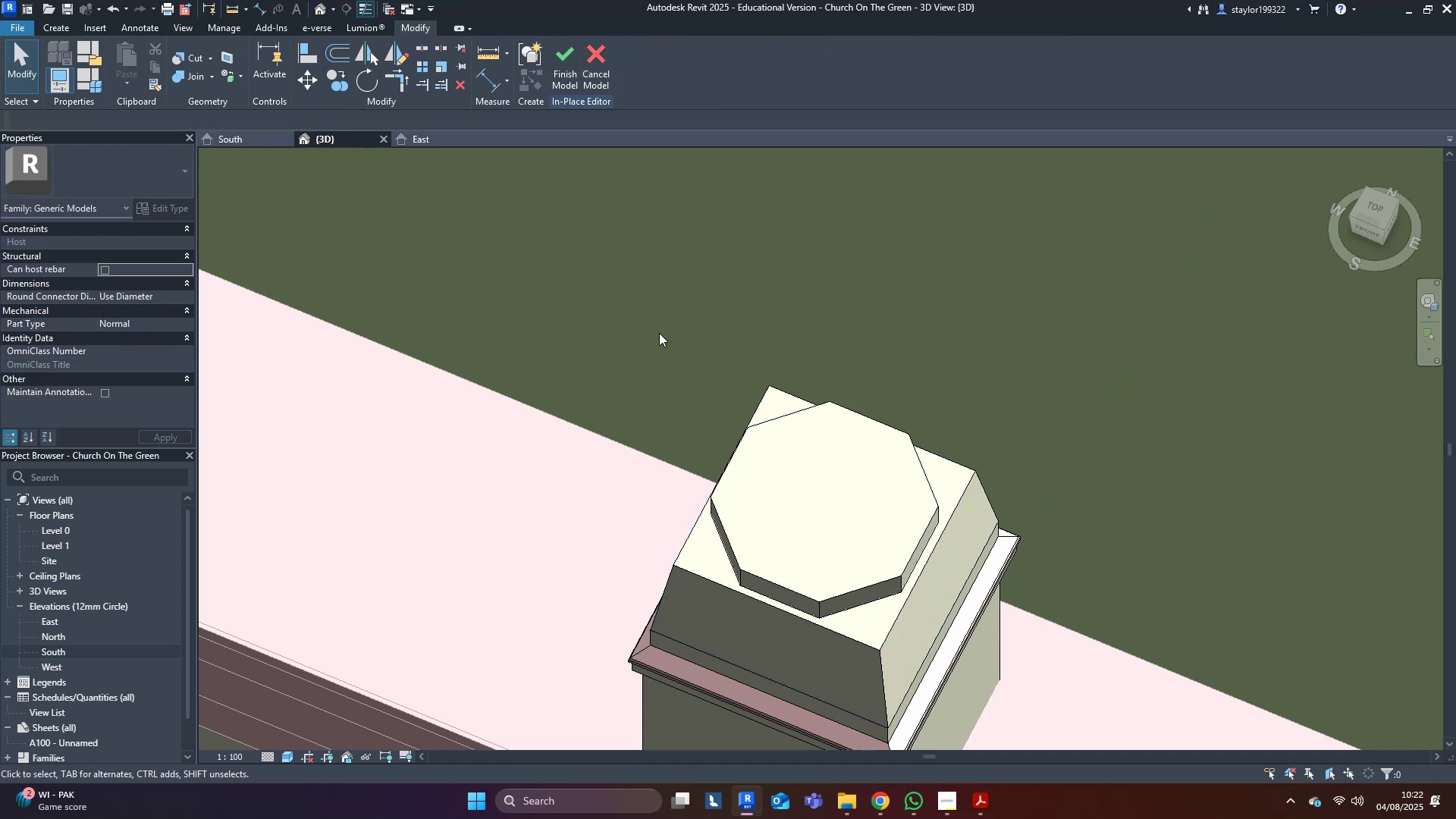 
scroll: coordinate [695, 391], scroll_direction: down, amount: 5.0
 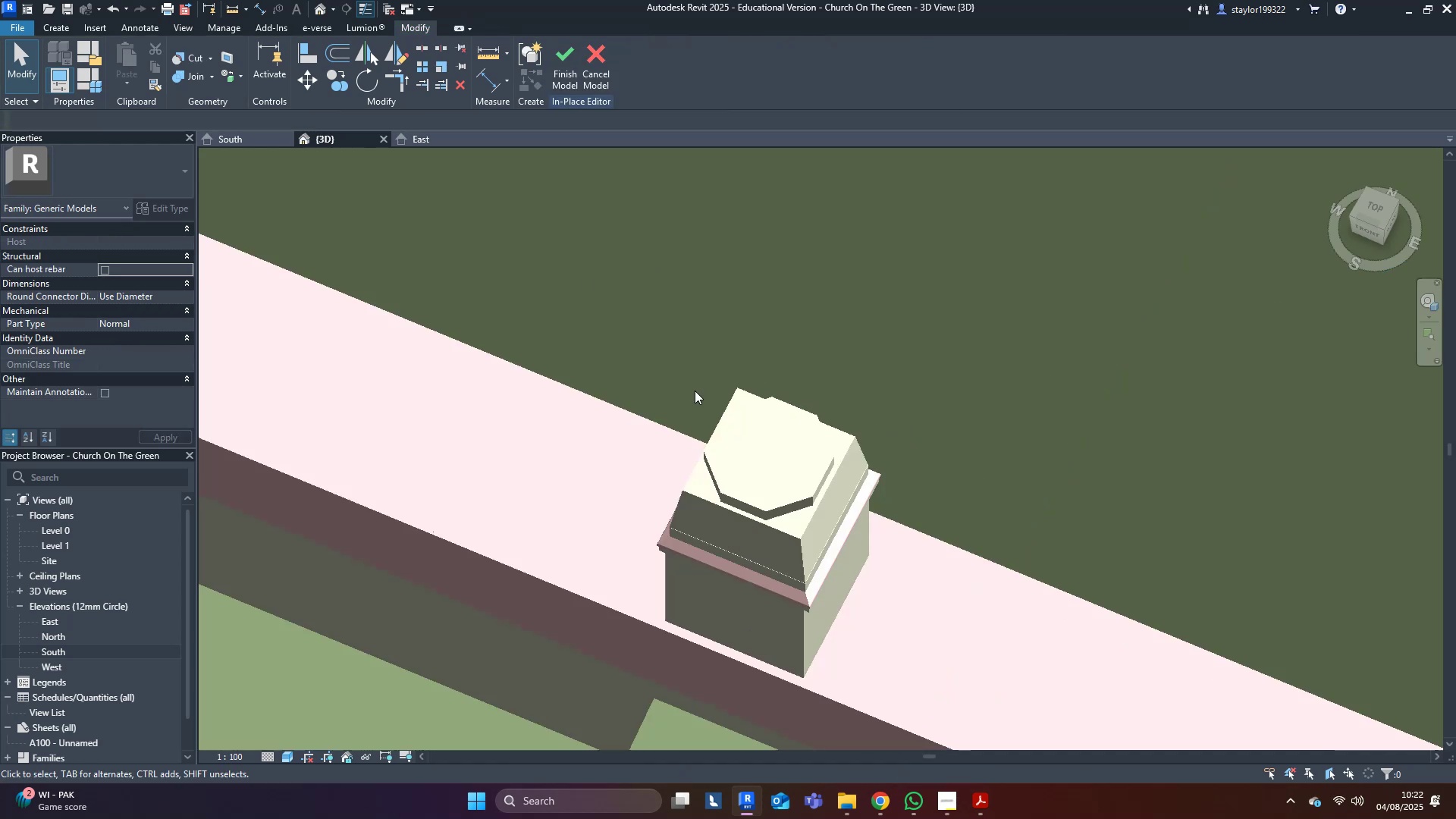 
hold_key(key=ShiftLeft, duration=0.6)
 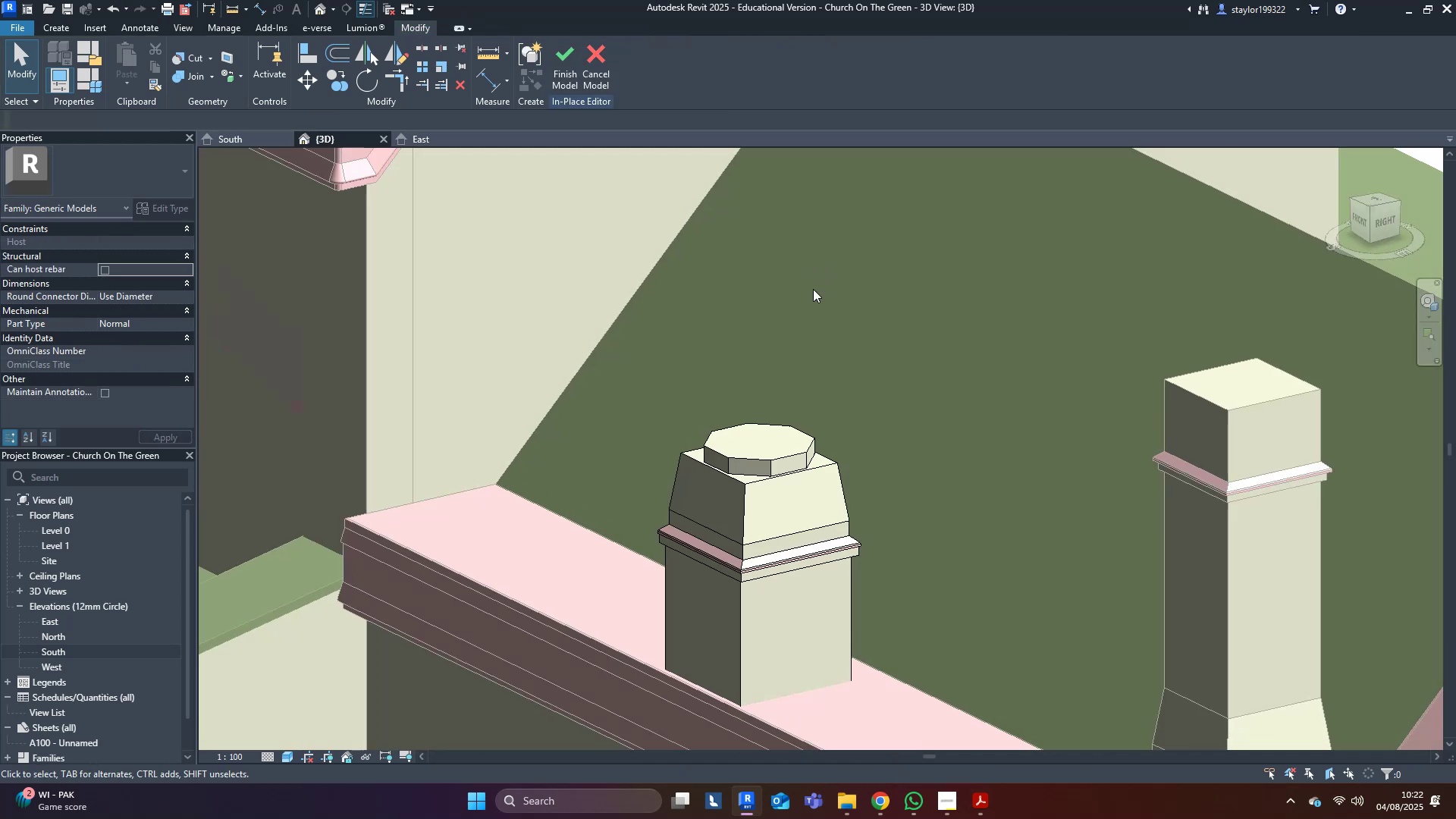 
hold_key(key=ShiftLeft, duration=0.53)
 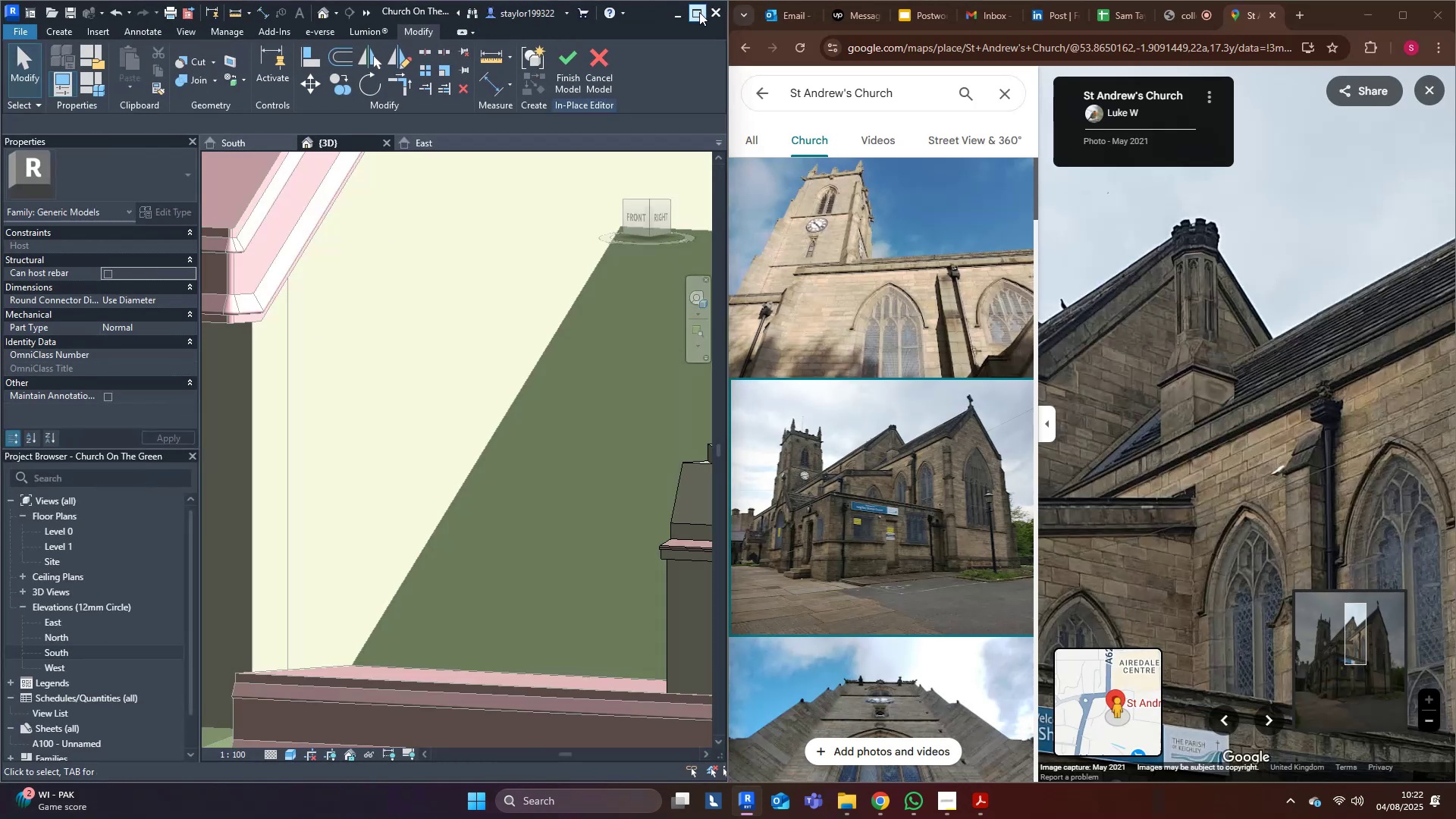 
scroll: coordinate [393, 387], scroll_direction: up, amount: 5.0
 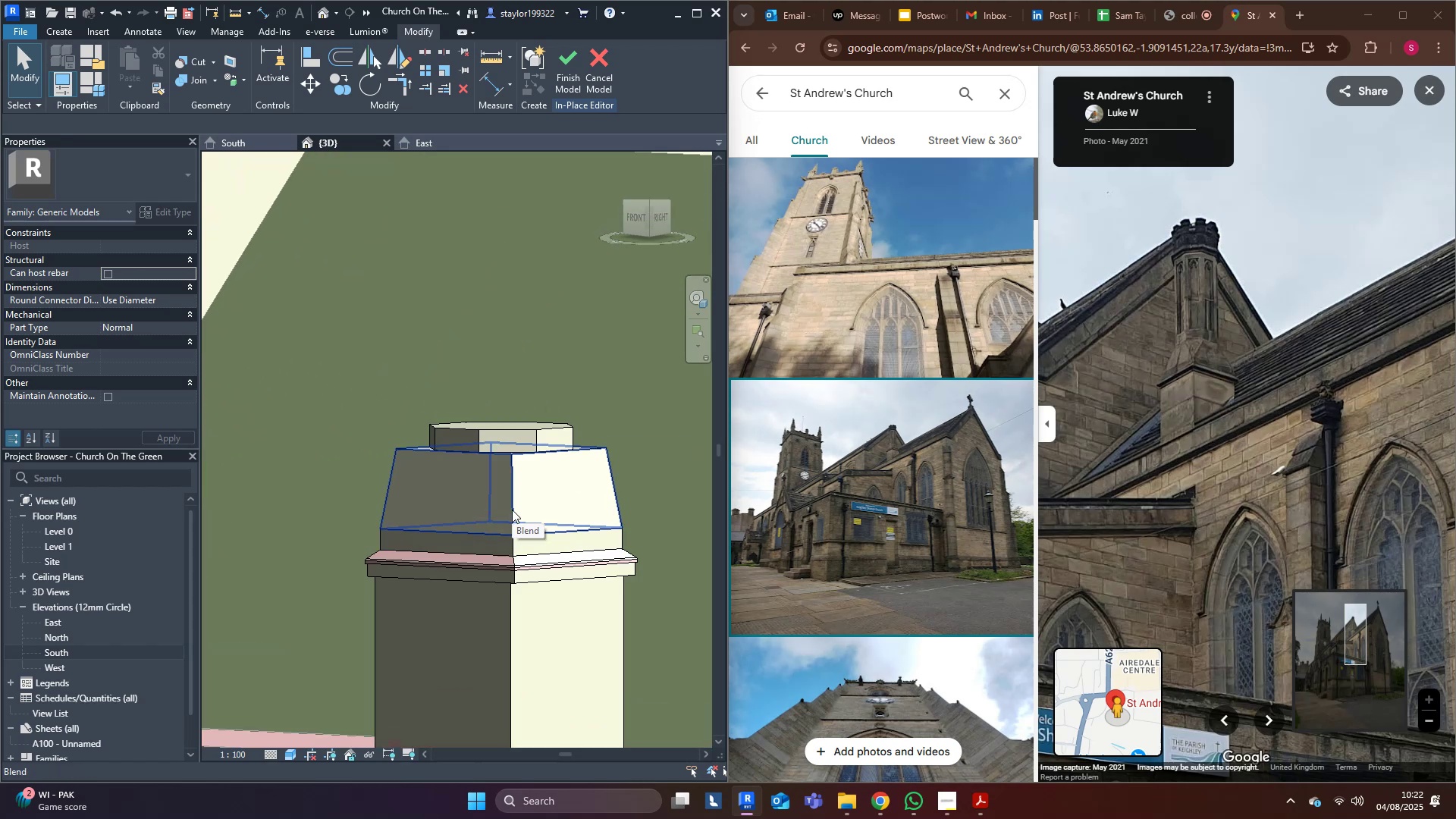 
wait(5.43)
 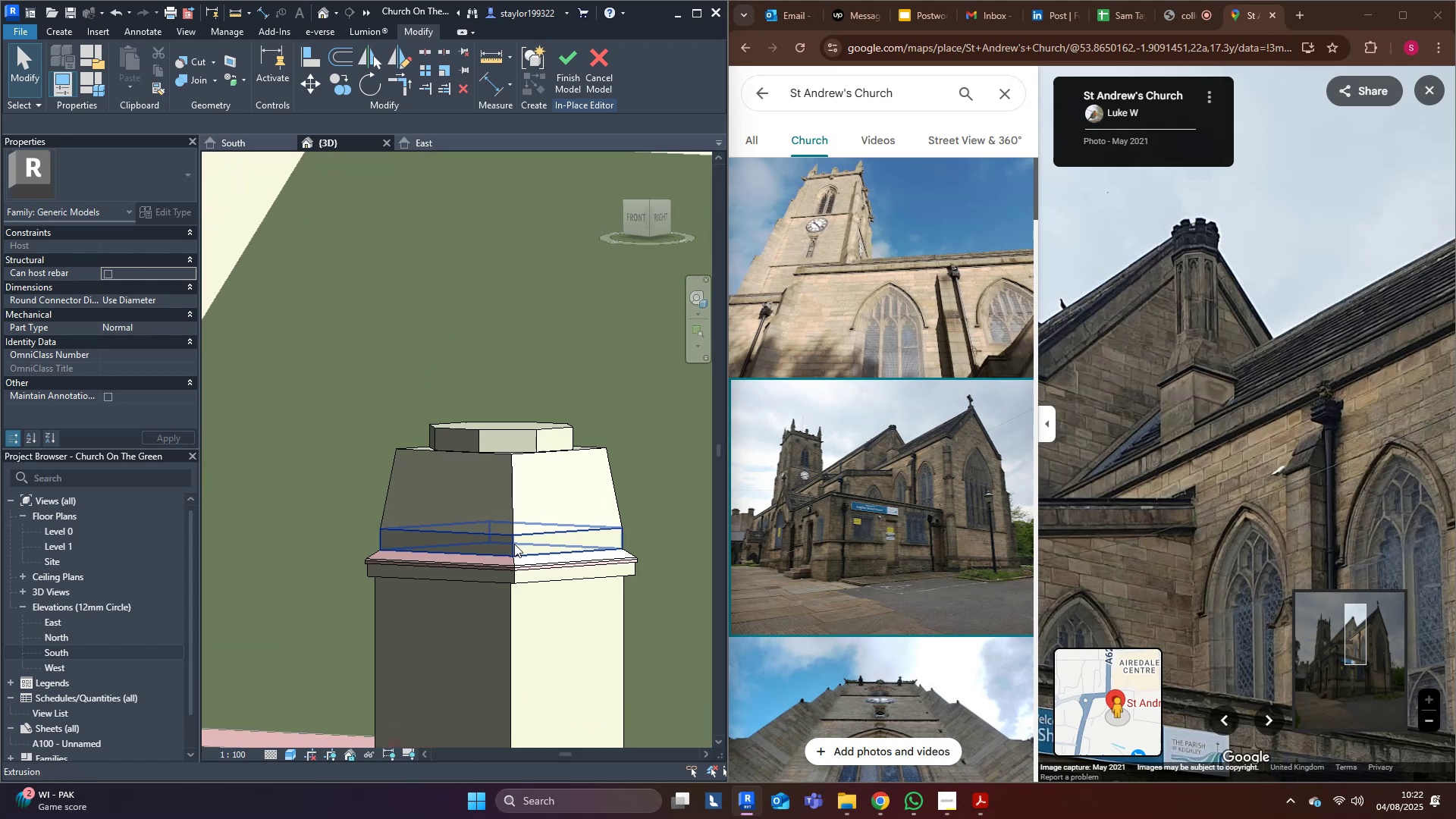 
key(Delete)
 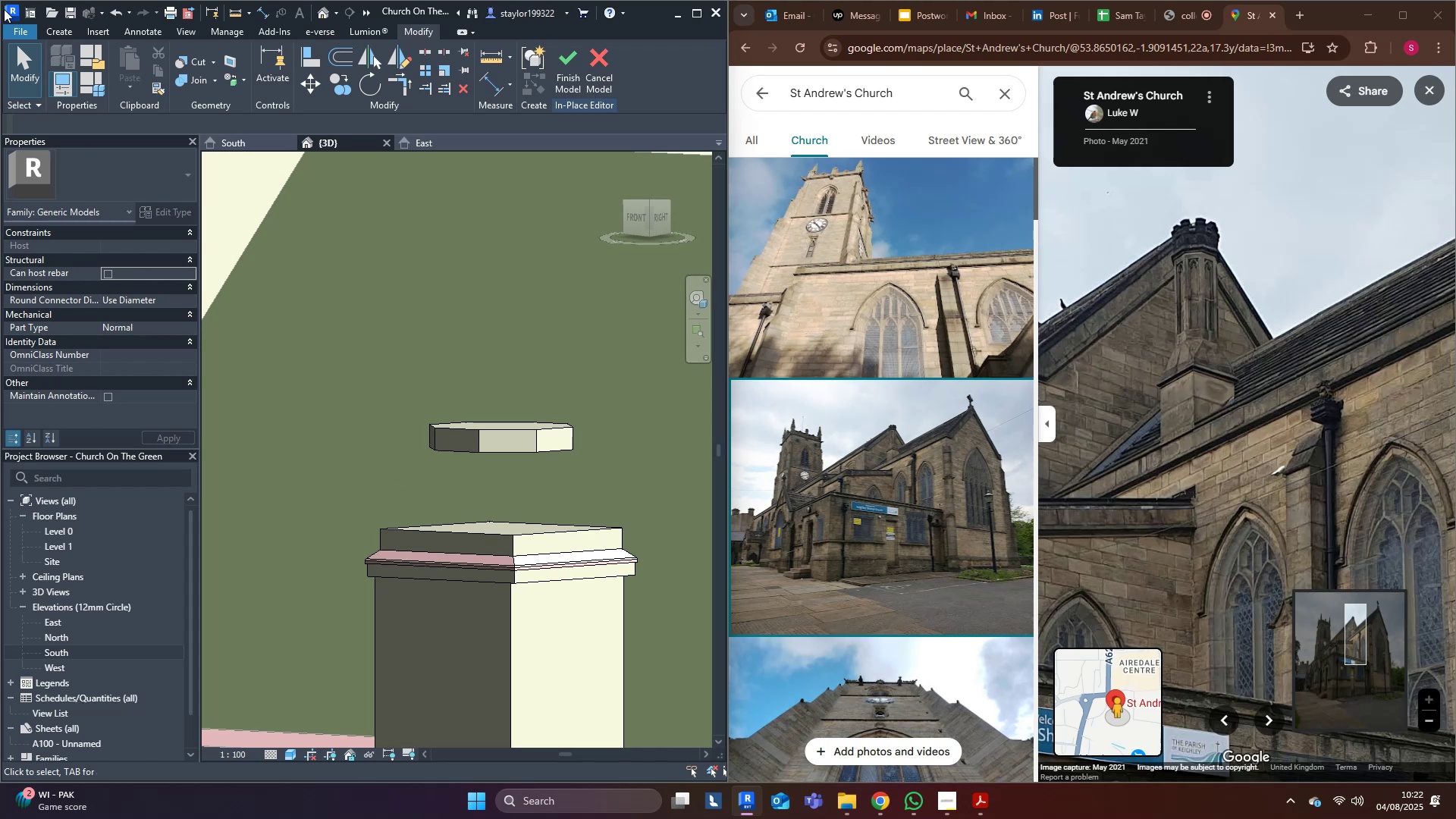 
wait(5.28)
 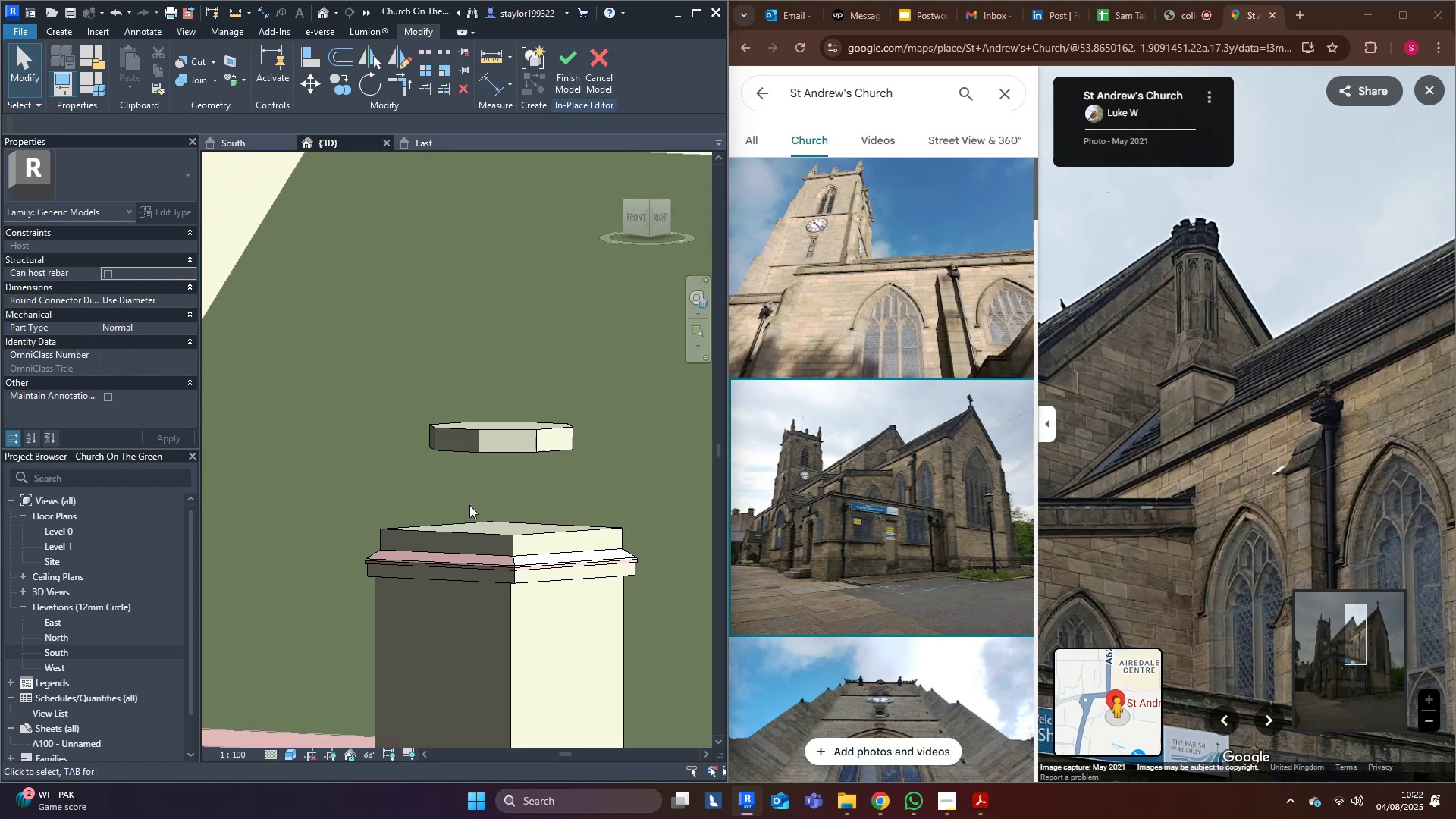 
left_click([133, 73])
 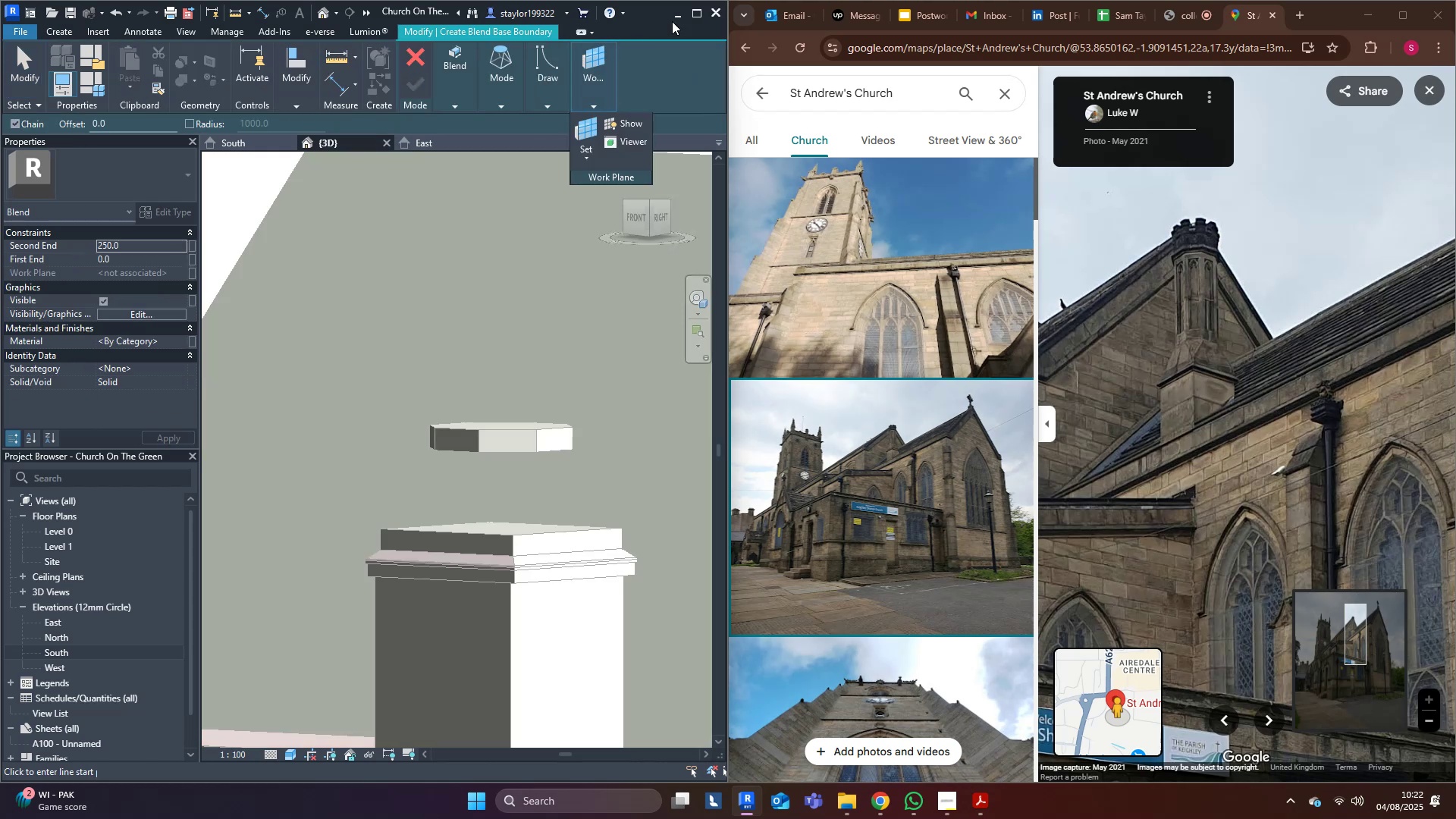 
left_click([692, 9])
 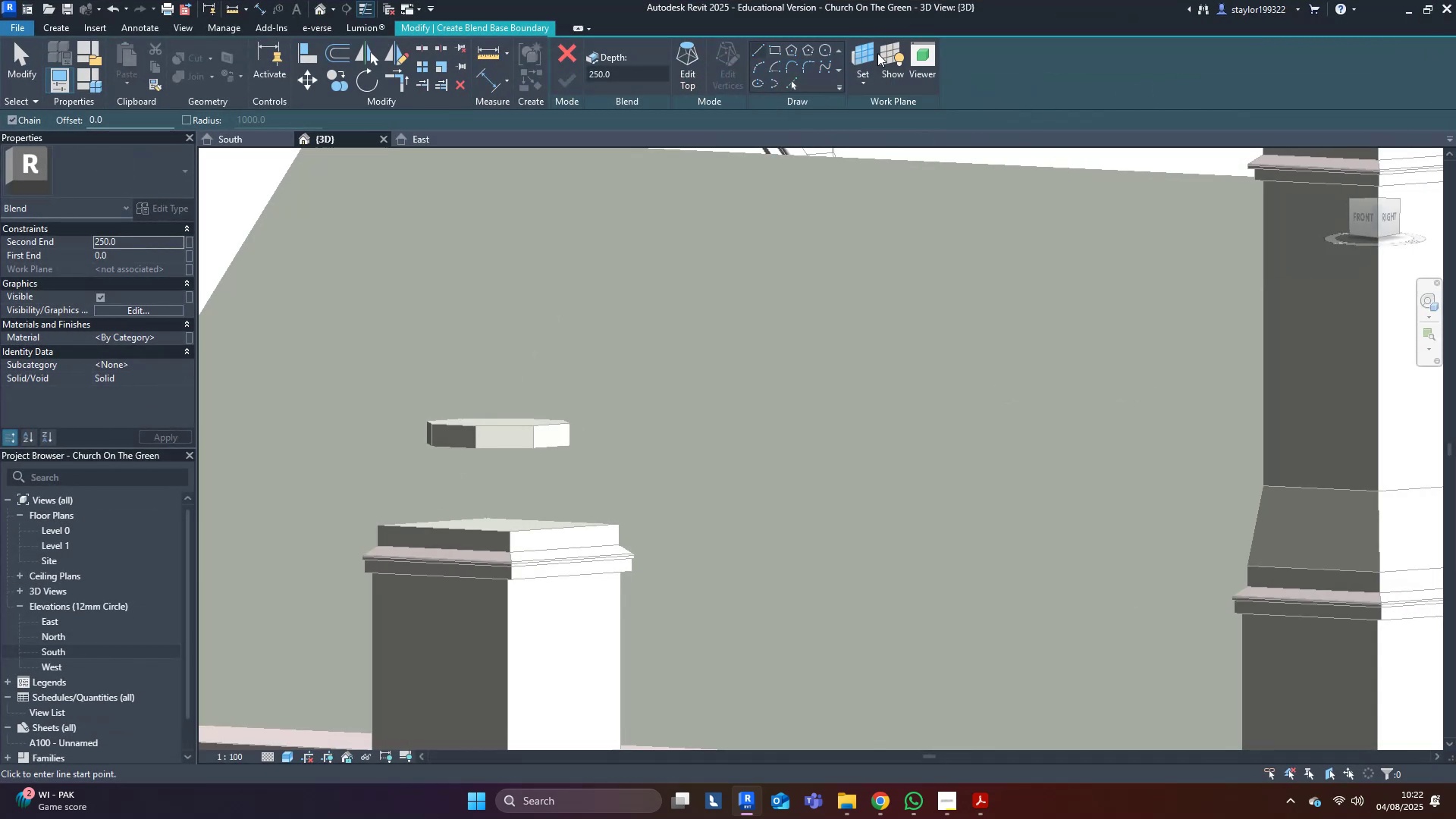 
double_click([874, 52])
 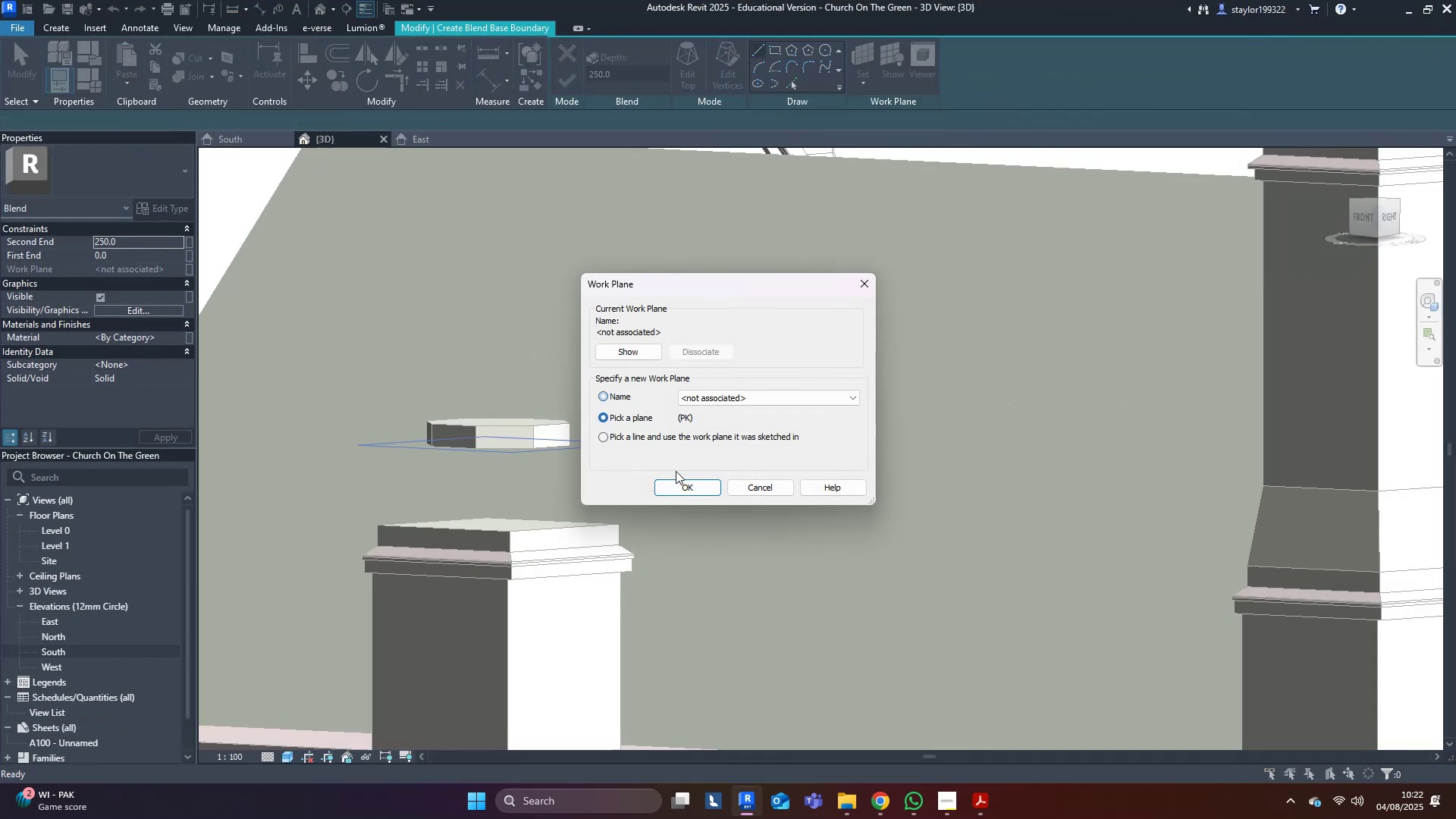 
left_click([682, 480])
 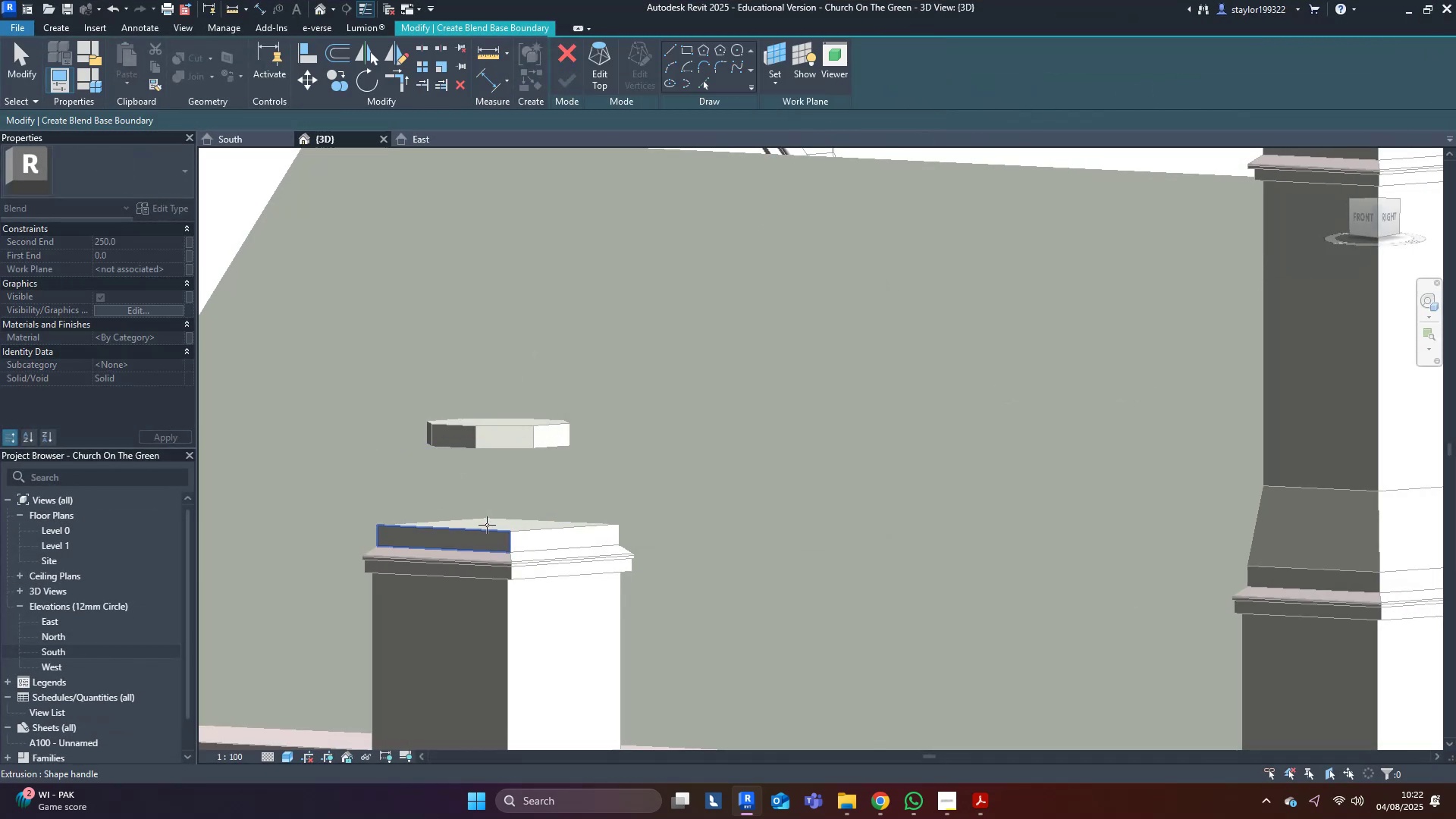 
hold_key(key=ShiftLeft, duration=0.36)
 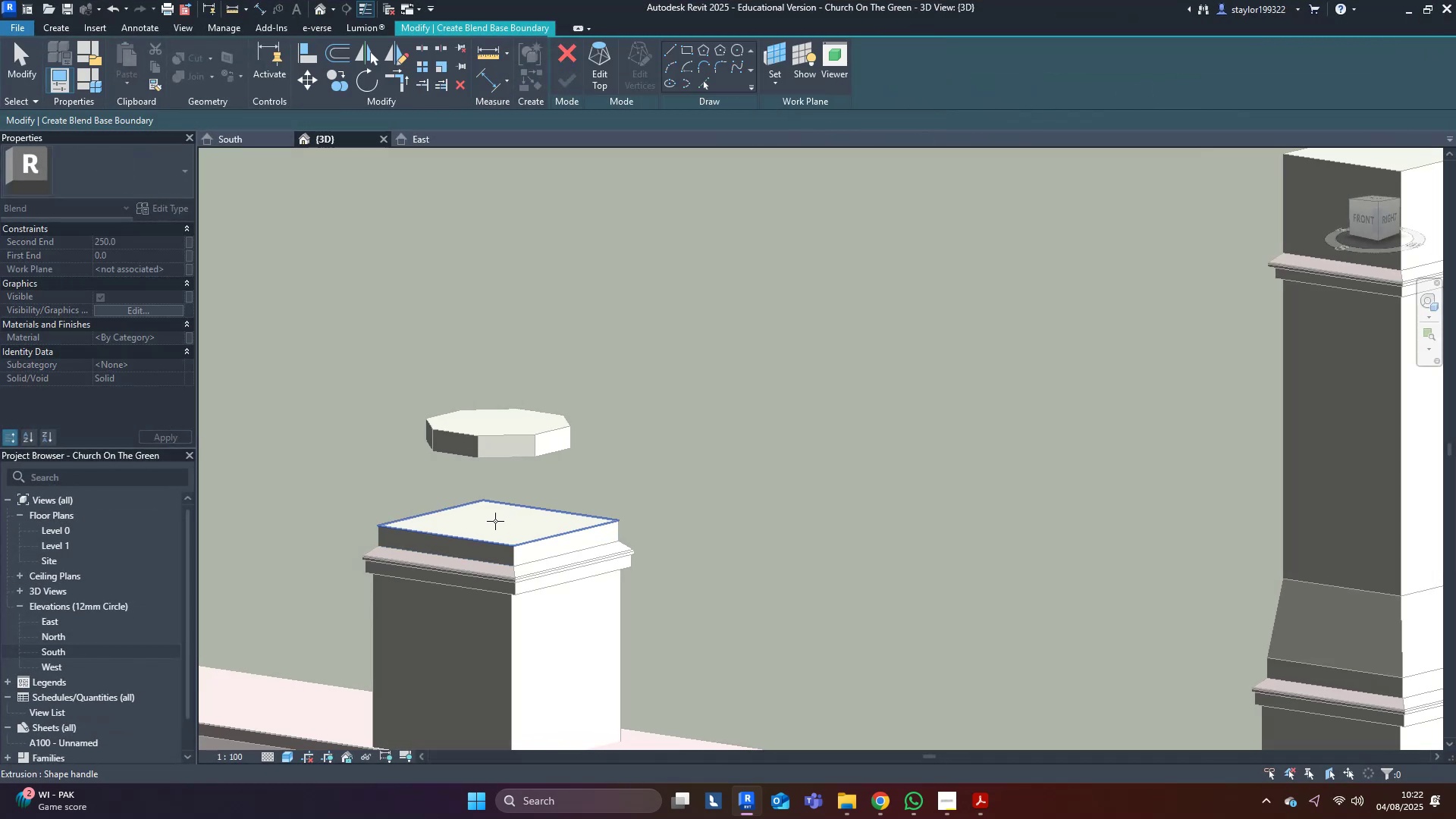 
left_click([495, 521])
 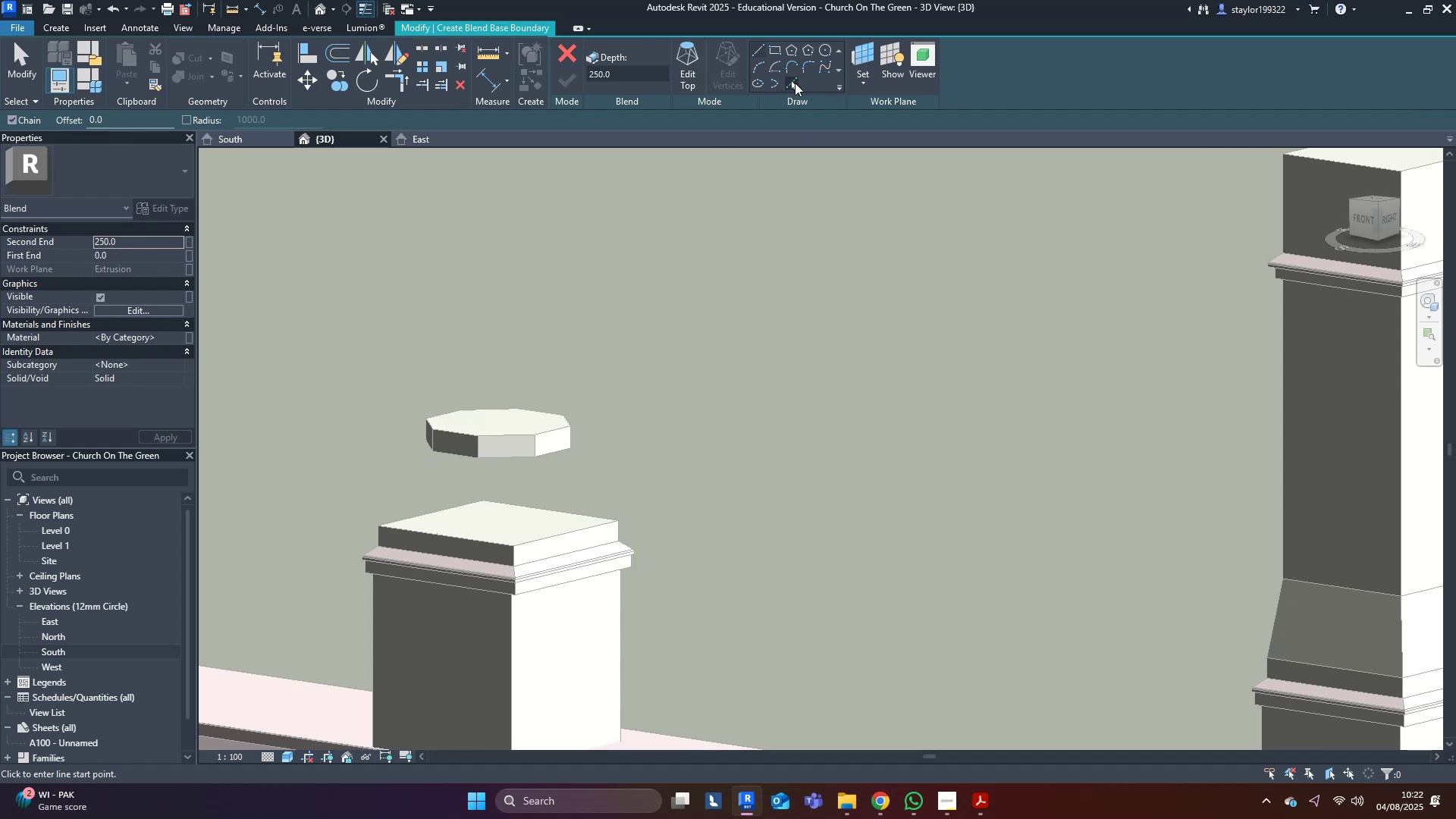 
left_click([791, 80])
 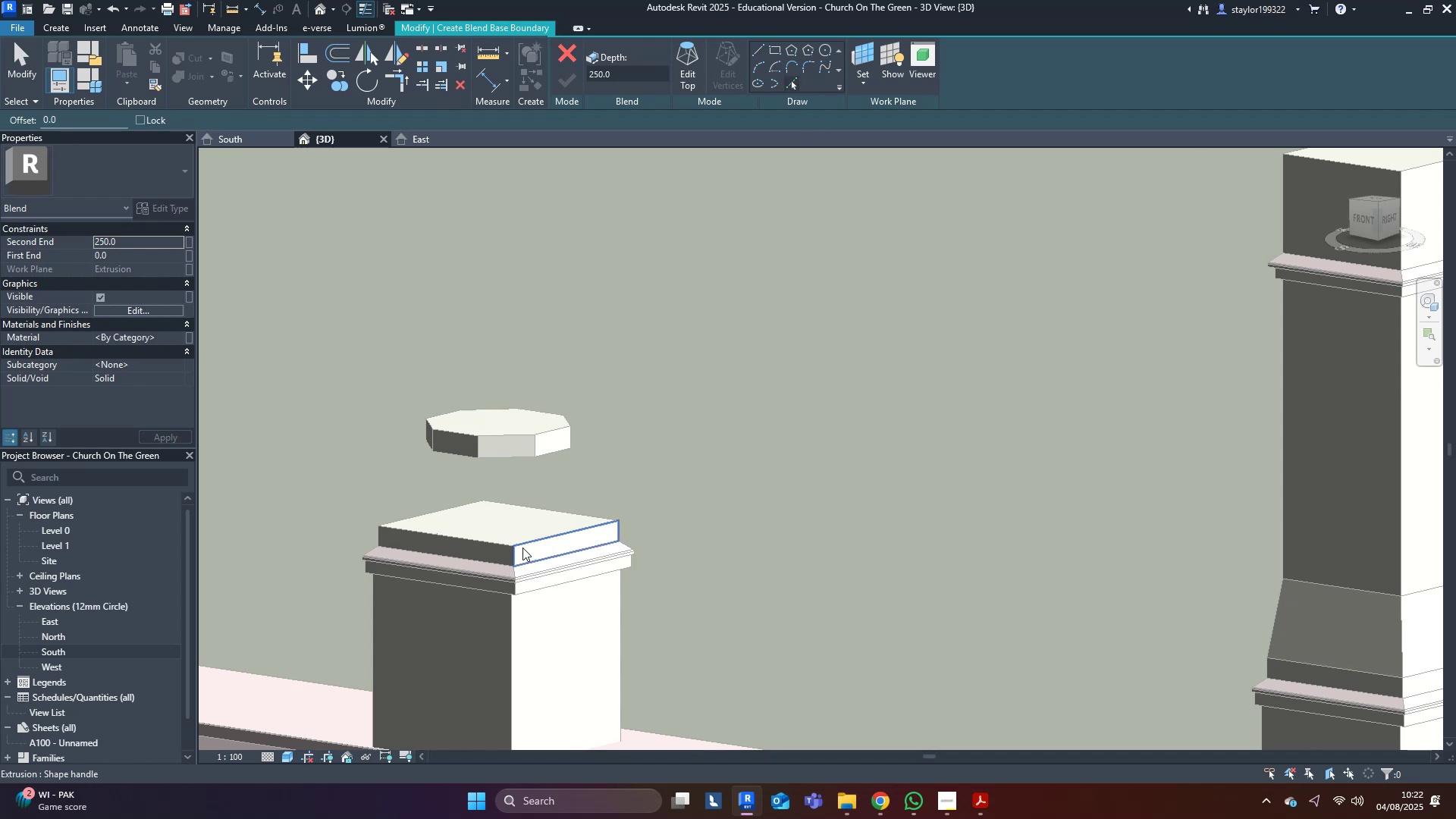 
key(Tab)
 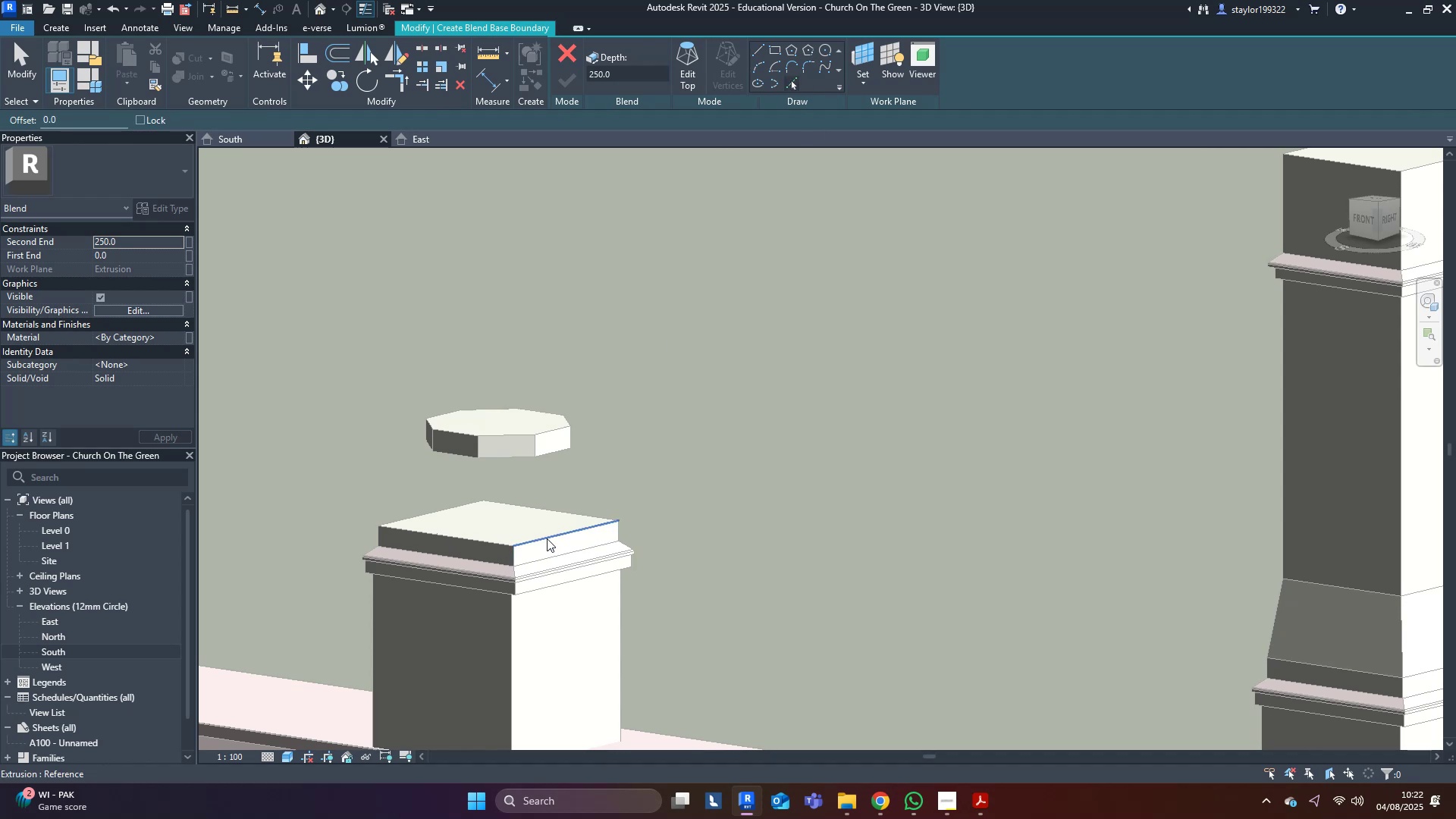 
key(Tab)
 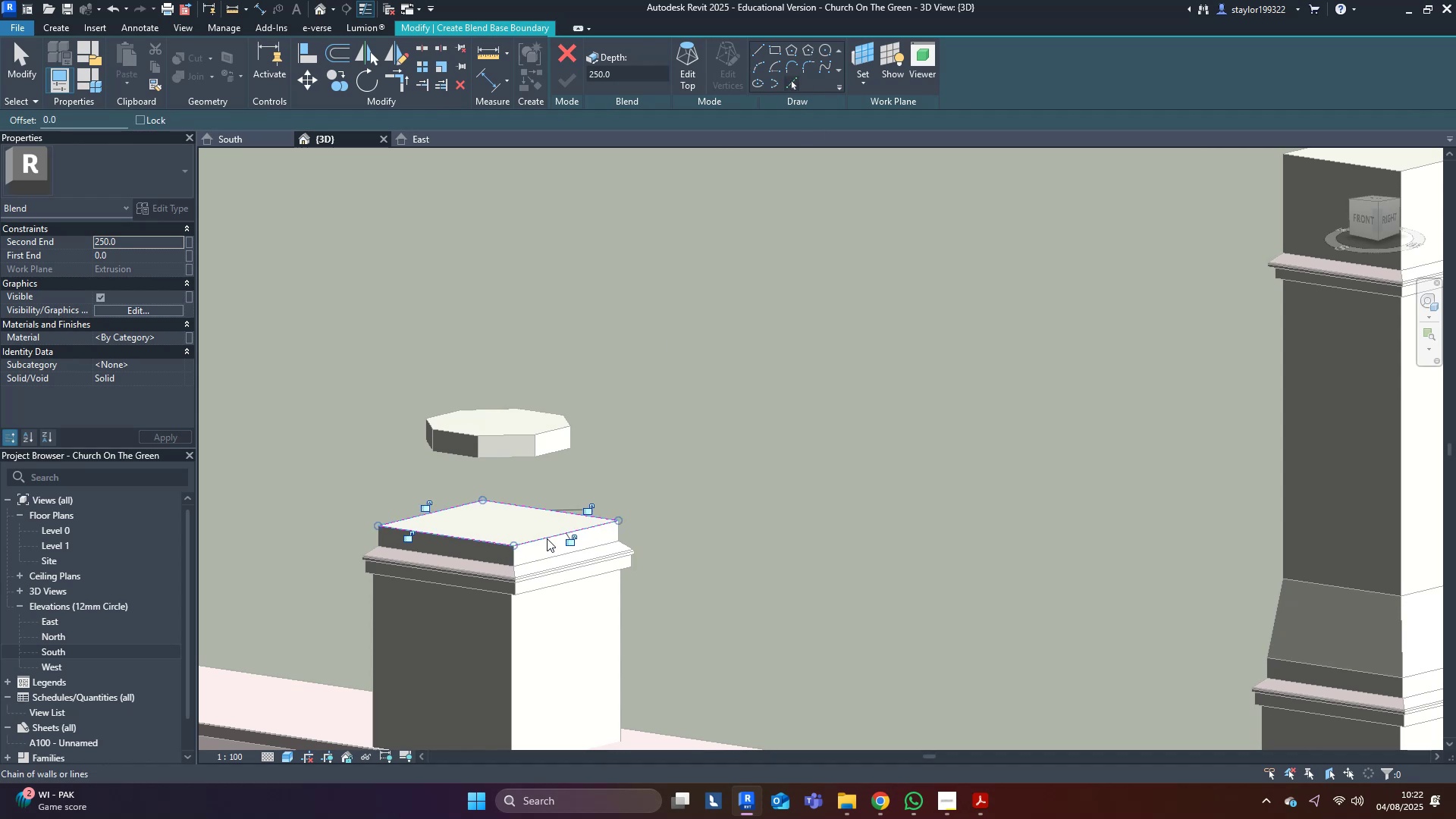 
left_click([547, 538])
 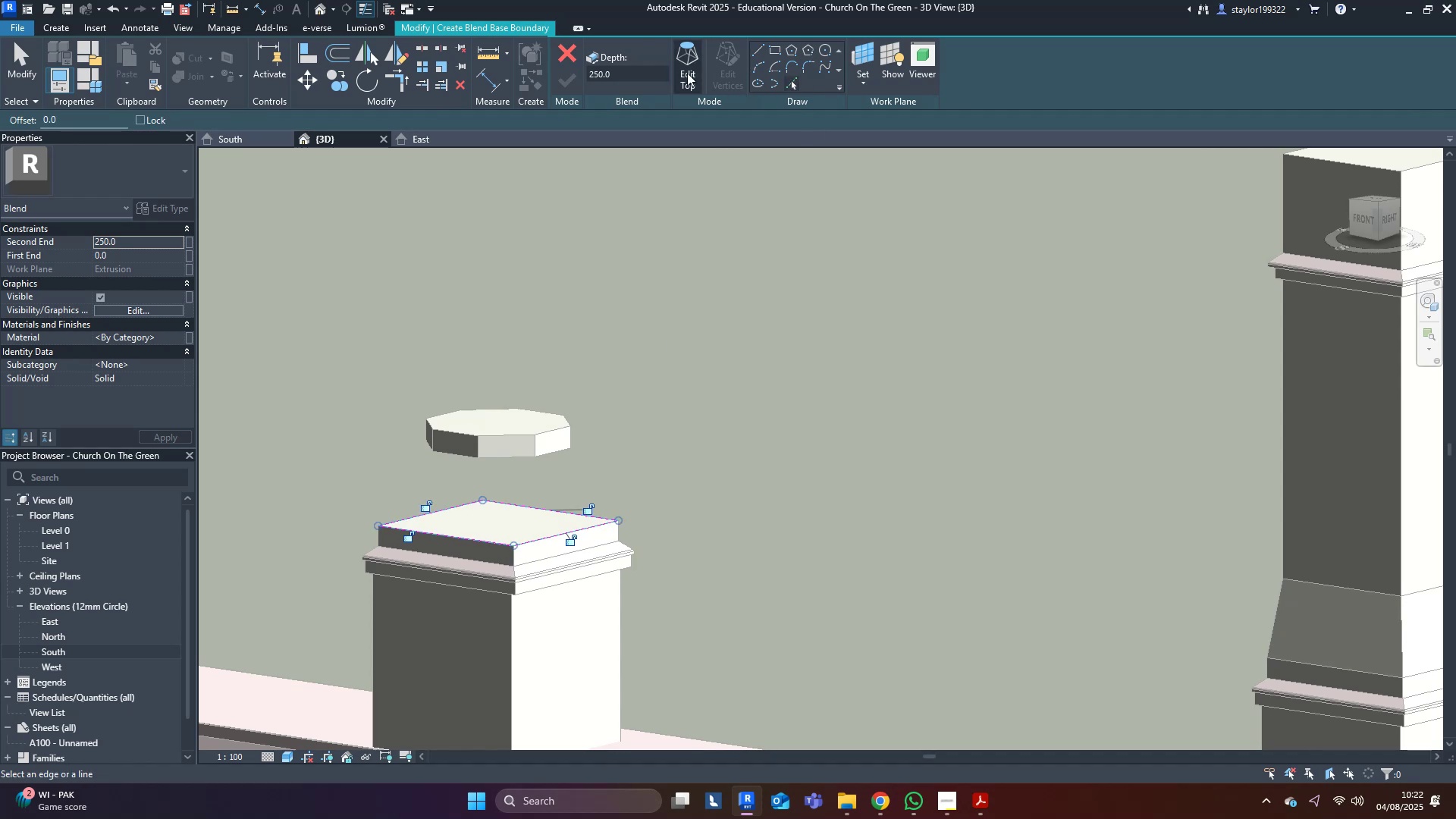 
left_click([687, 64])
 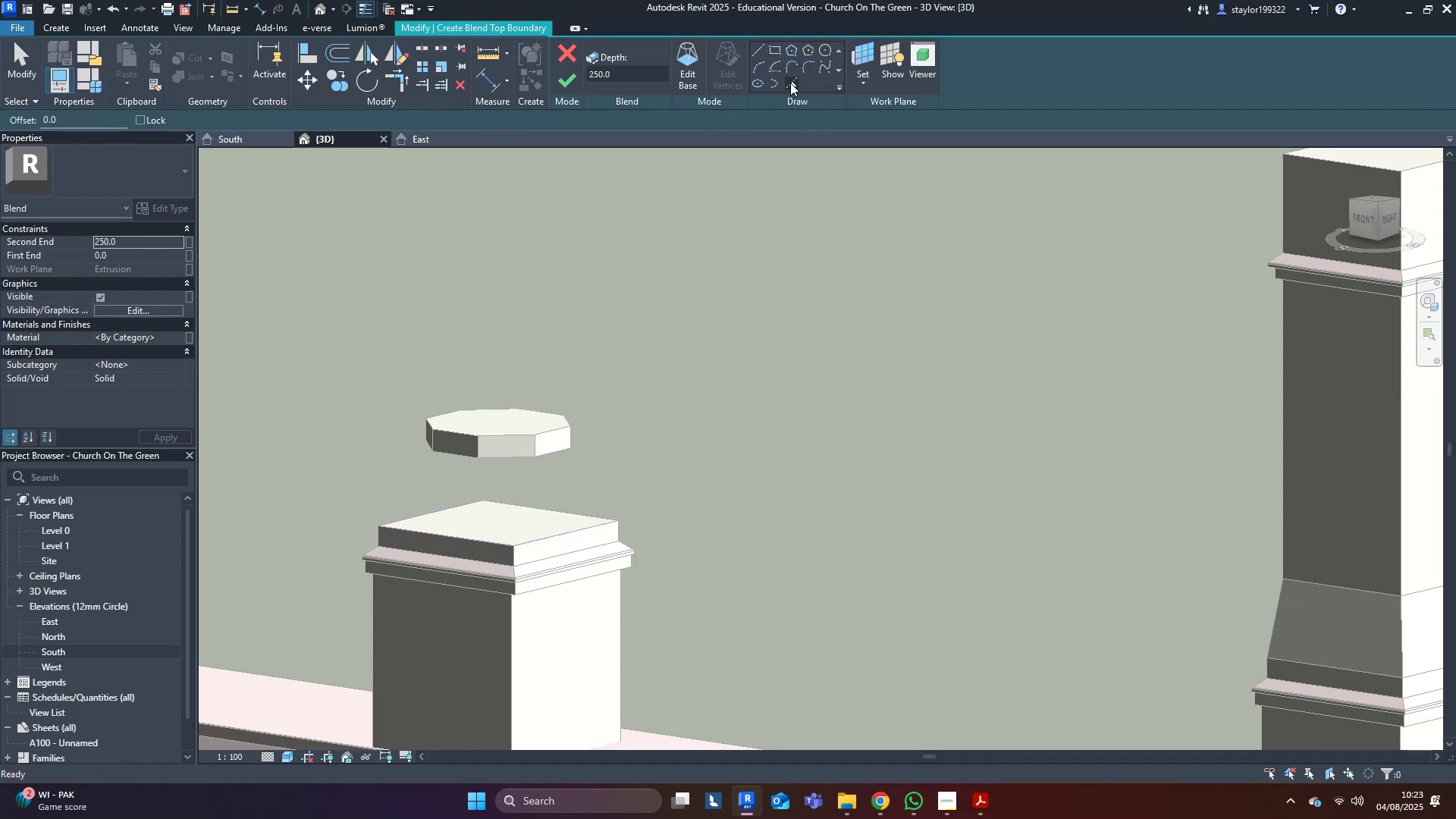 
left_click([789, 80])
 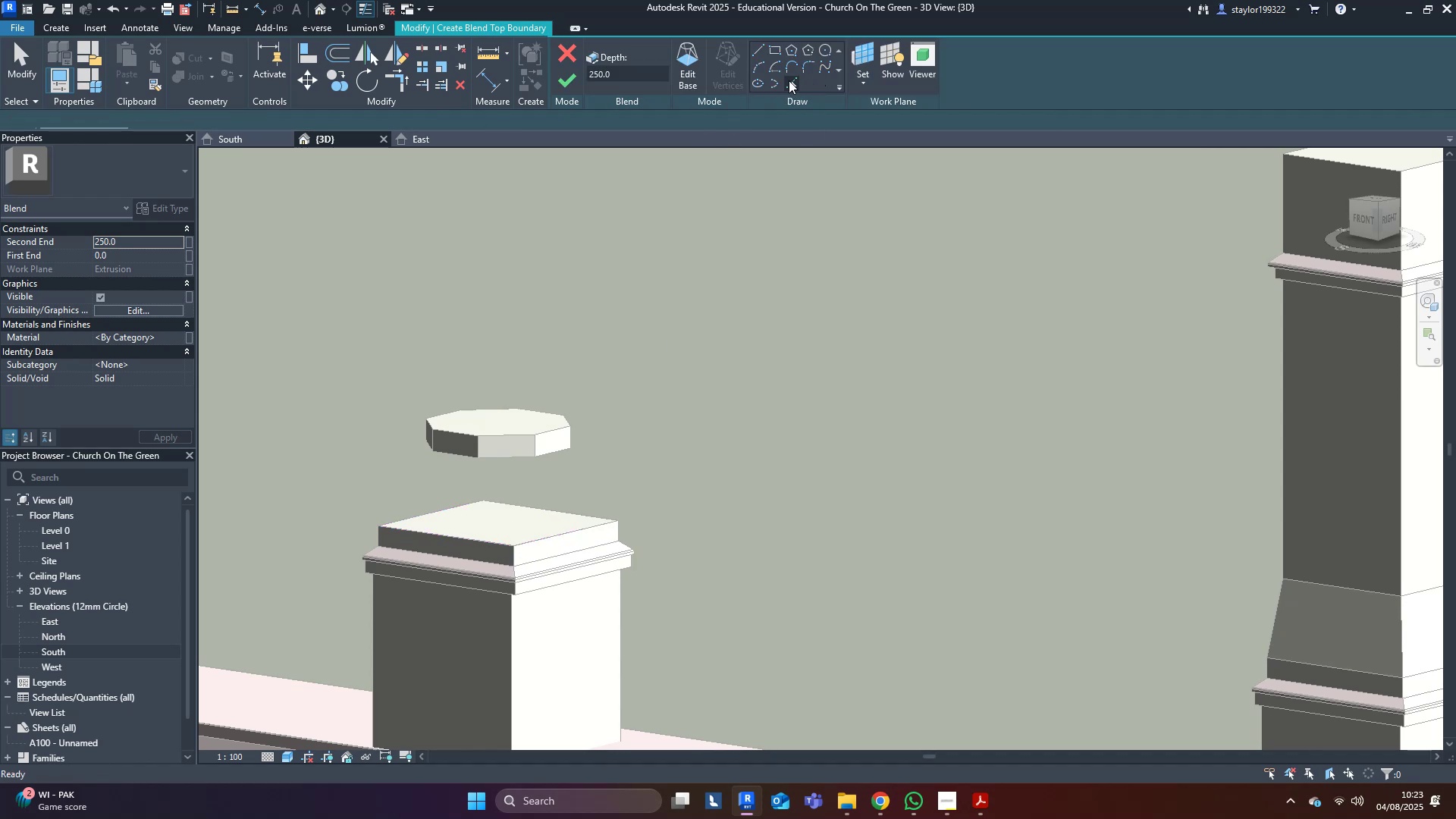 
hold_key(key=ShiftLeft, duration=0.53)
 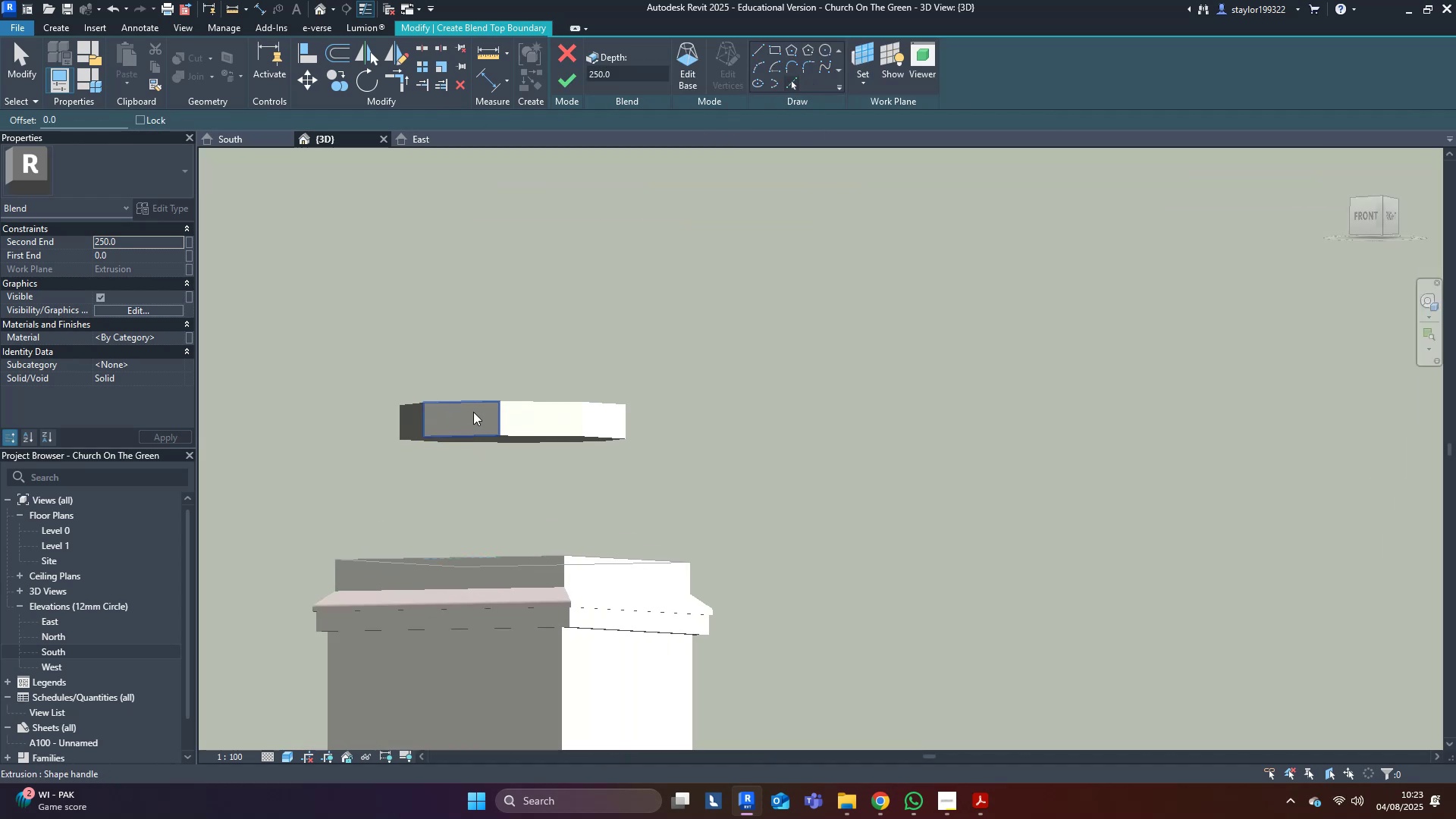 
hold_key(key=ShiftLeft, duration=1.85)
scroll: coordinate [470, 455], scroll_direction: up, amount: 3.0
 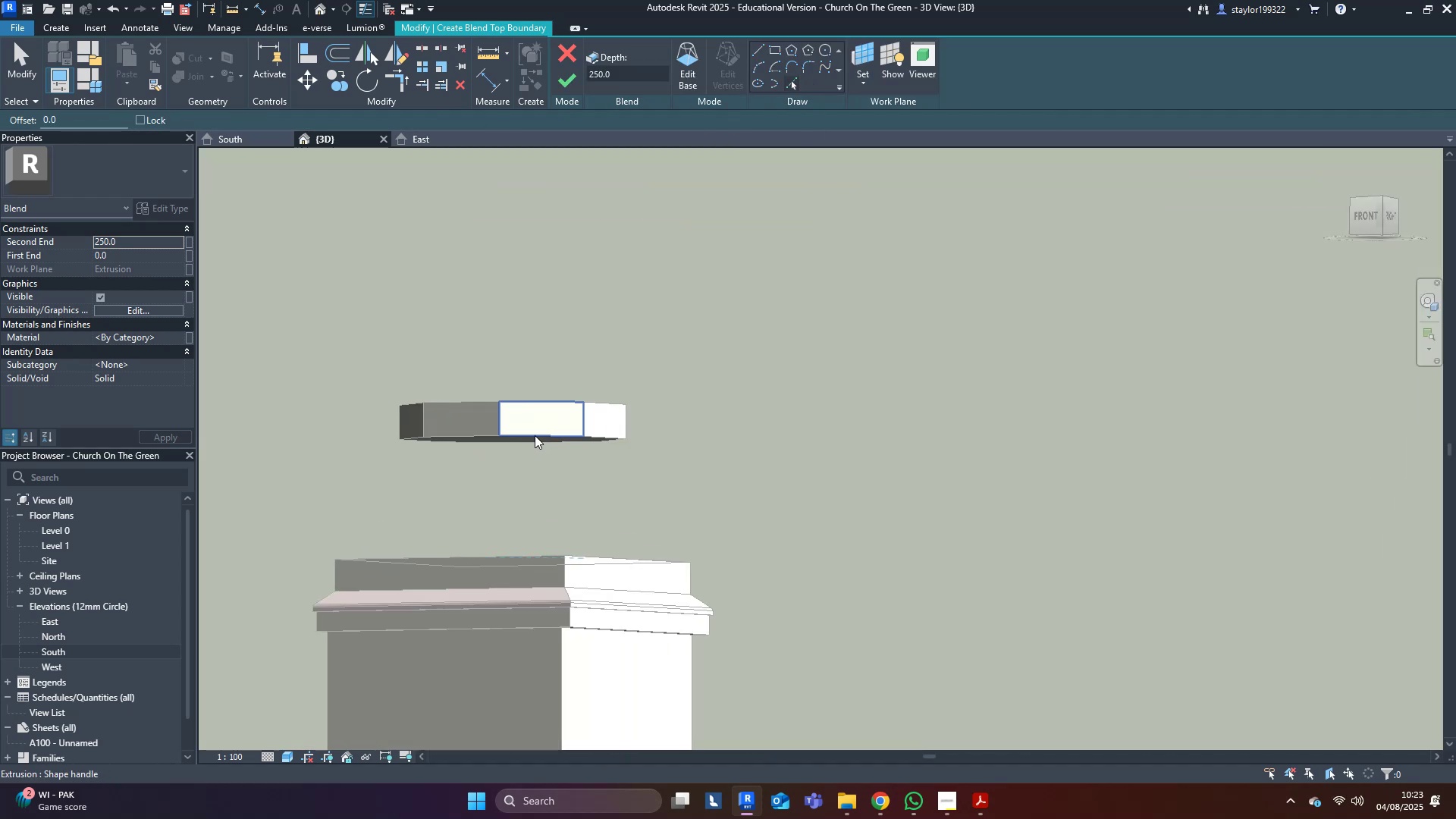 
key(Tab)
 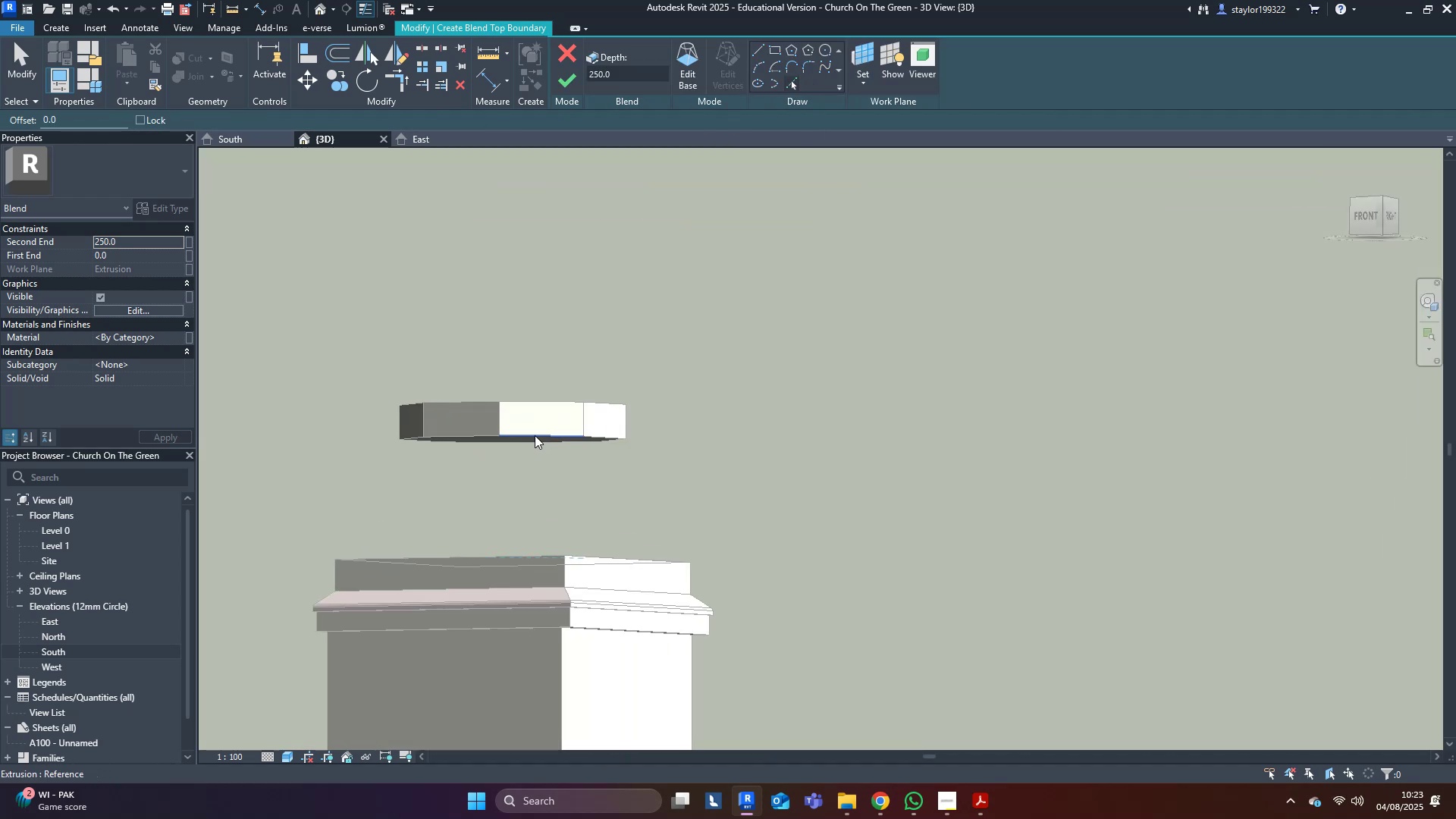 
key(Tab)
 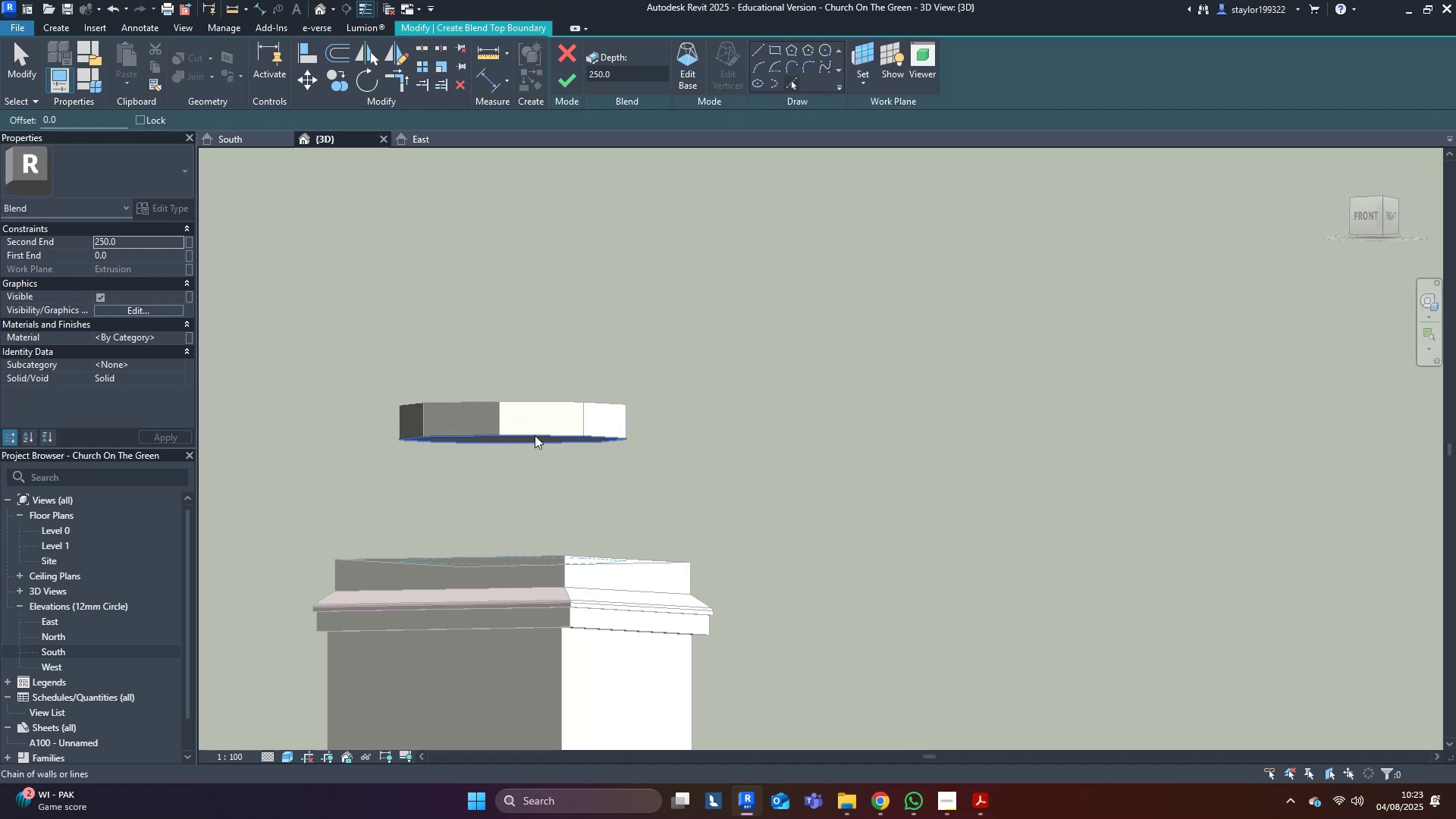 
left_click([535, 435])
 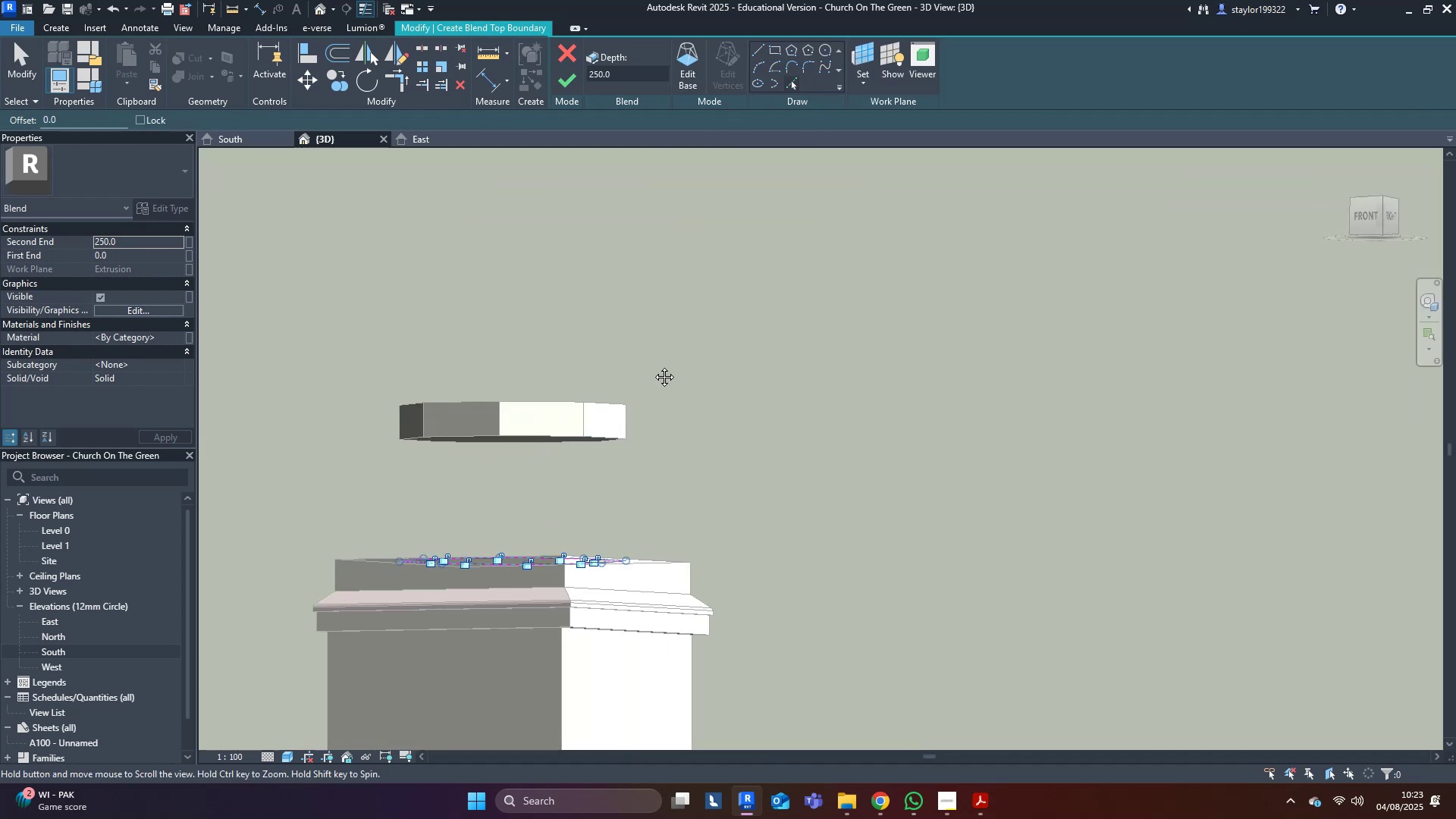 
hold_key(key=ShiftLeft, duration=0.32)
 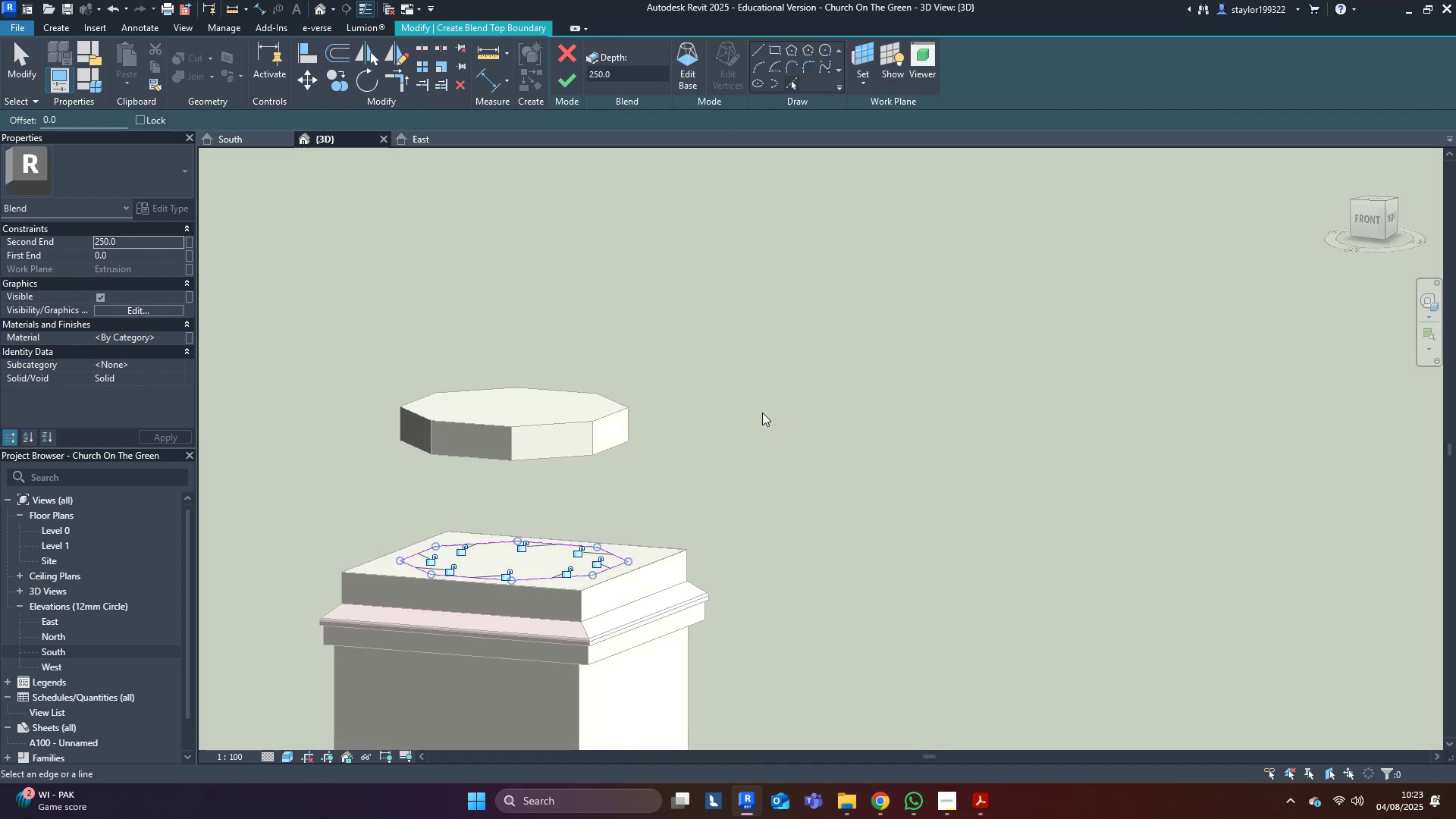 
key(Escape)
 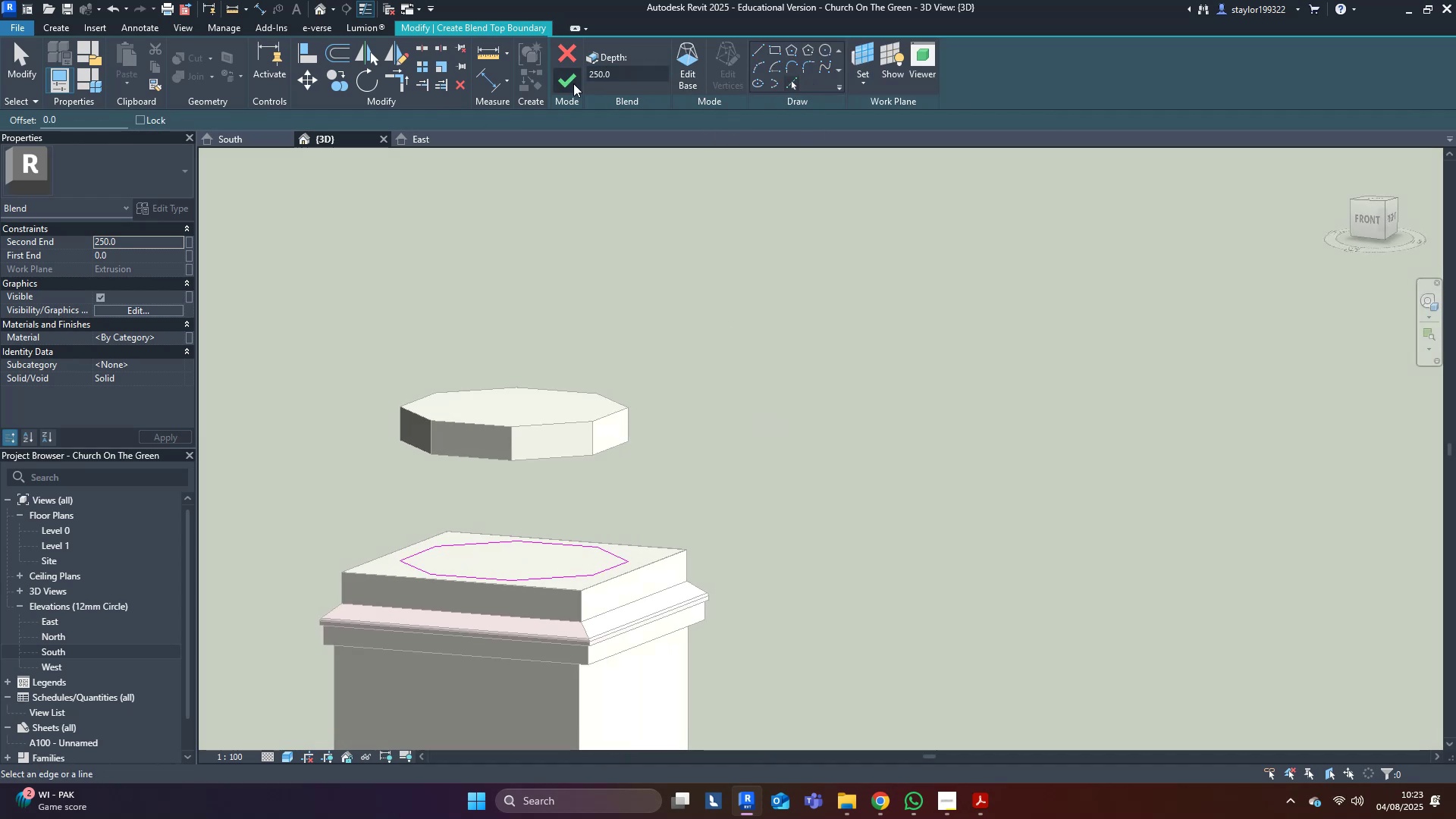 
left_click([561, 85])
 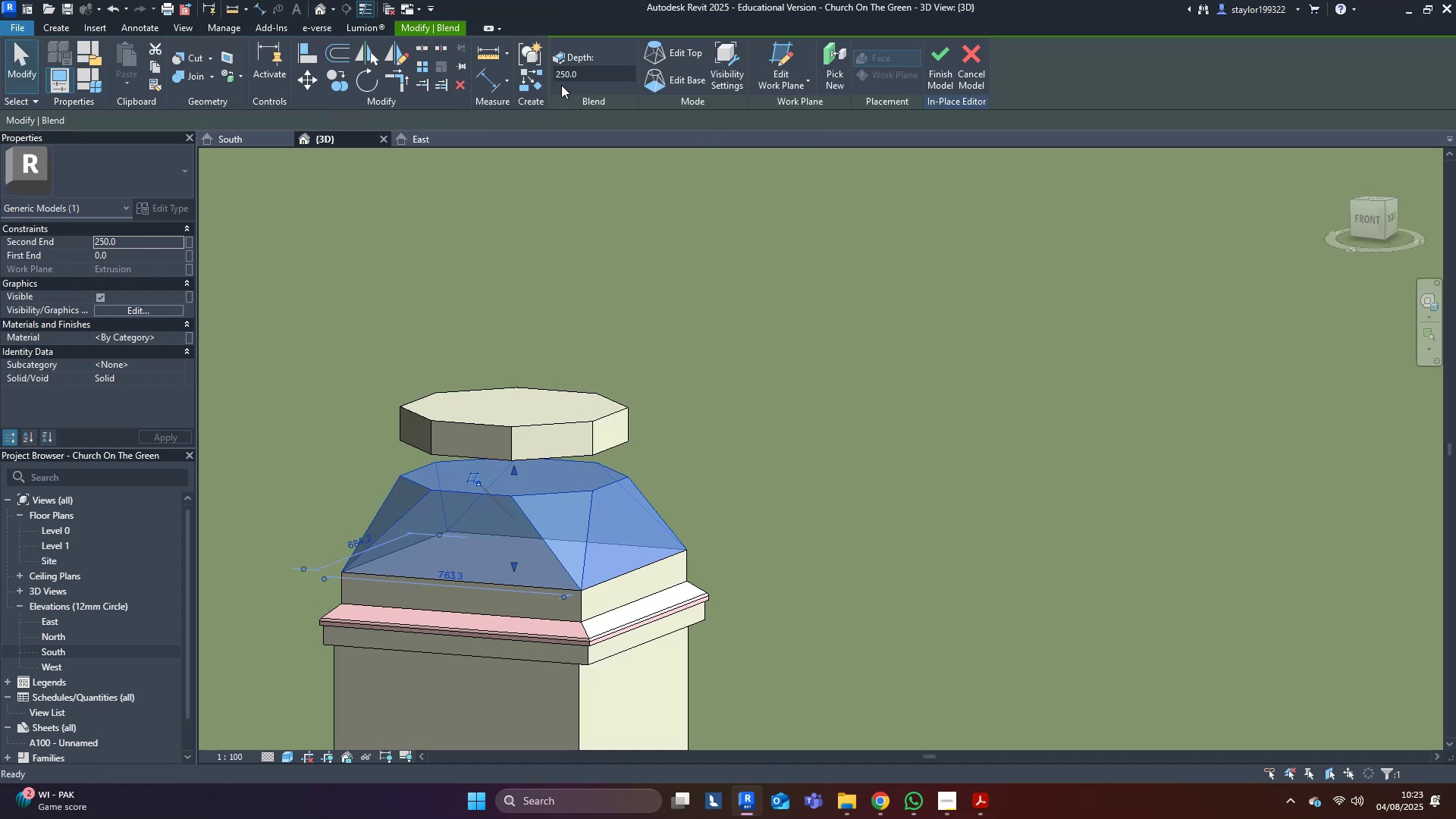 
key(Escape)
 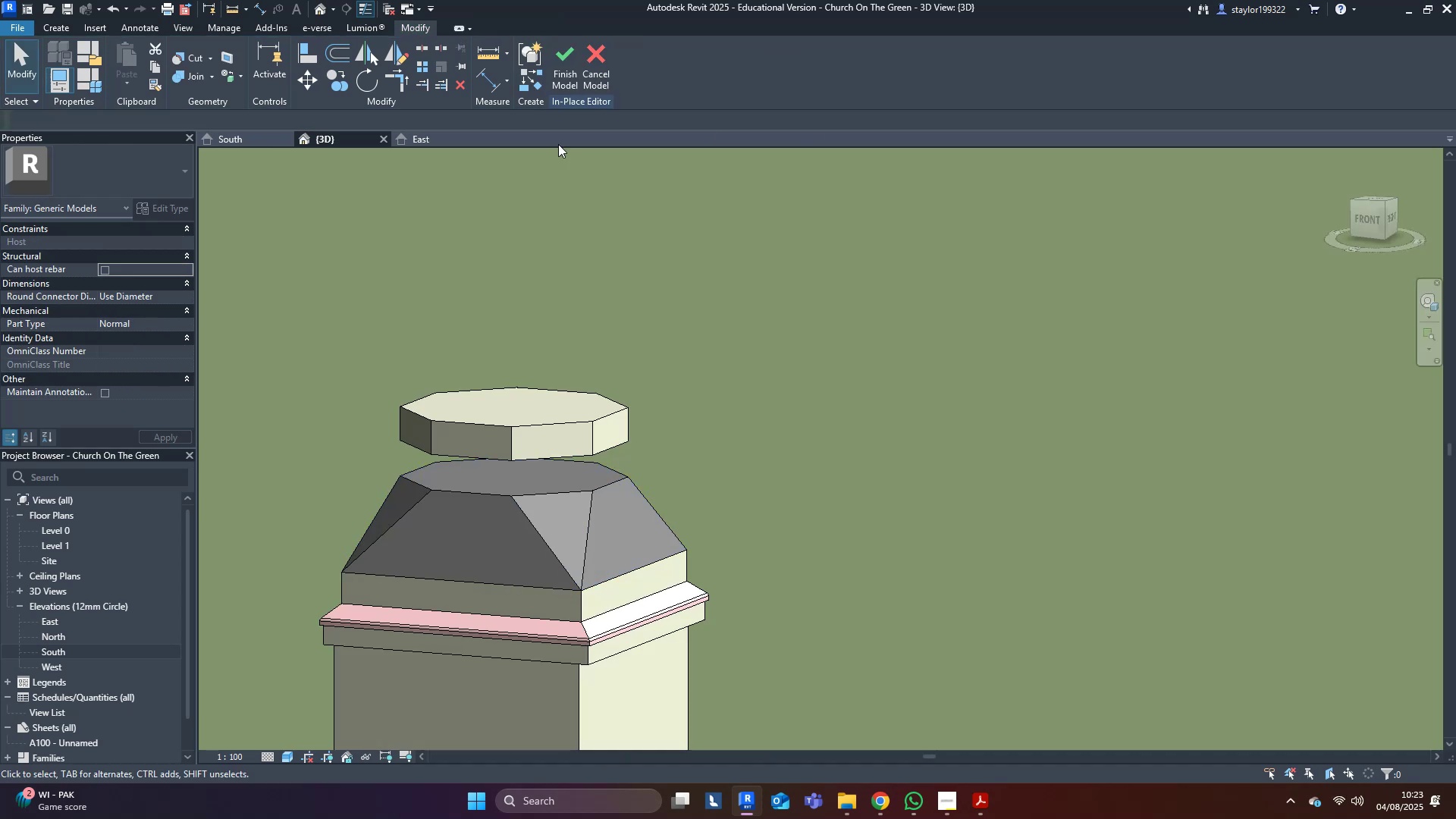 
scroll: coordinate [643, 417], scroll_direction: down, amount: 2.0
 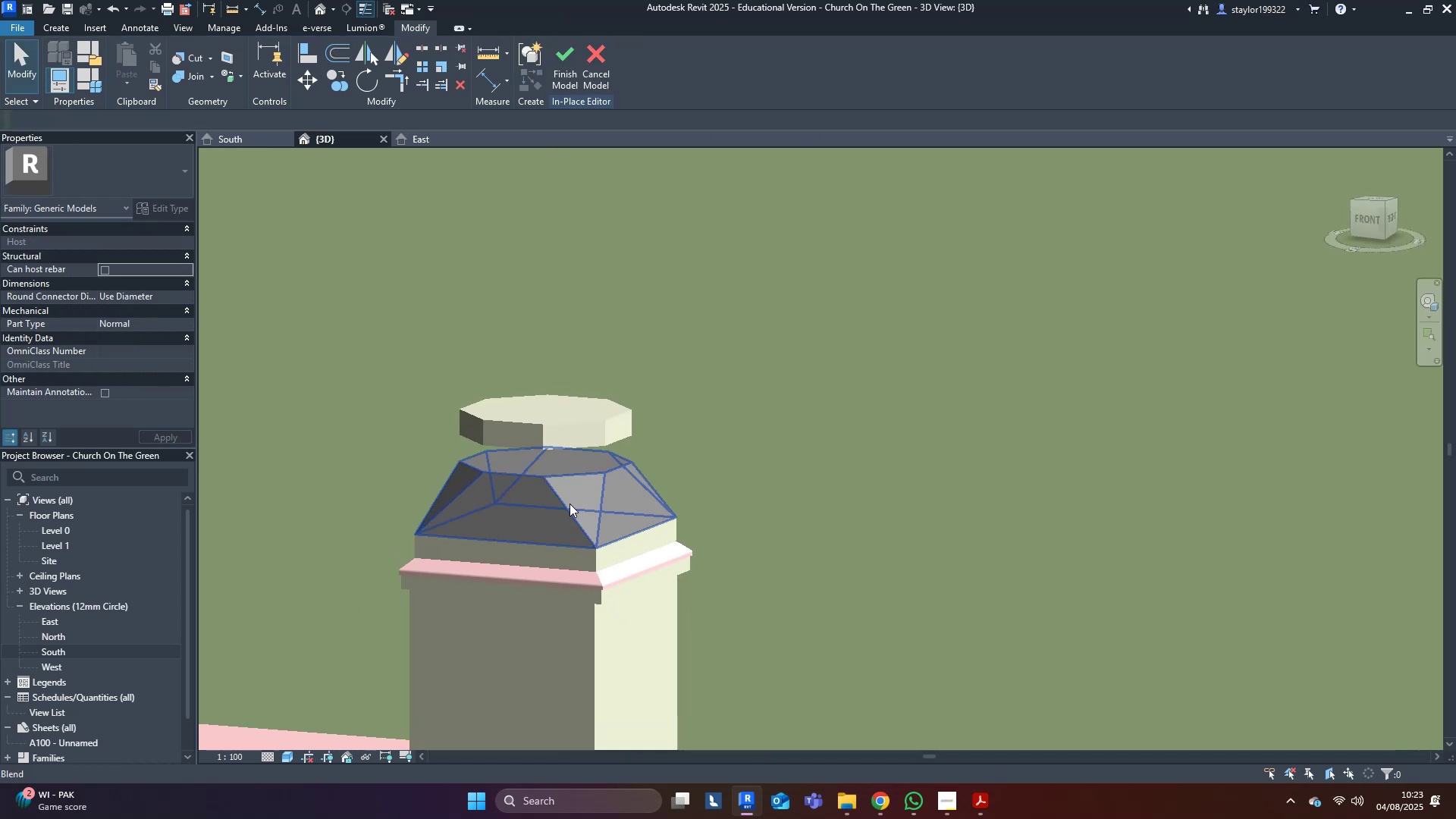 
left_click([570, 497])
 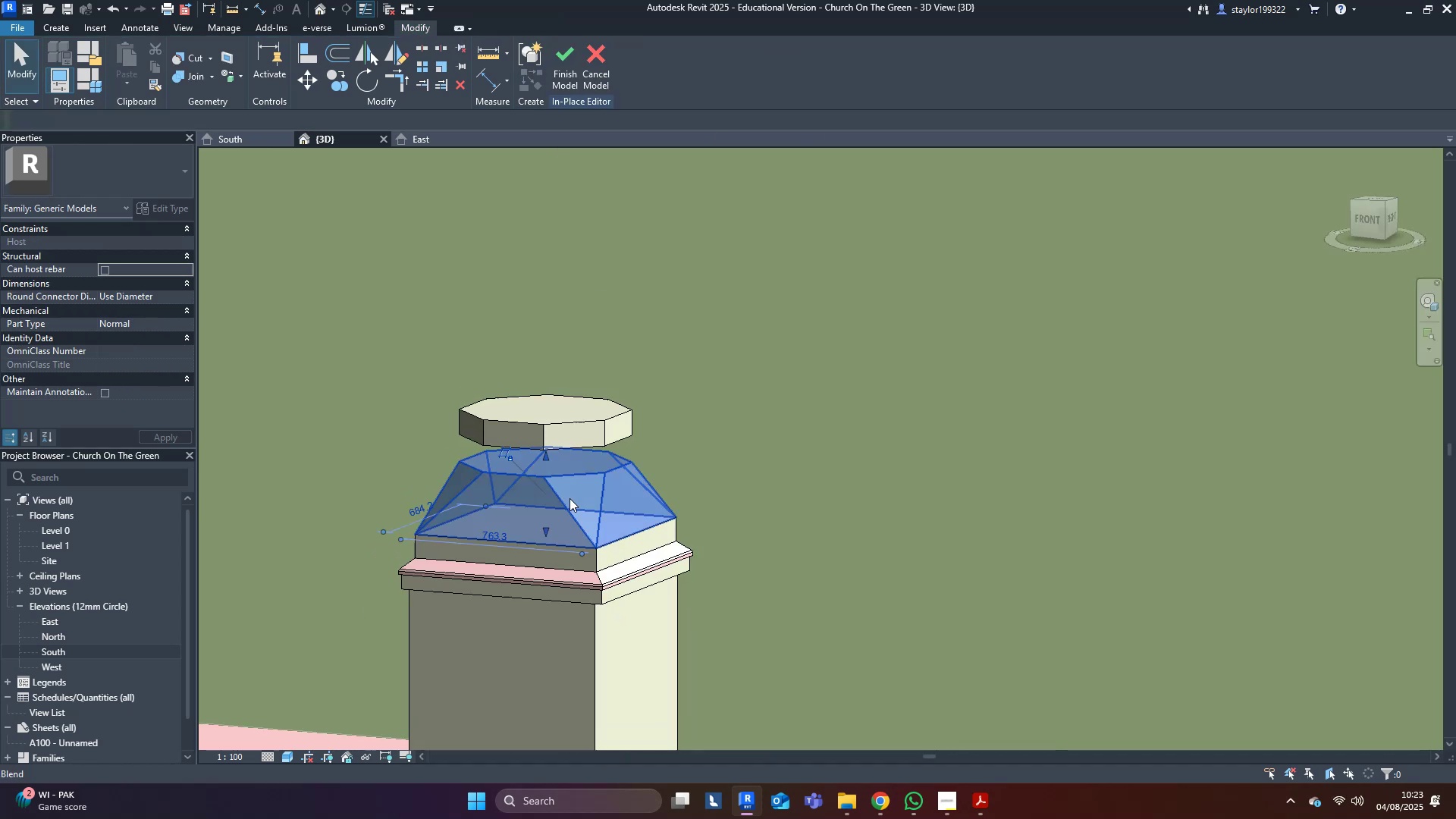 
hold_key(key=ShiftLeft, duration=0.32)
 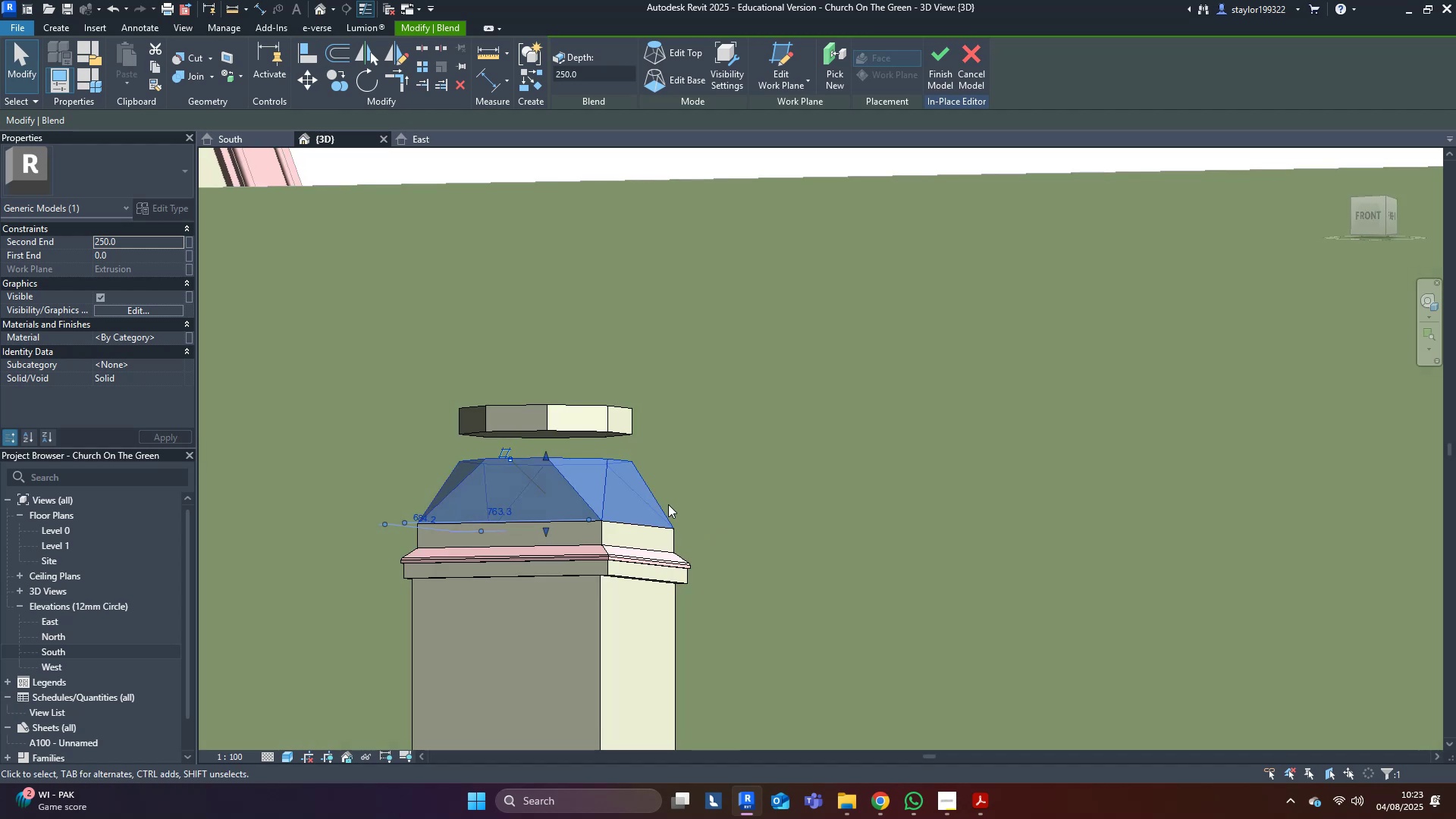 
scroll: coordinate [522, 472], scroll_direction: up, amount: 3.0
 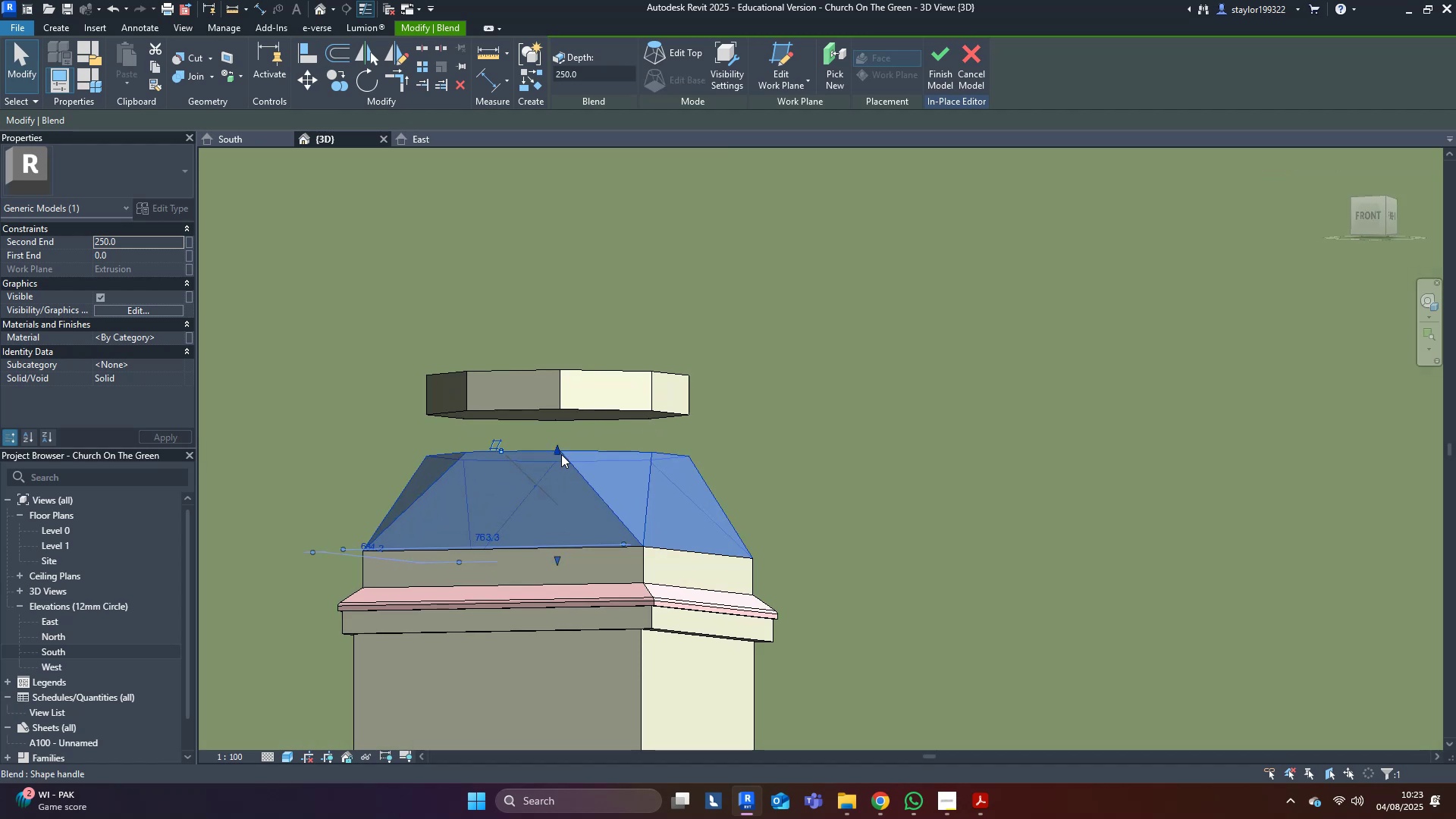 
left_click_drag(start_coordinate=[558, 448], to_coordinate=[562, 413])
 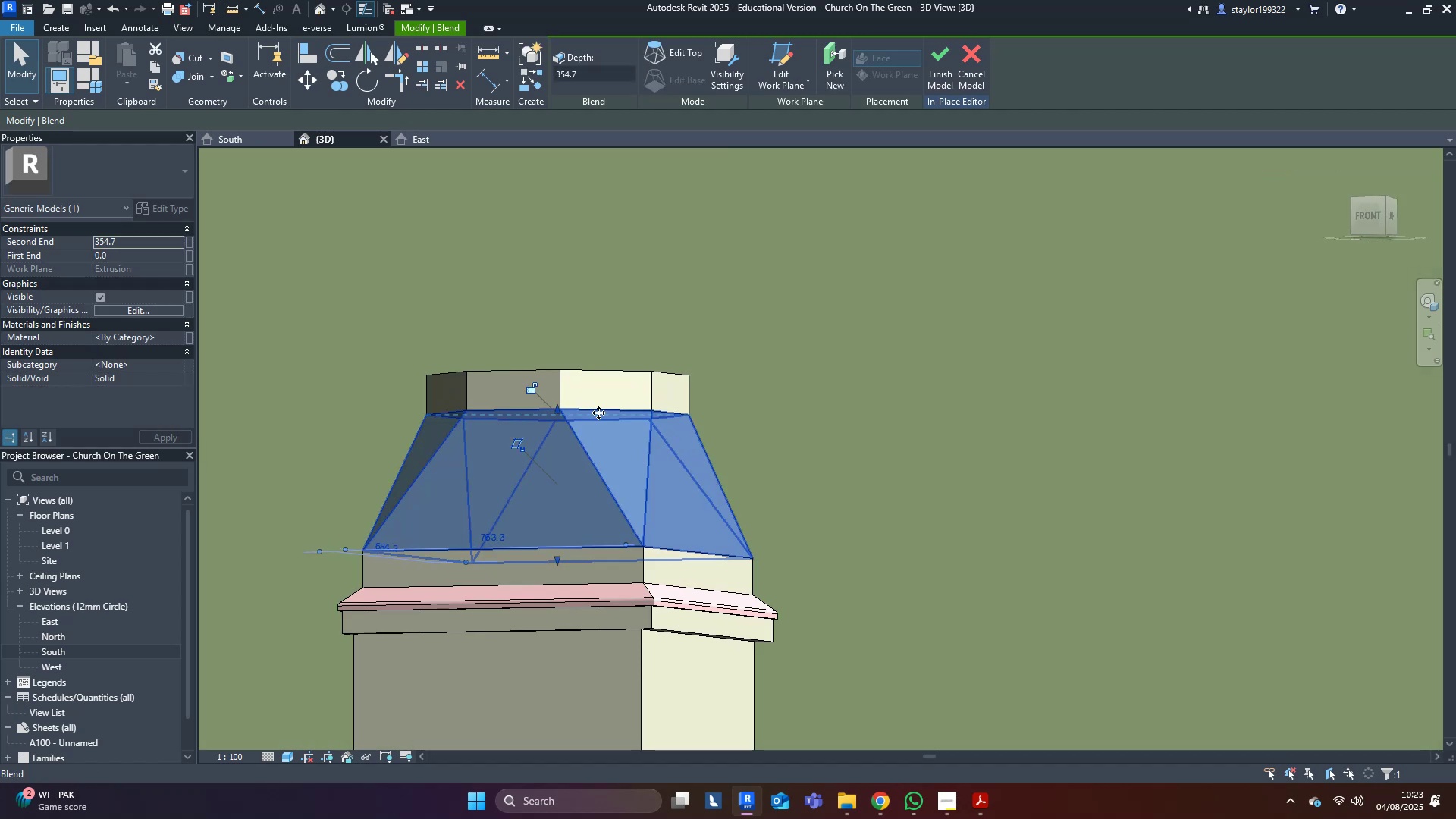 
key(Escape)
 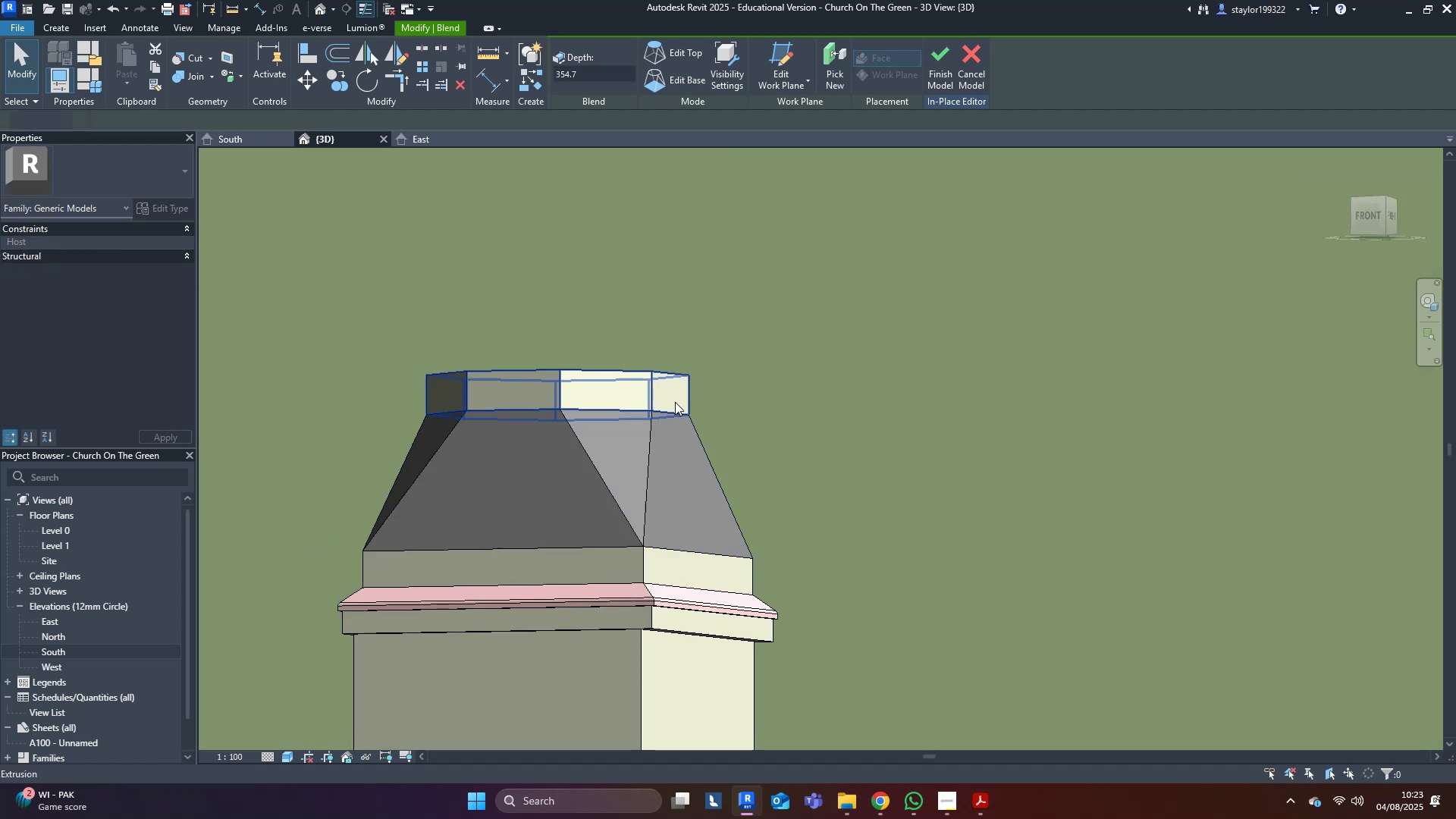 
scroll: coordinate [675, 402], scroll_direction: down, amount: 6.0
 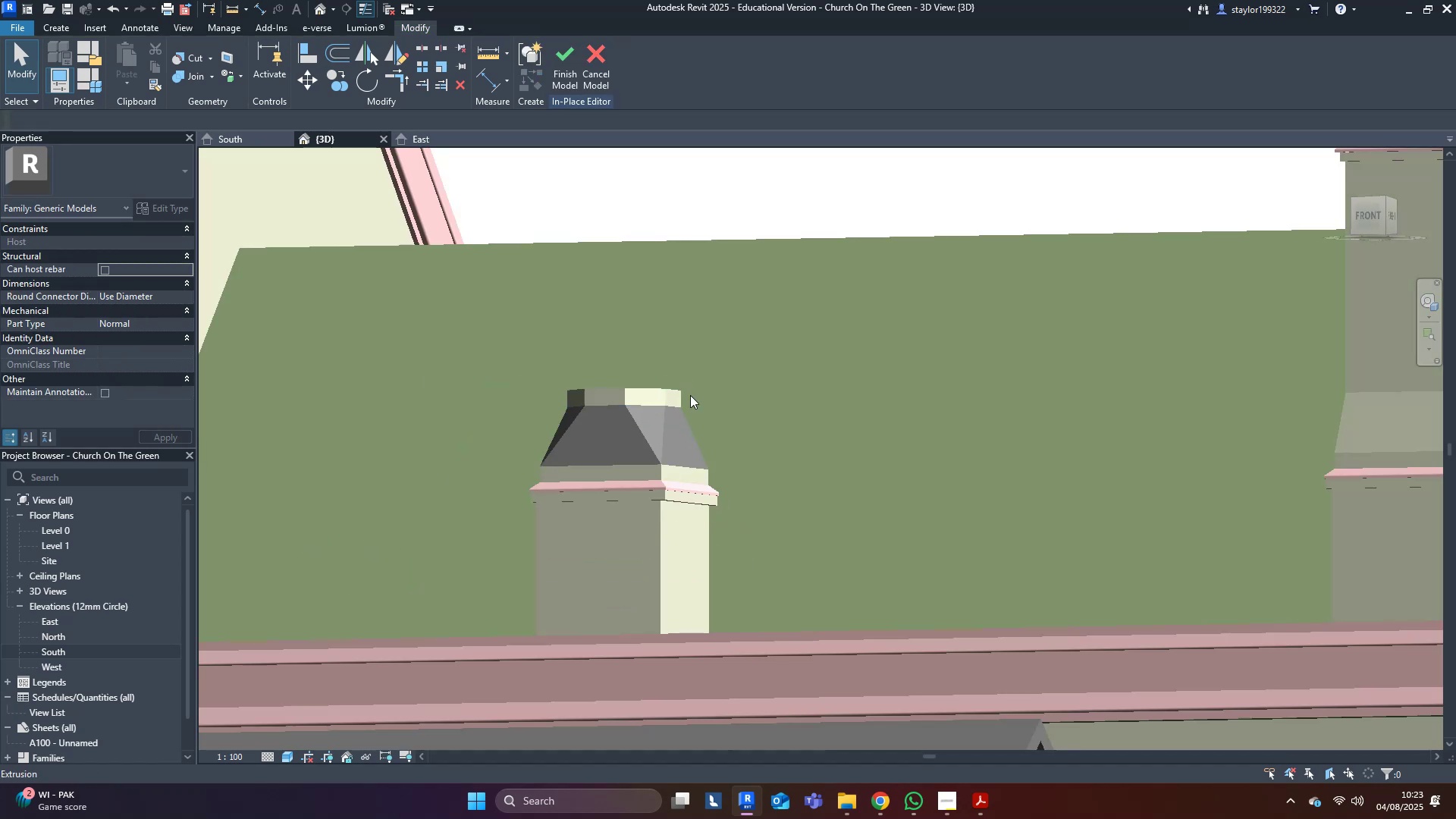 
hold_key(key=ShiftLeft, duration=0.62)
 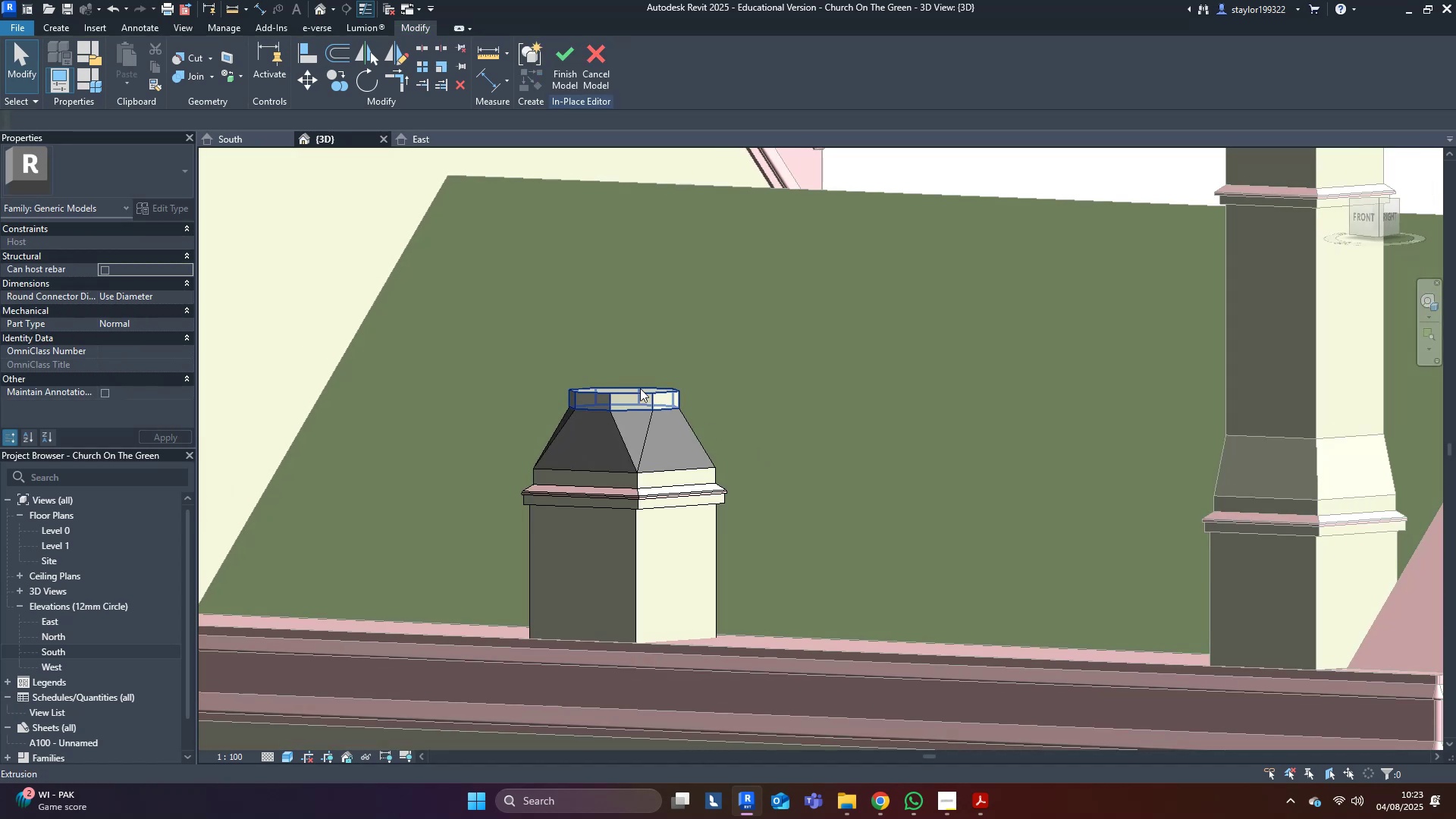 
left_click([639, 388])
 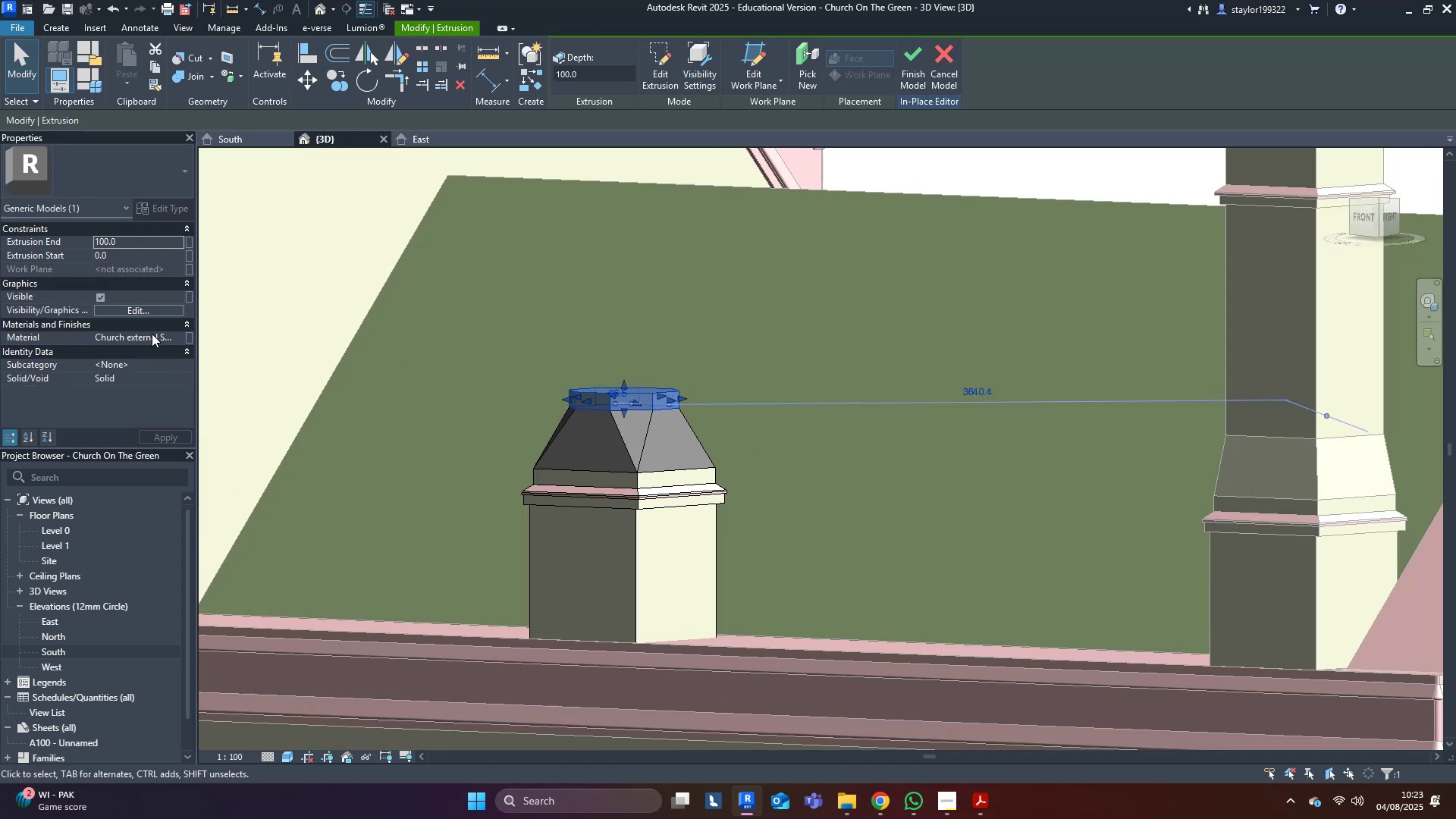 
left_click([144, 334])
 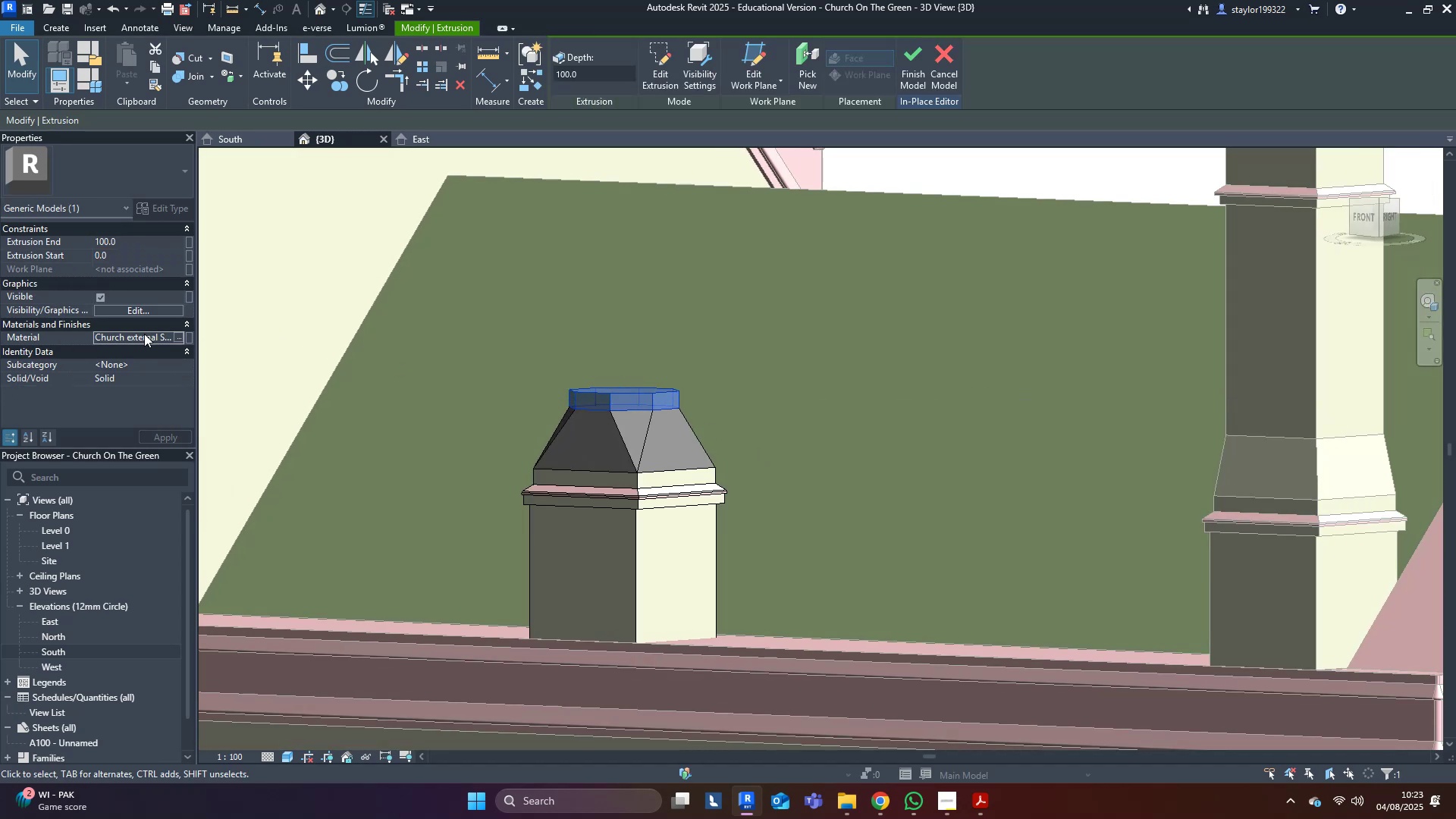 
key(Control+A)
 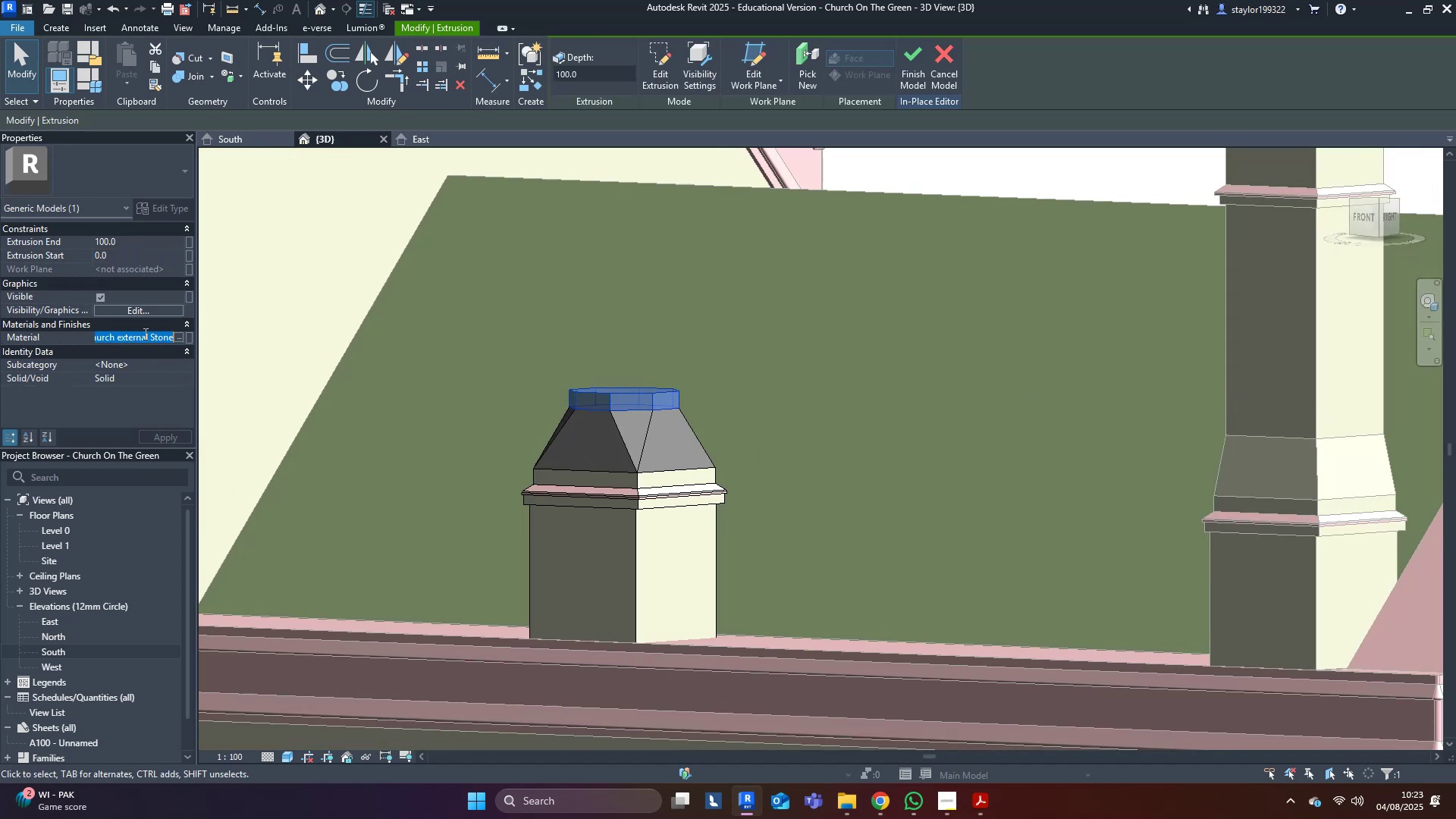 
key(Control+C)
 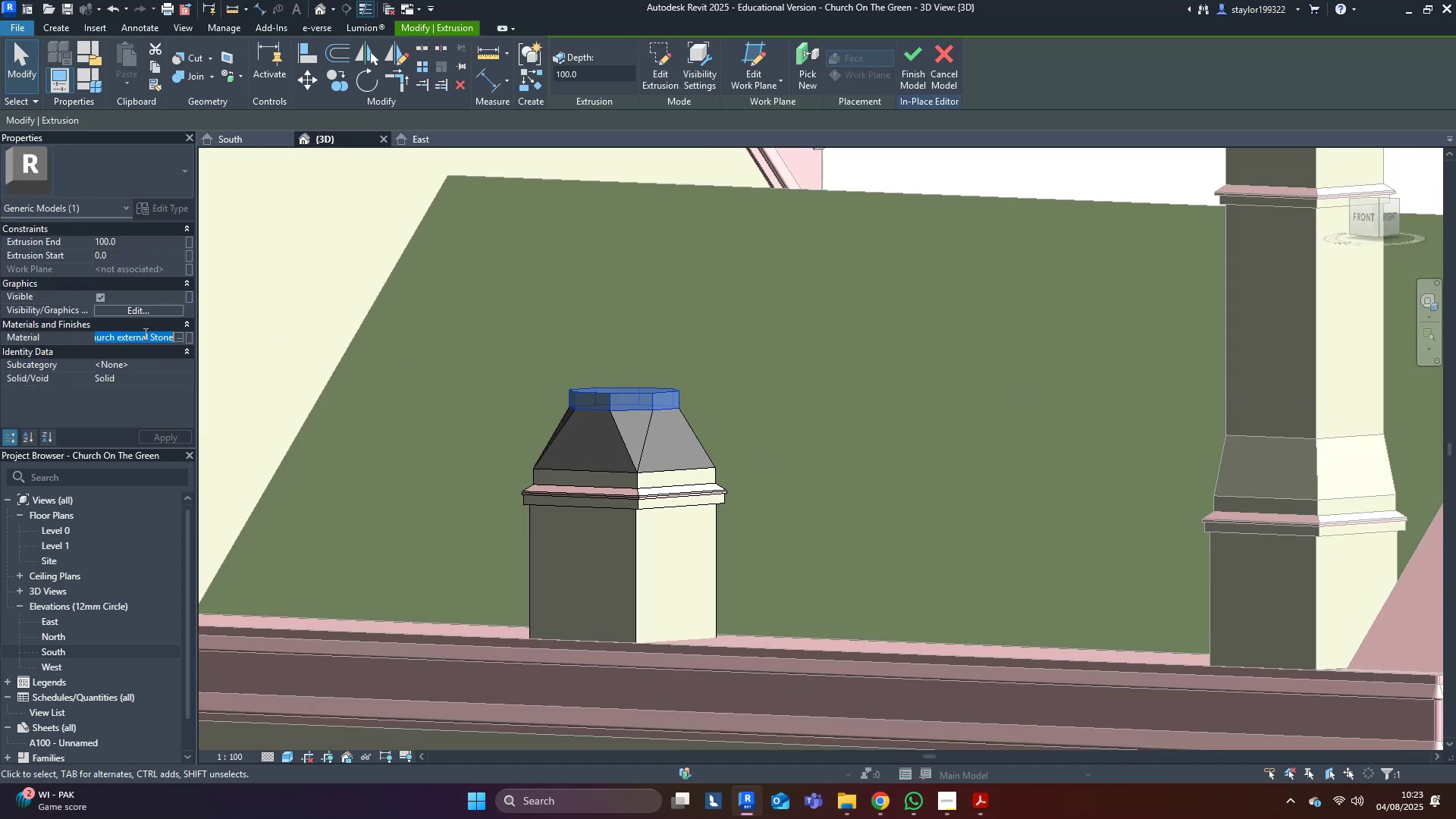 
key(Control+C)
 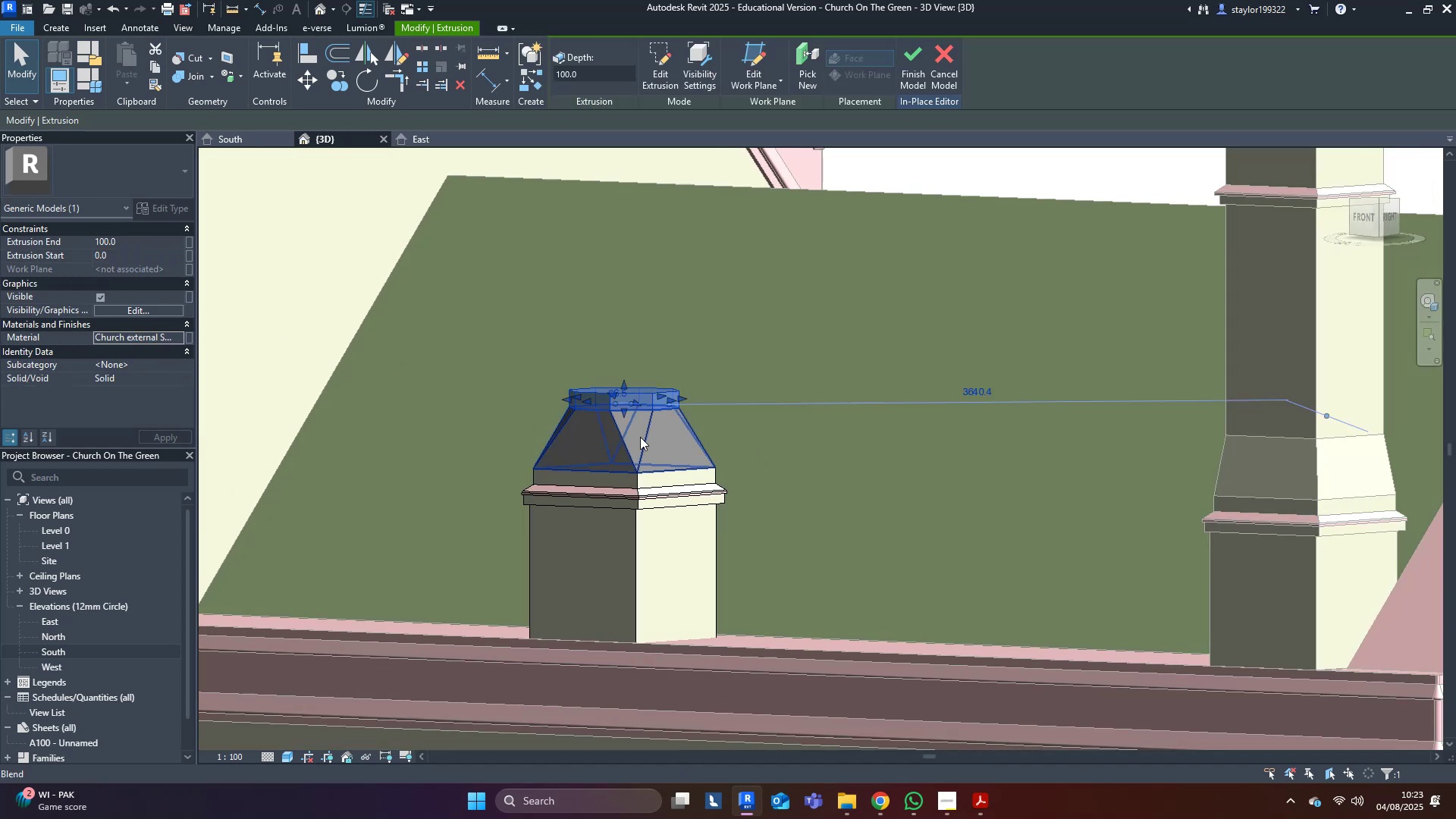 
left_click([639, 437])
 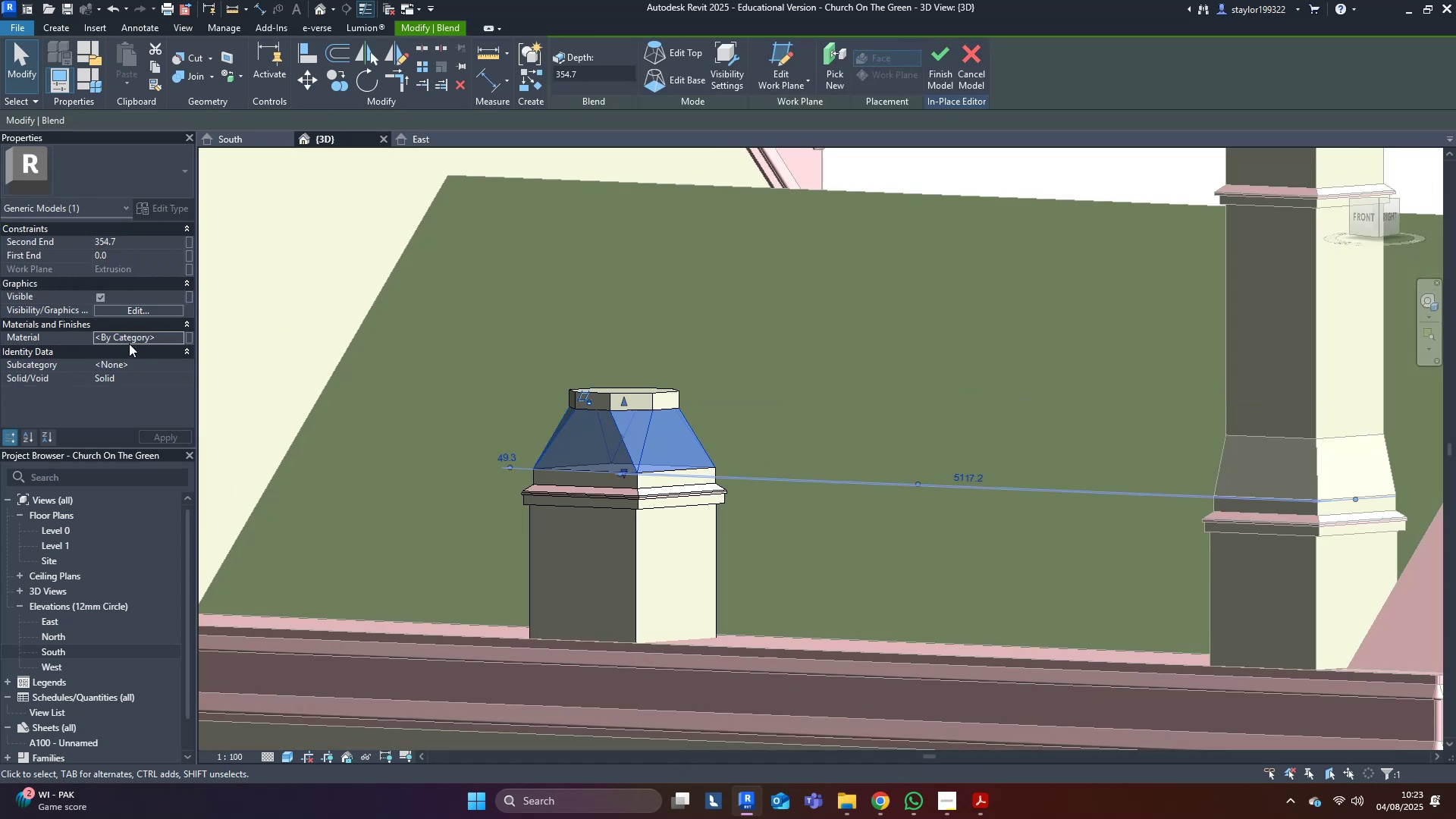 
left_click([148, 328])
 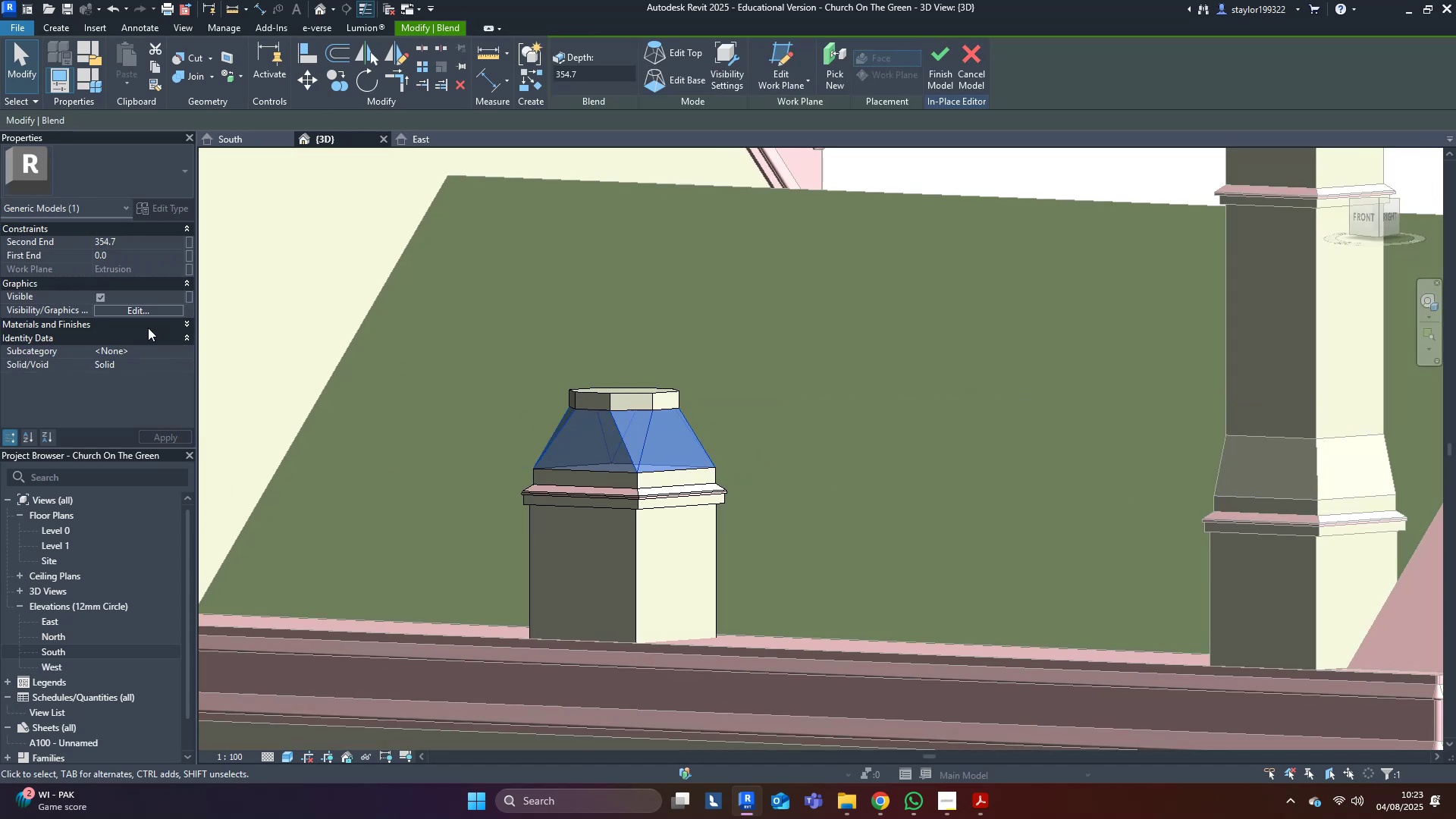 
key(Control+ControlLeft)
 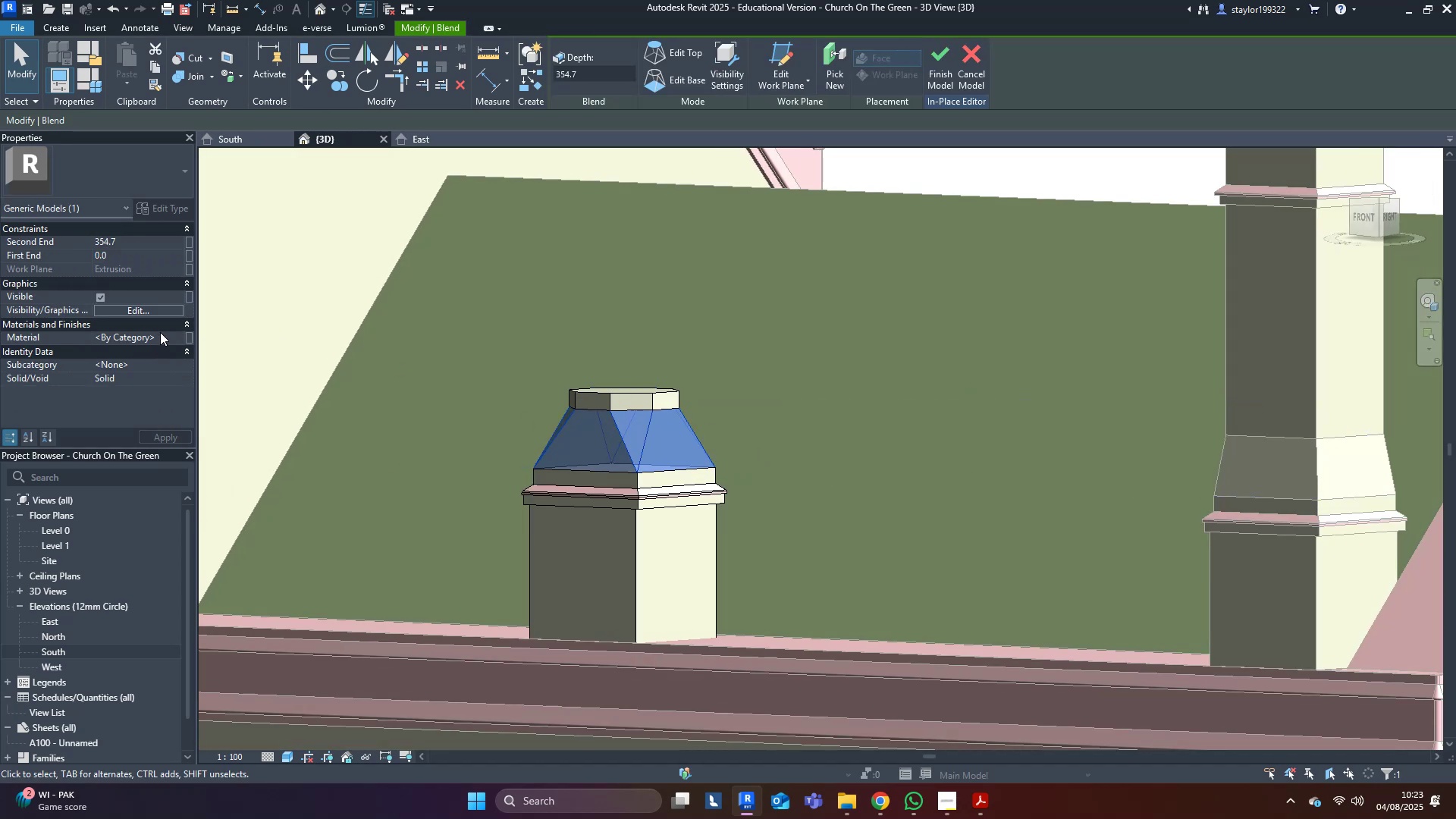 
double_click([163, 337])
 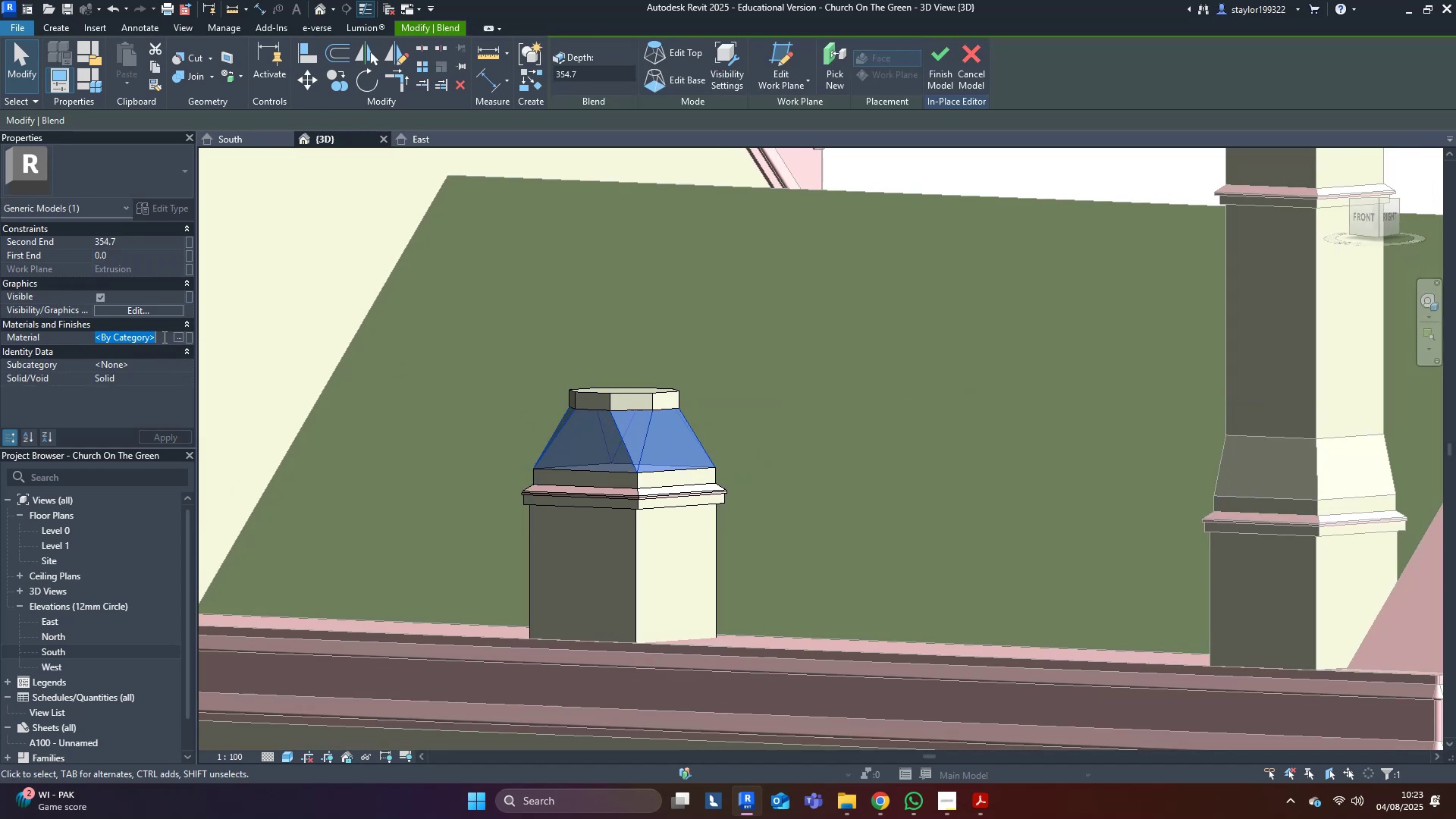 
key(Control+A)
 